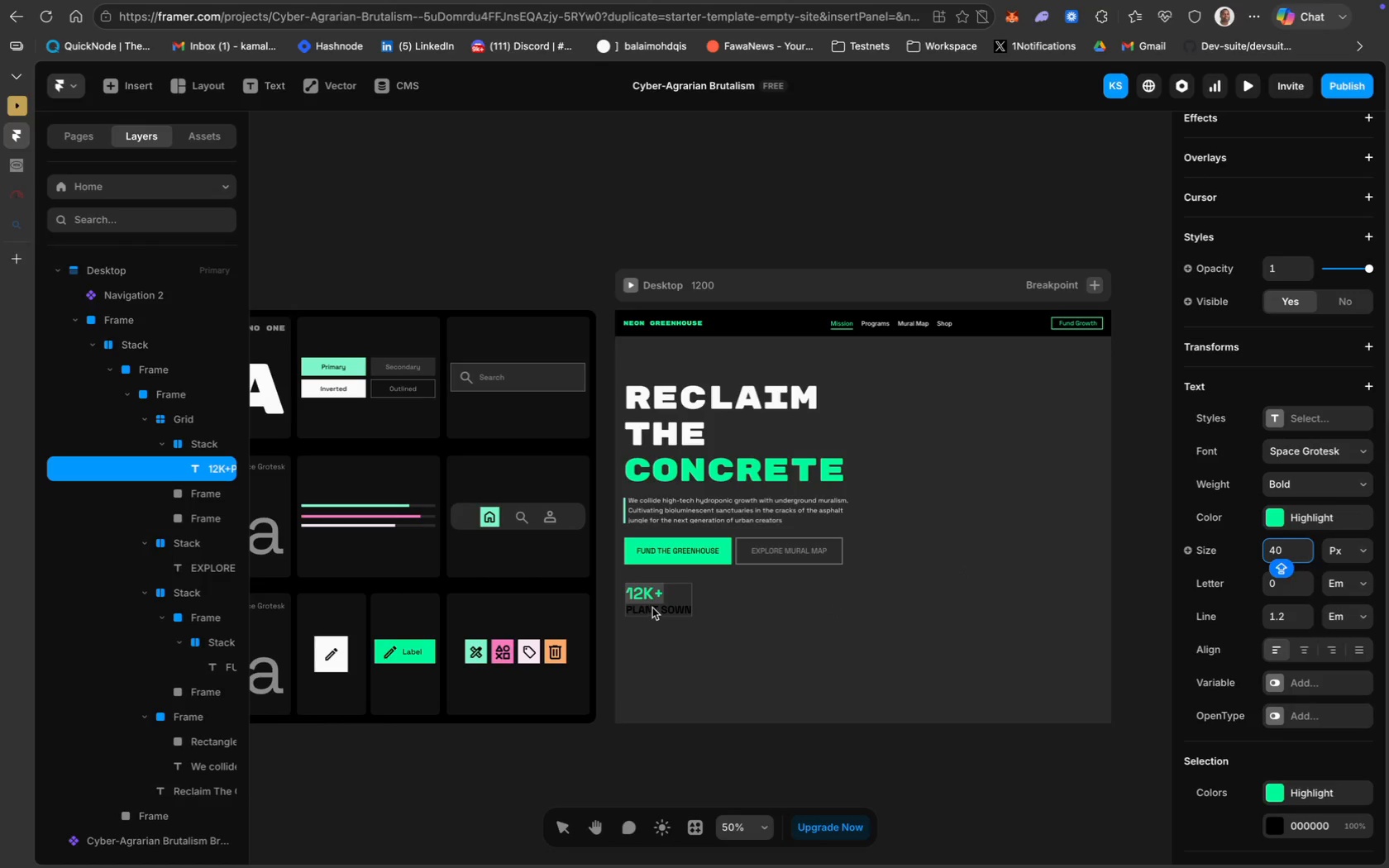 
double_click([652, 608])
 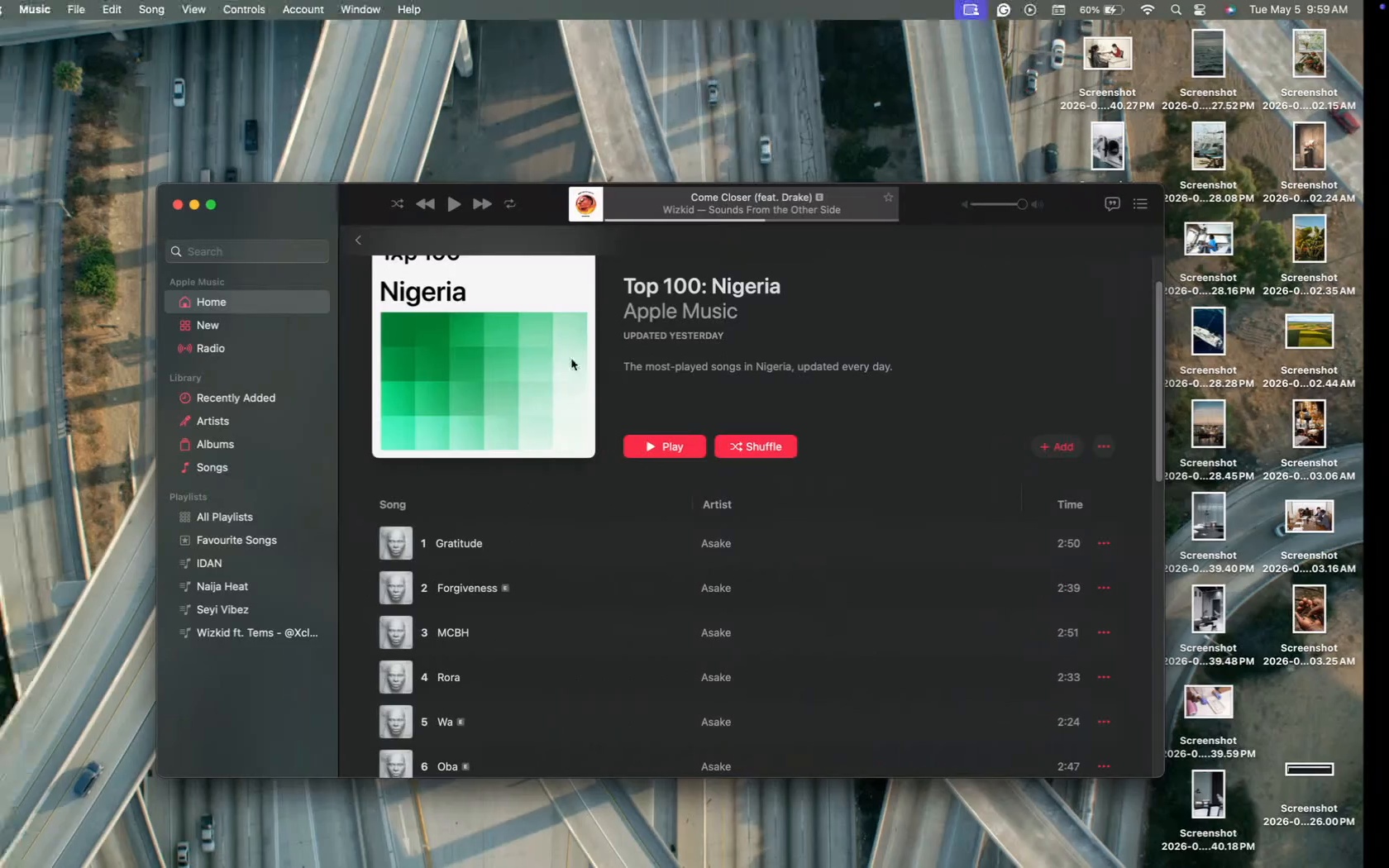 
wait(9.73)
 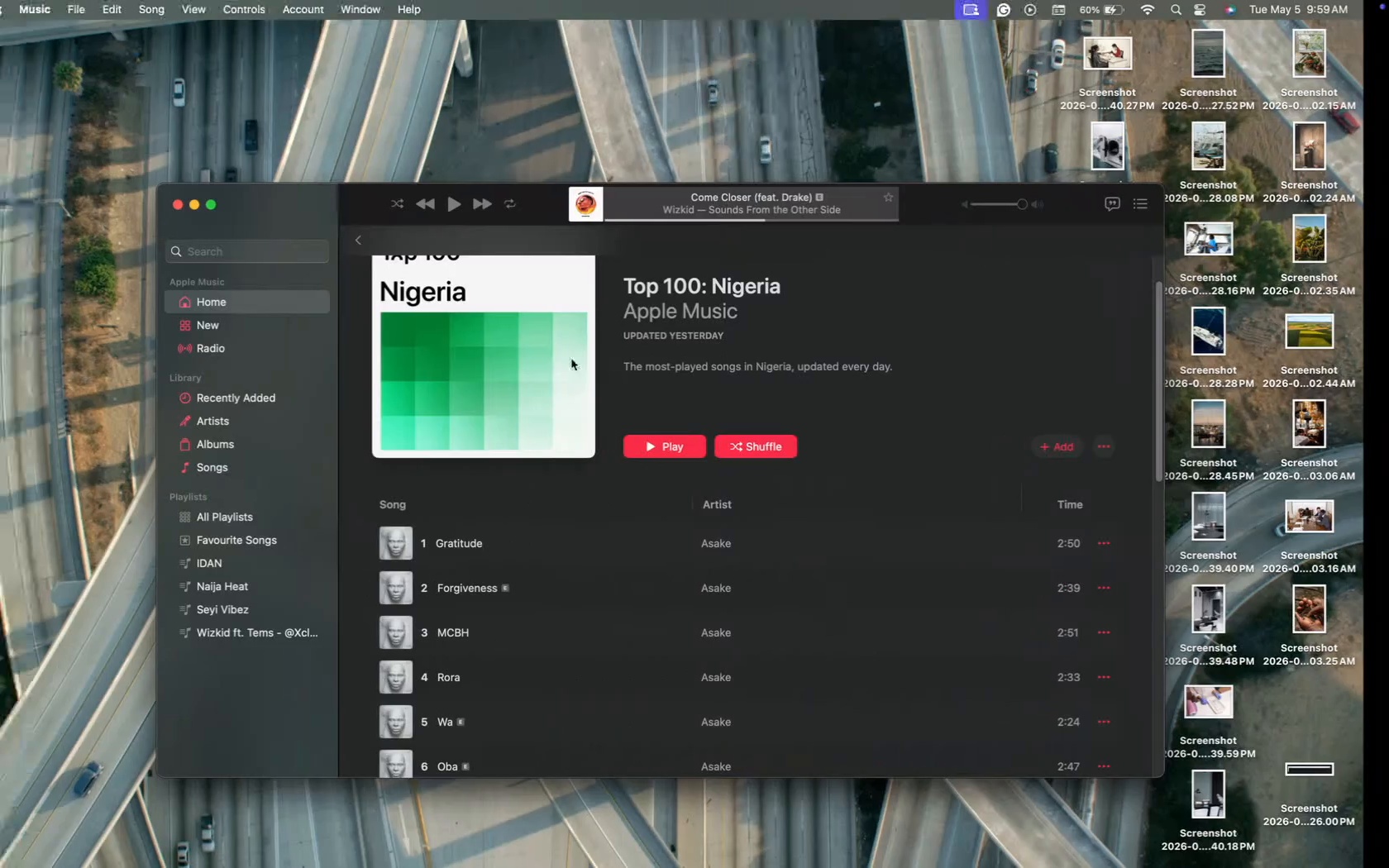 
scroll: coordinate [504, 519], scroll_direction: down, amount: 32.0
 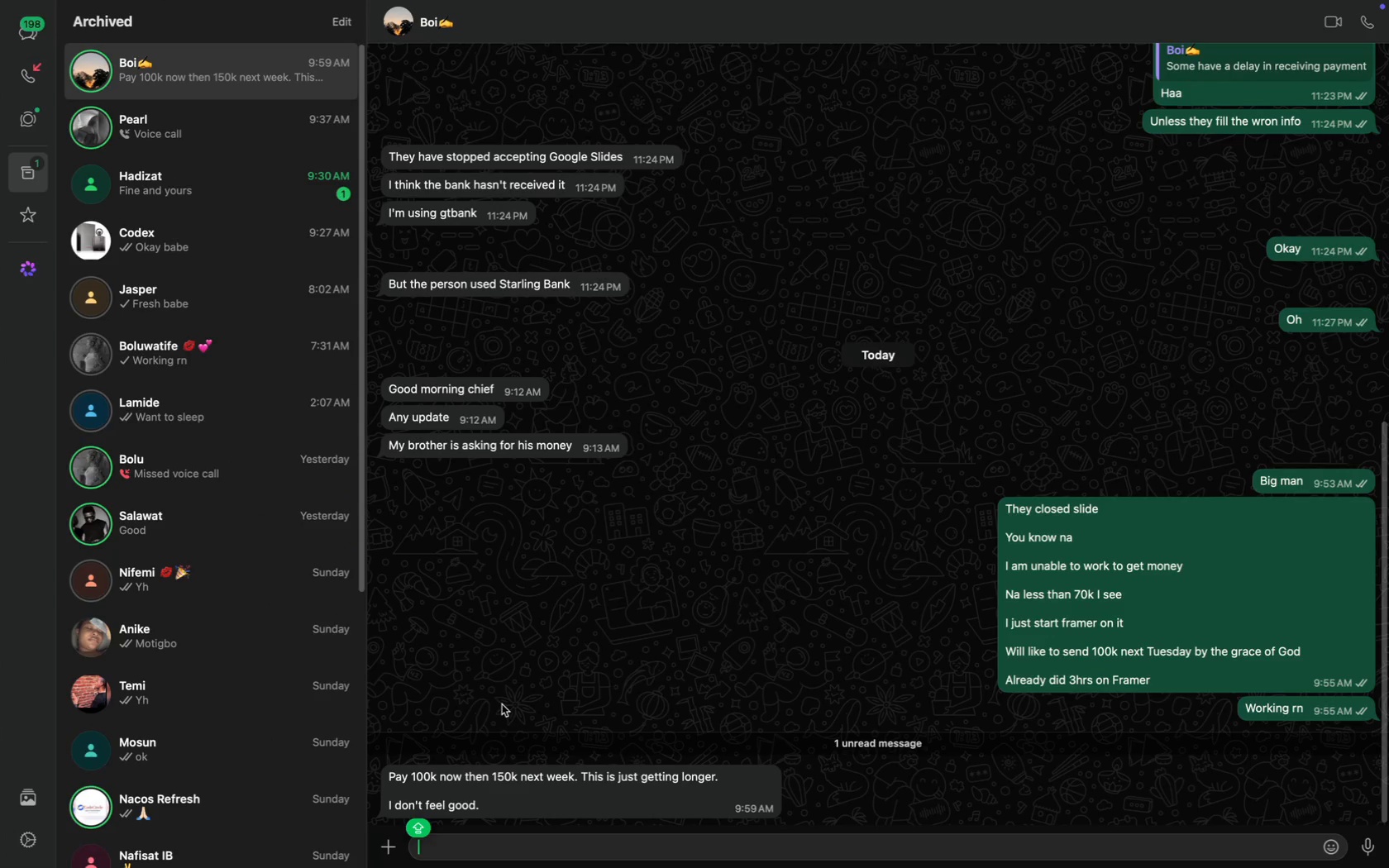 
key(CapsLock)
 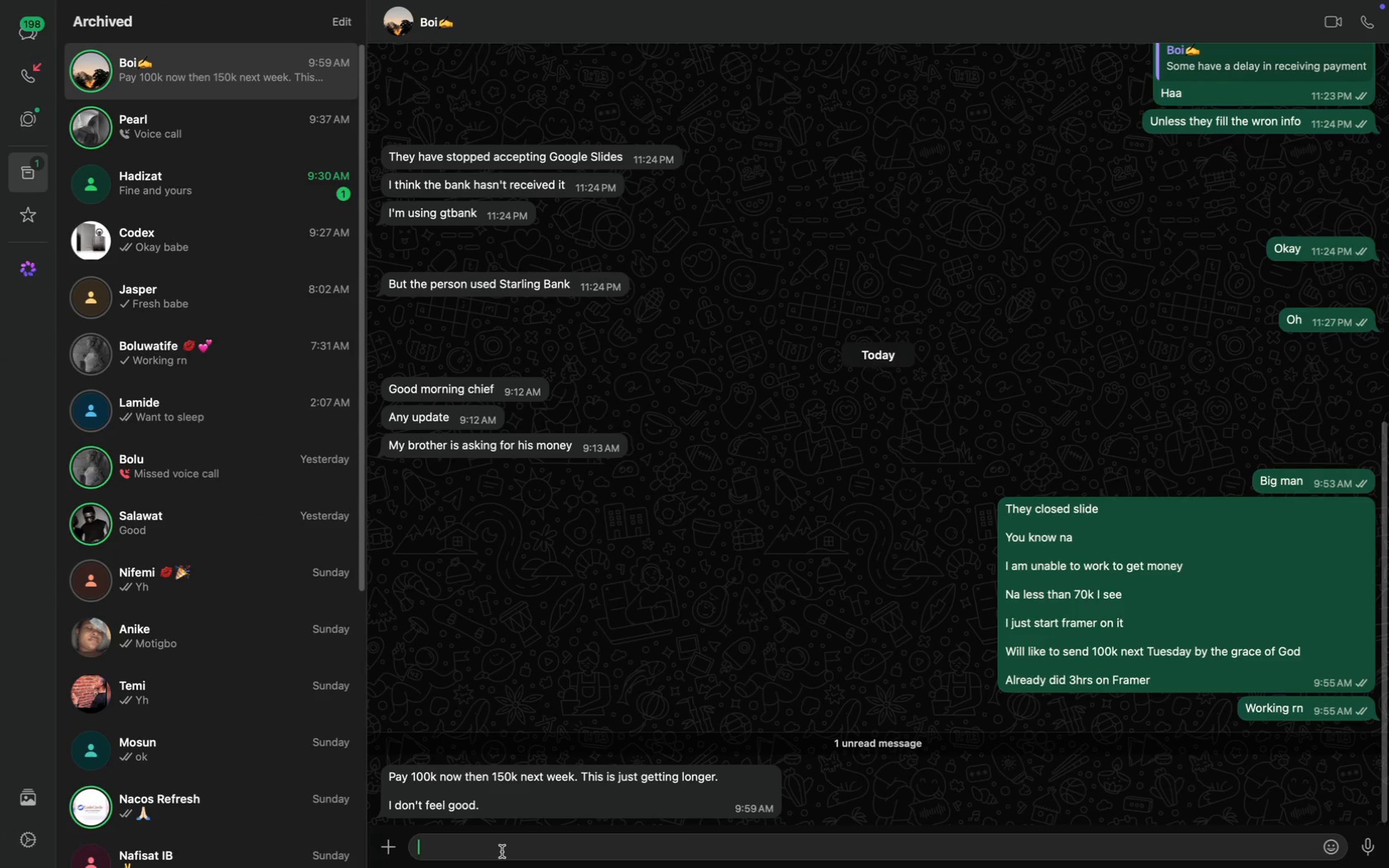 
type(I don't have it brother)
 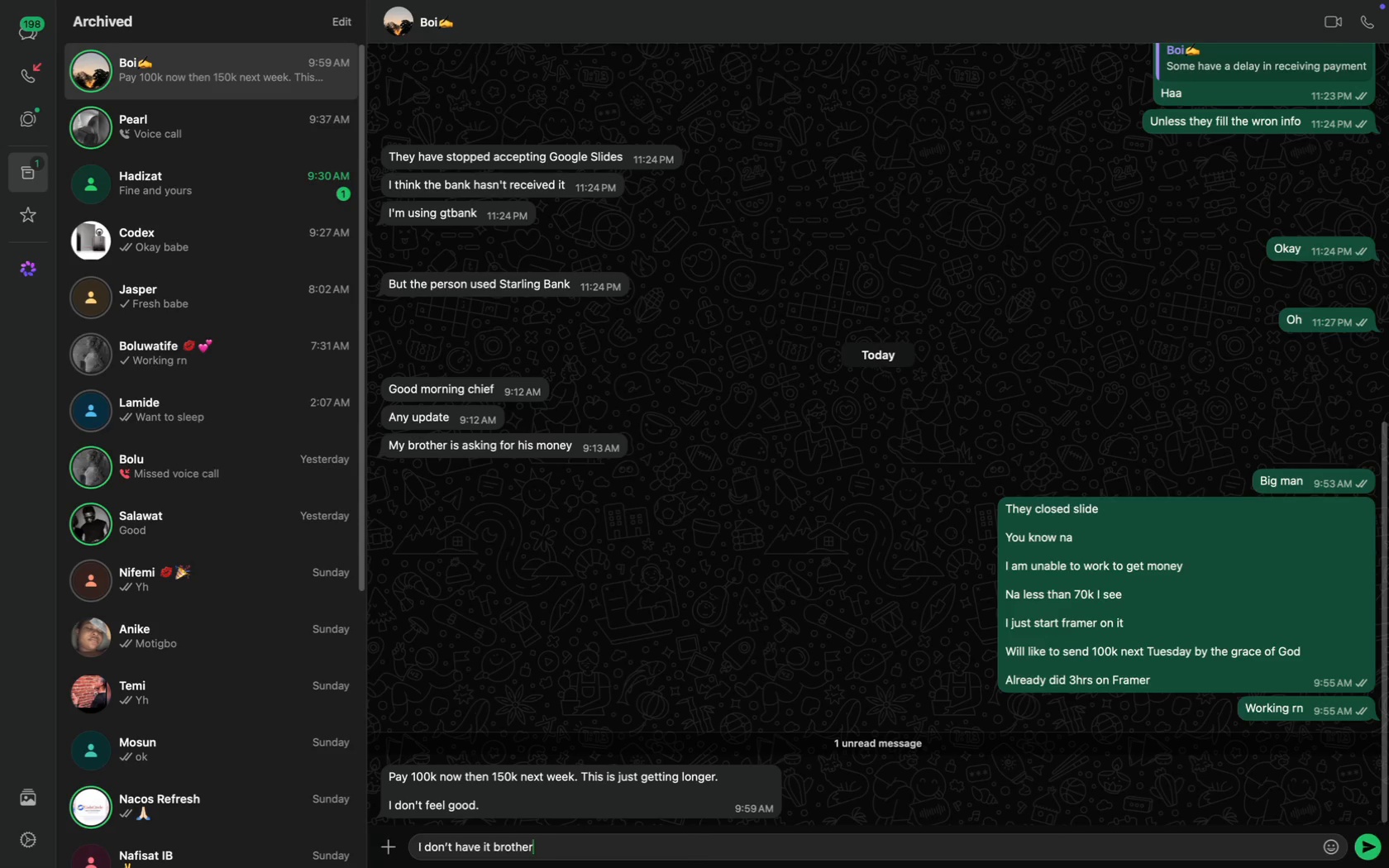 
key(Enter)
 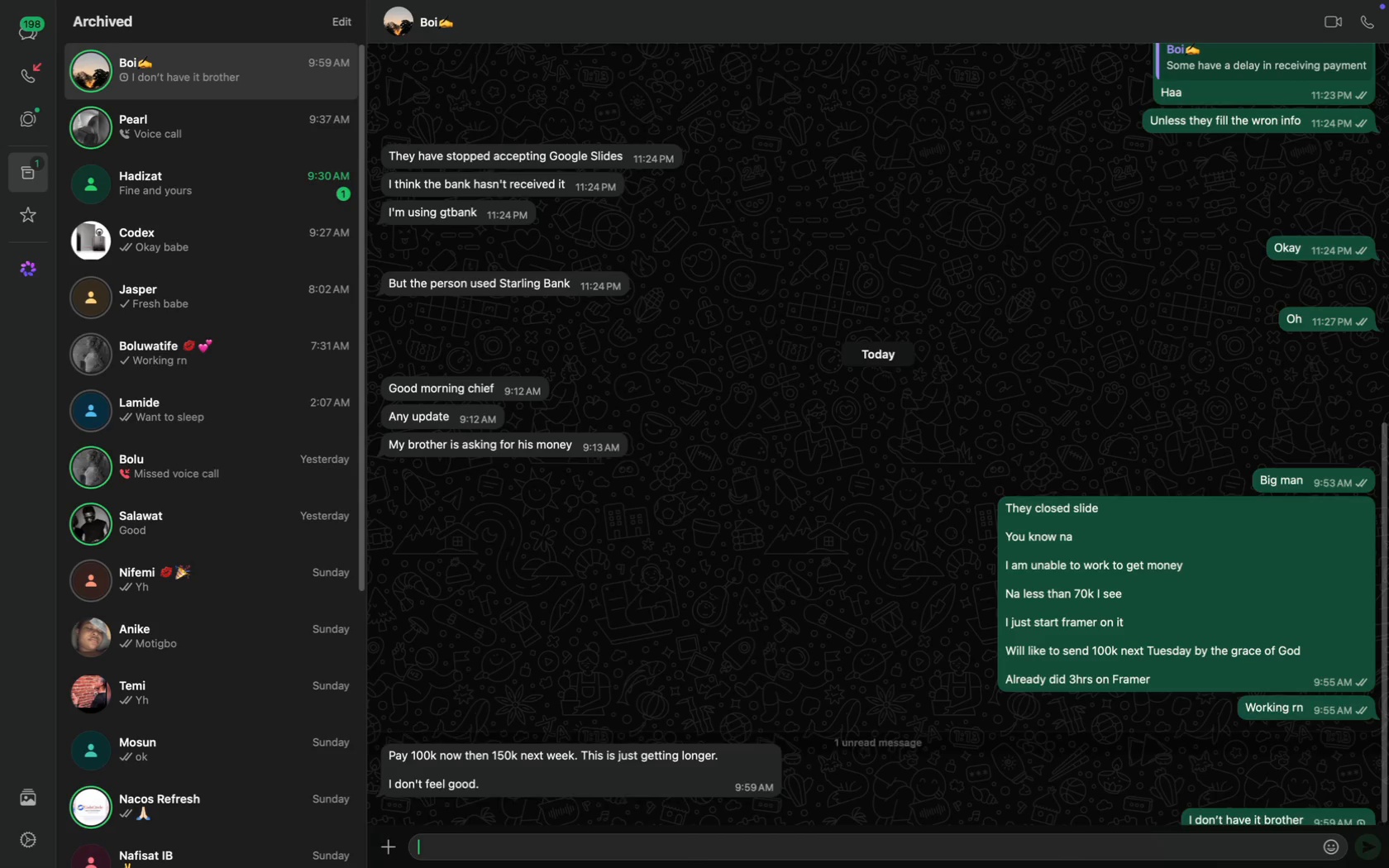 
type(If I have it I will )
 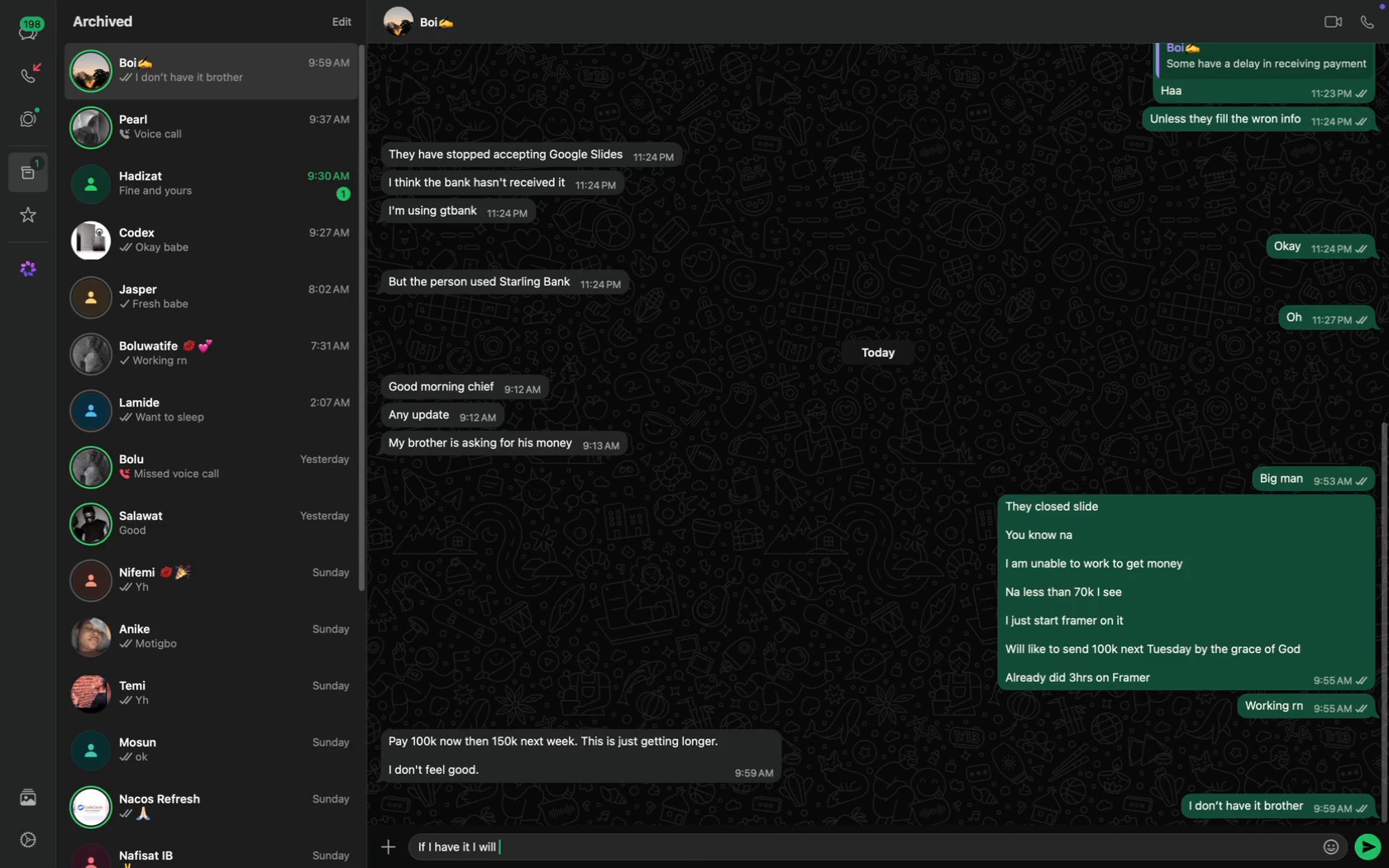 
key(Enter)
 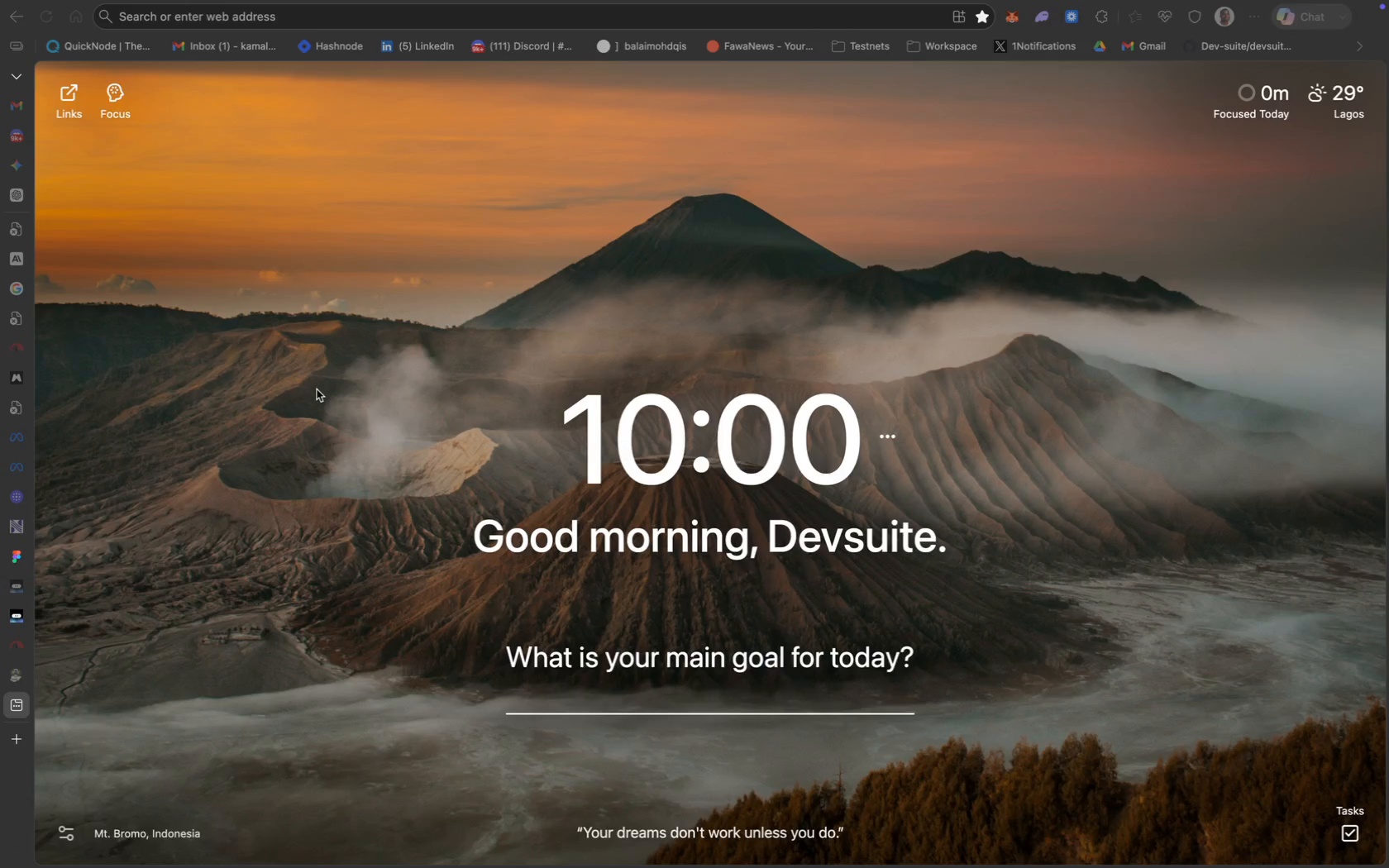 
wait(11.39)
 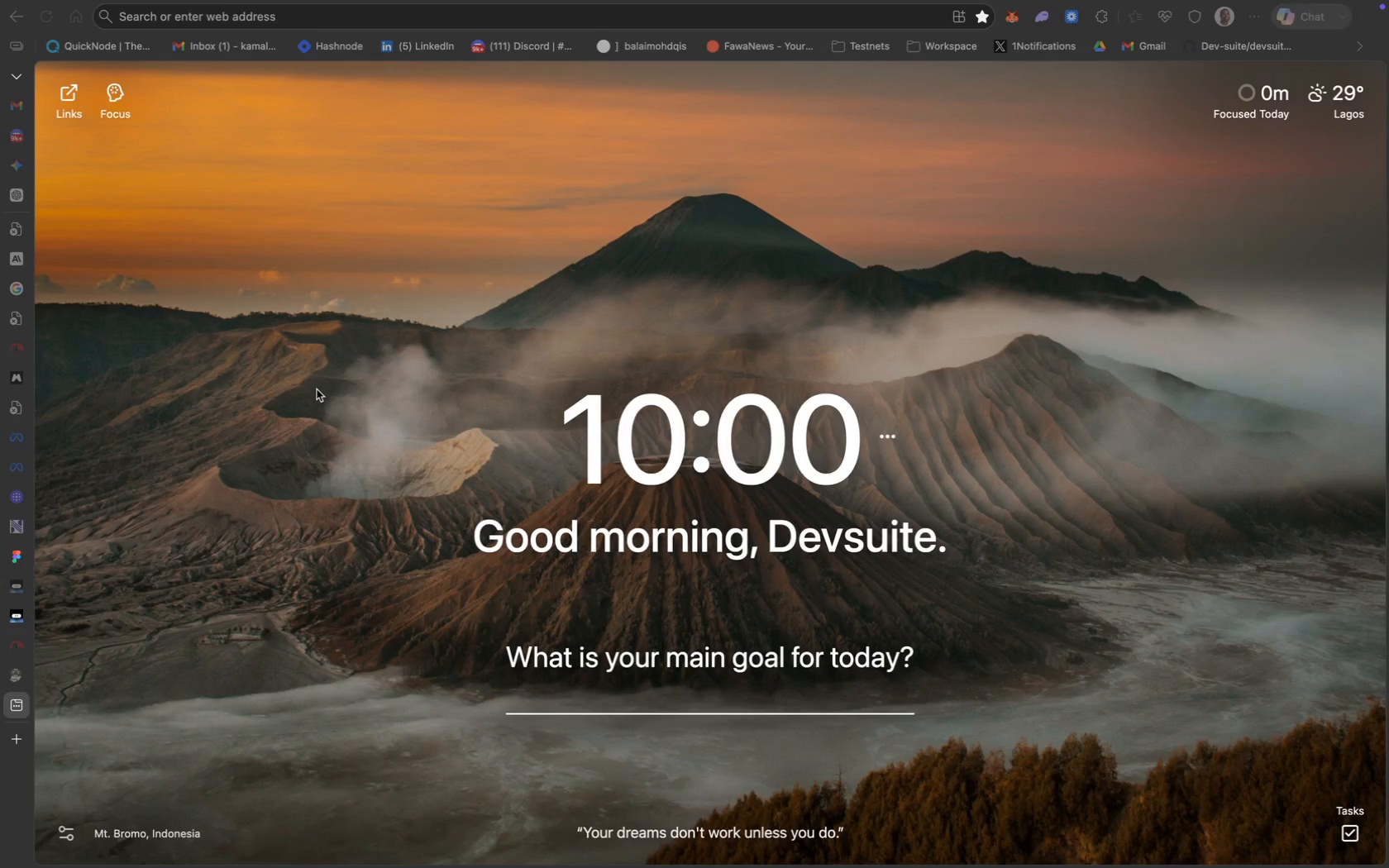 
key(Meta+Z)
 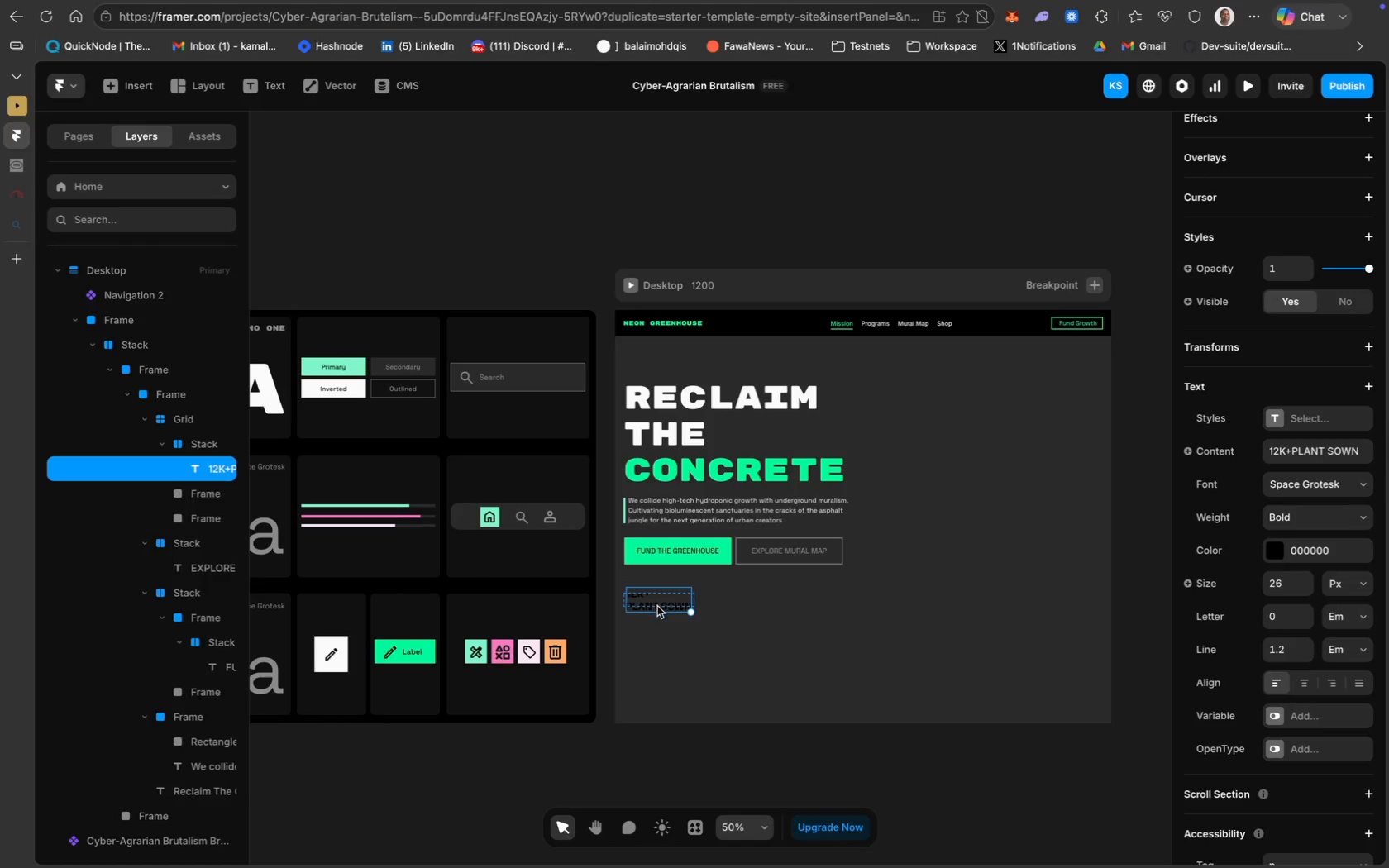 
hold_key(key=CommandLeft, duration=0.36)
 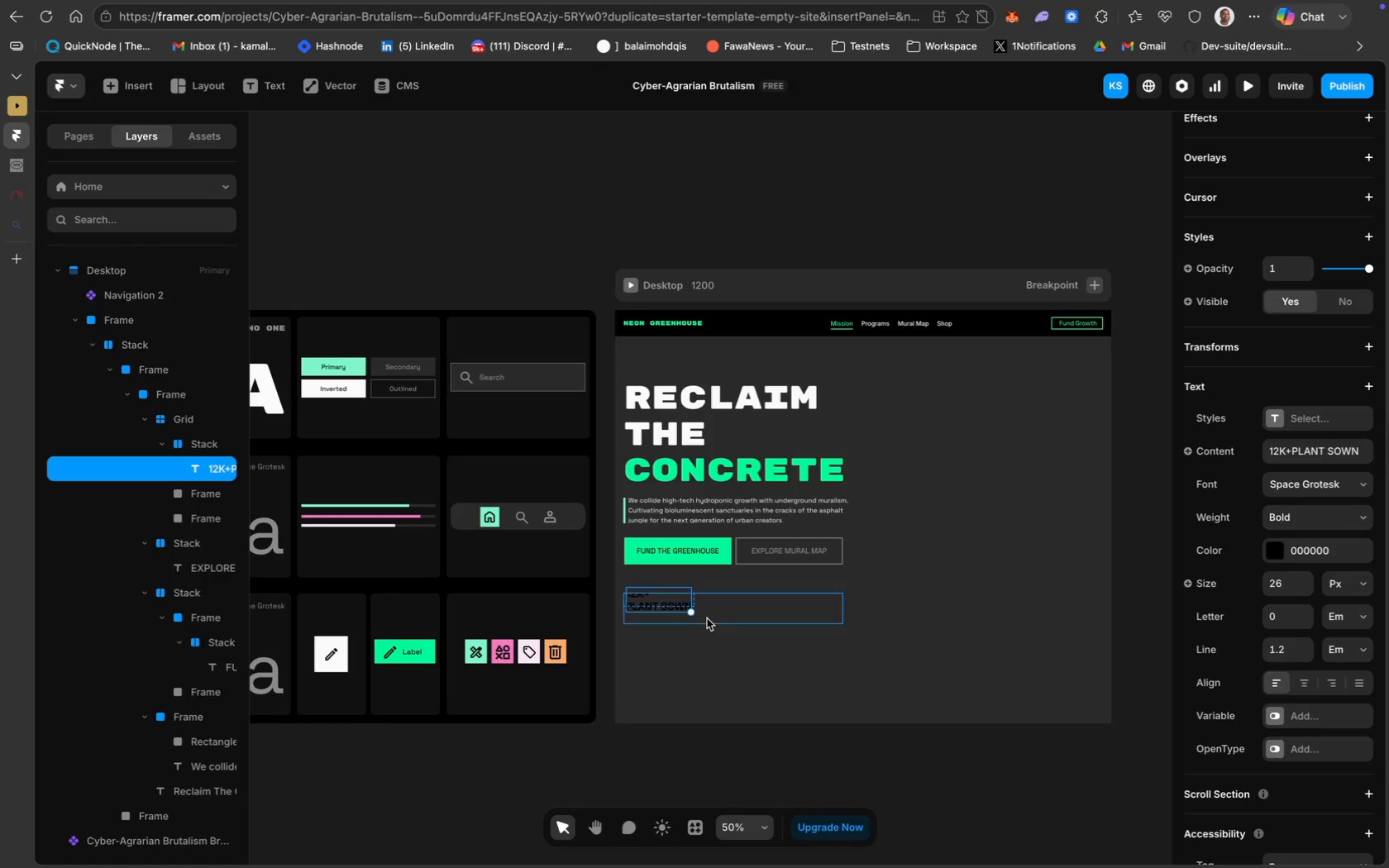 
key(Meta+Z)
 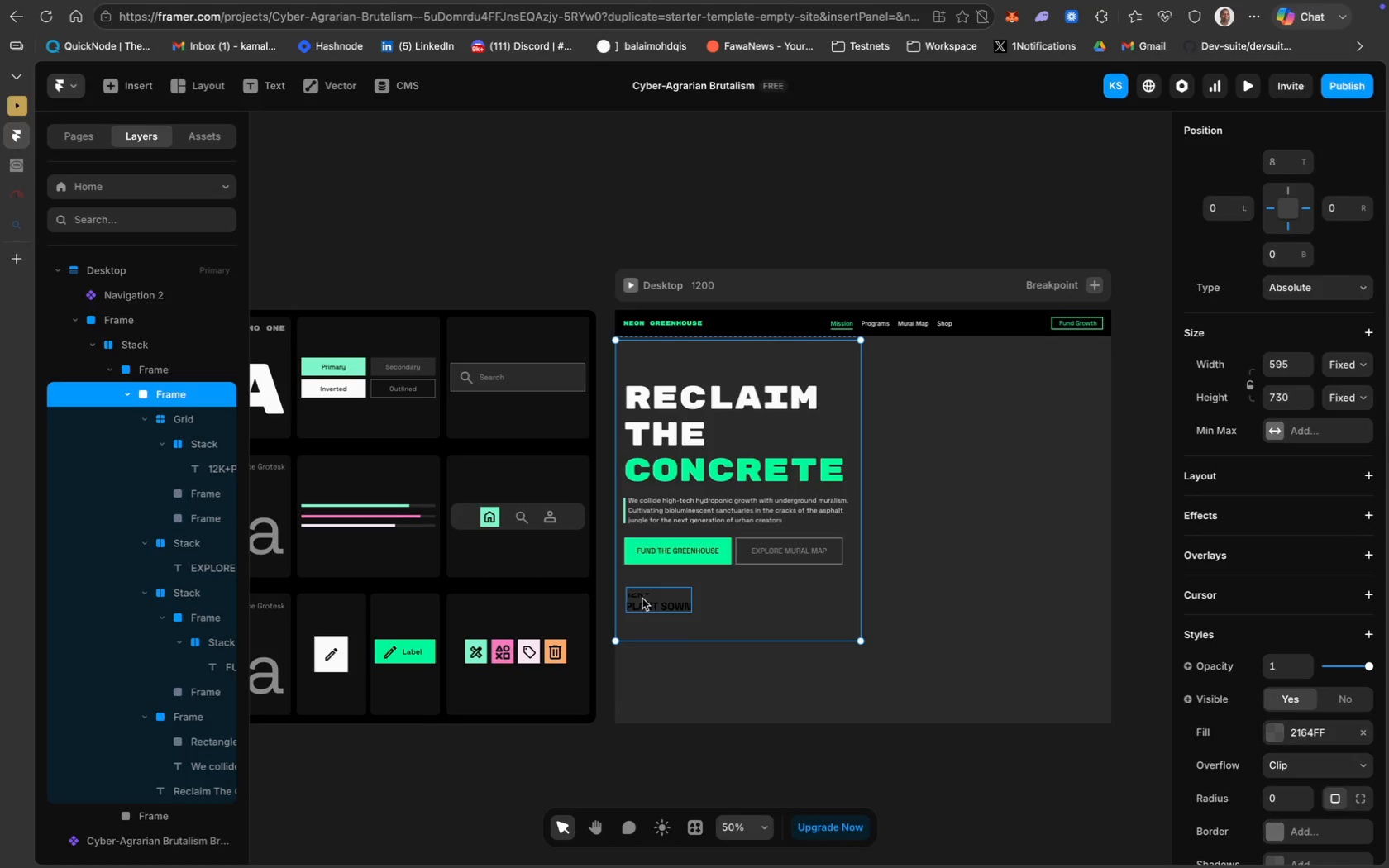 
double_click([639, 594])
 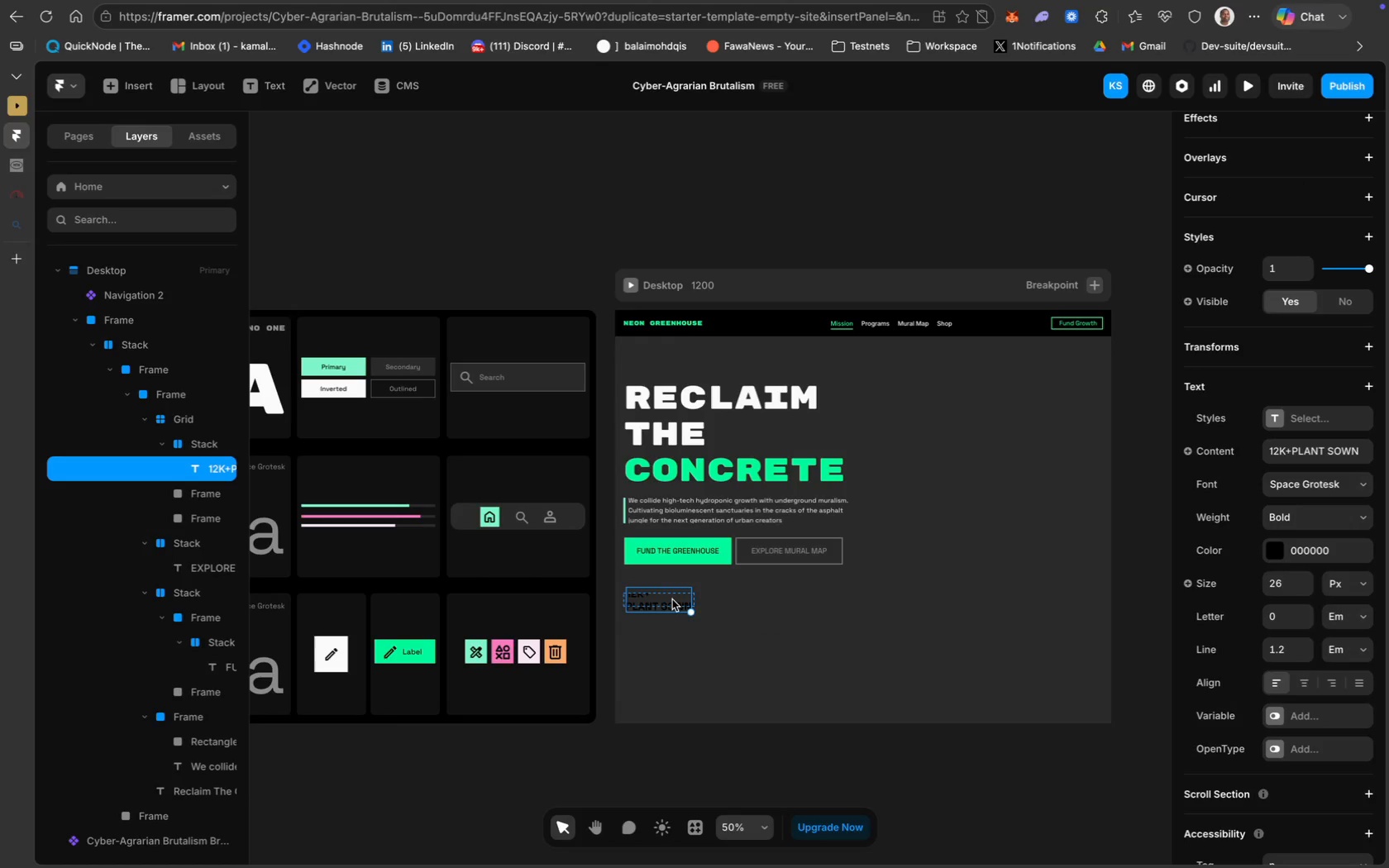 
left_click([666, 590])
 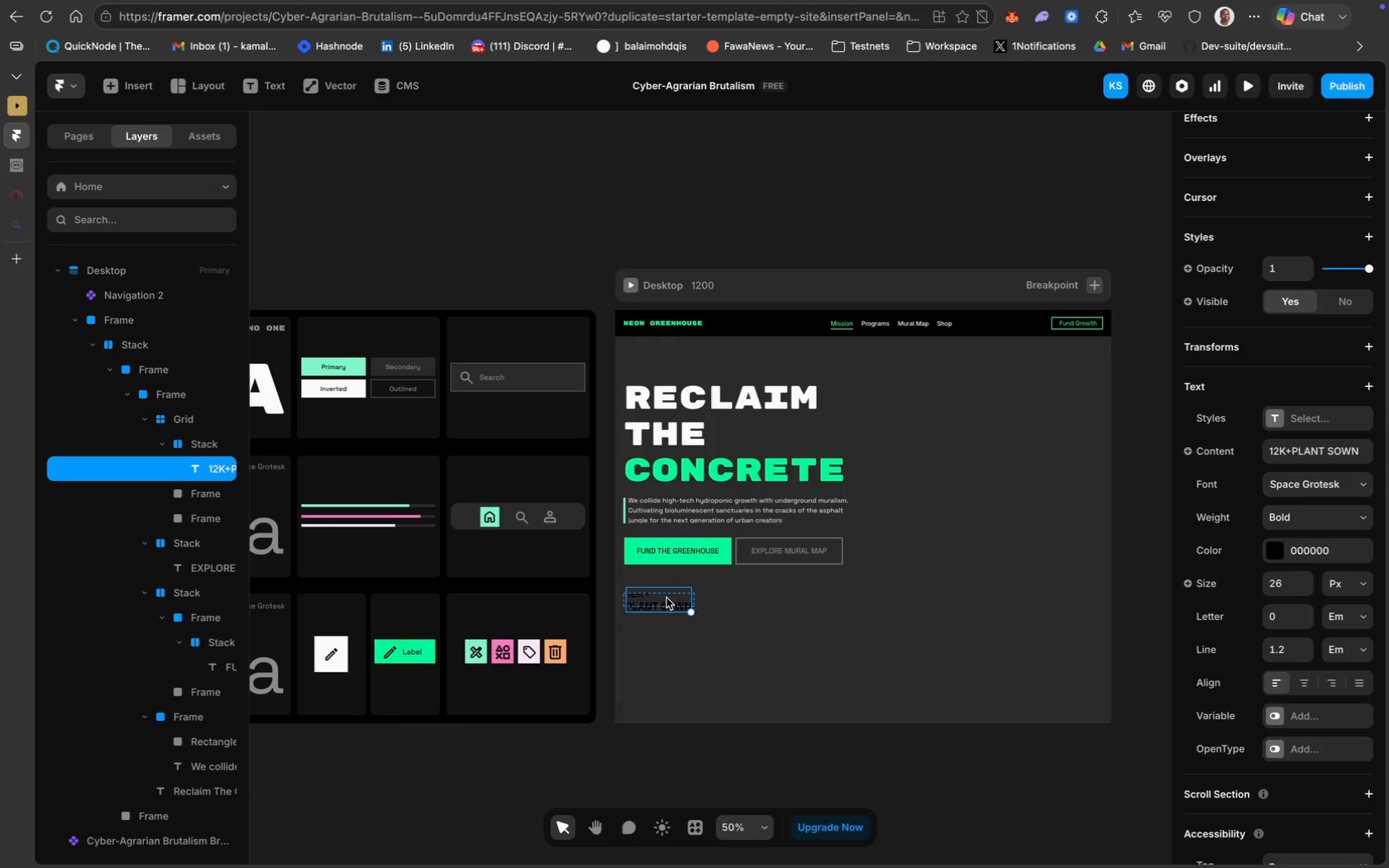 
left_click([666, 598])
 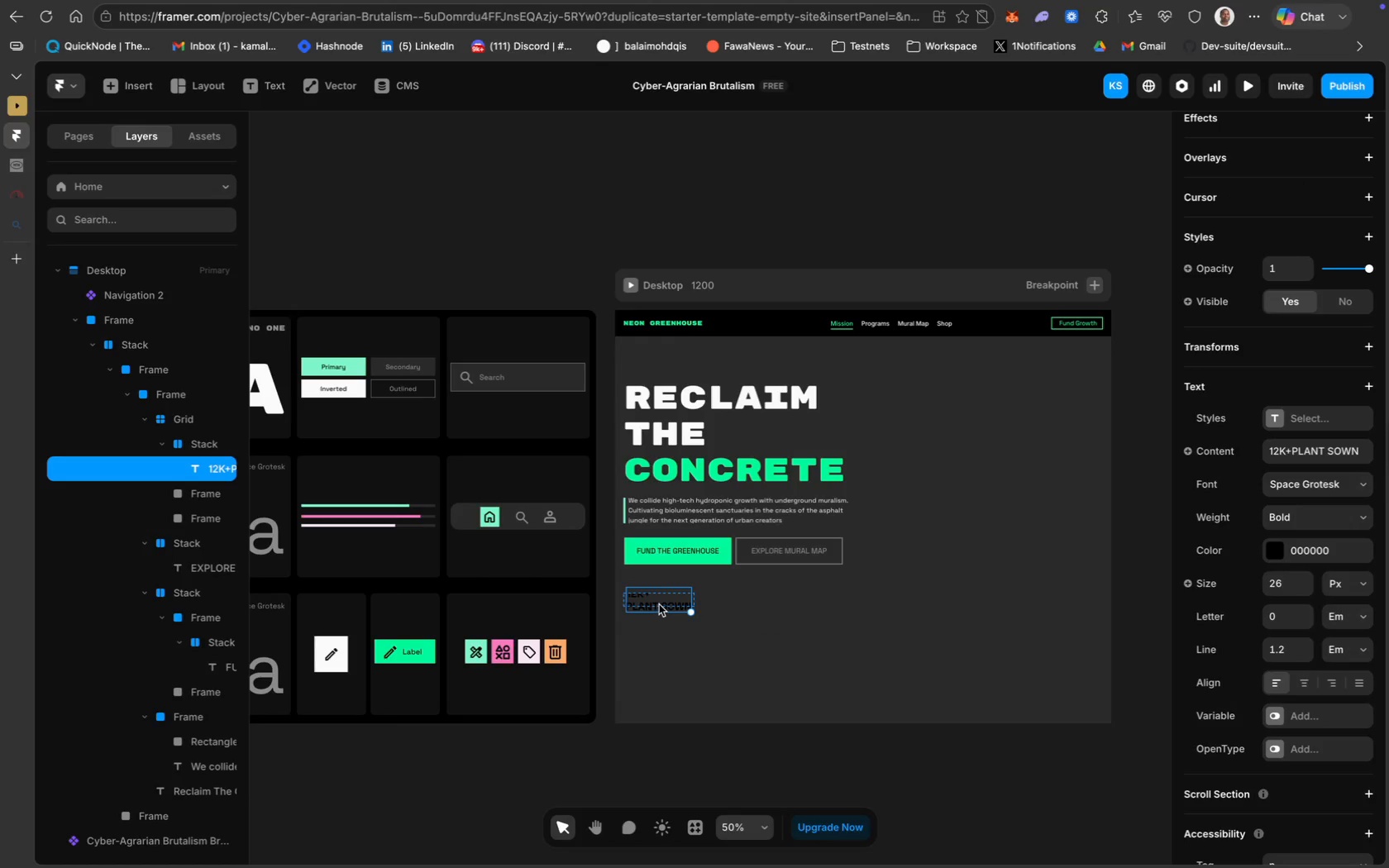 
double_click([659, 604])
 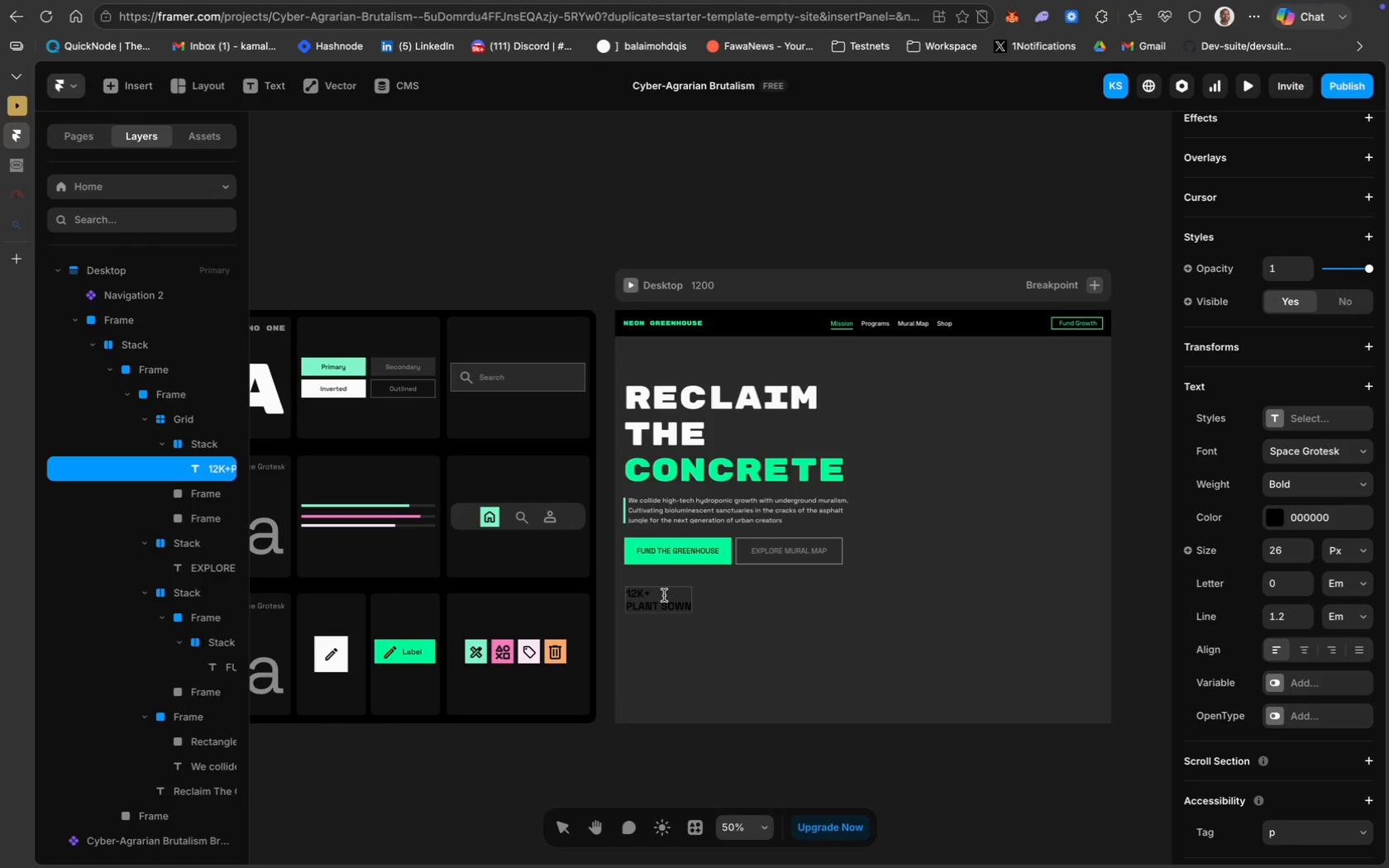 
left_click([659, 599])
 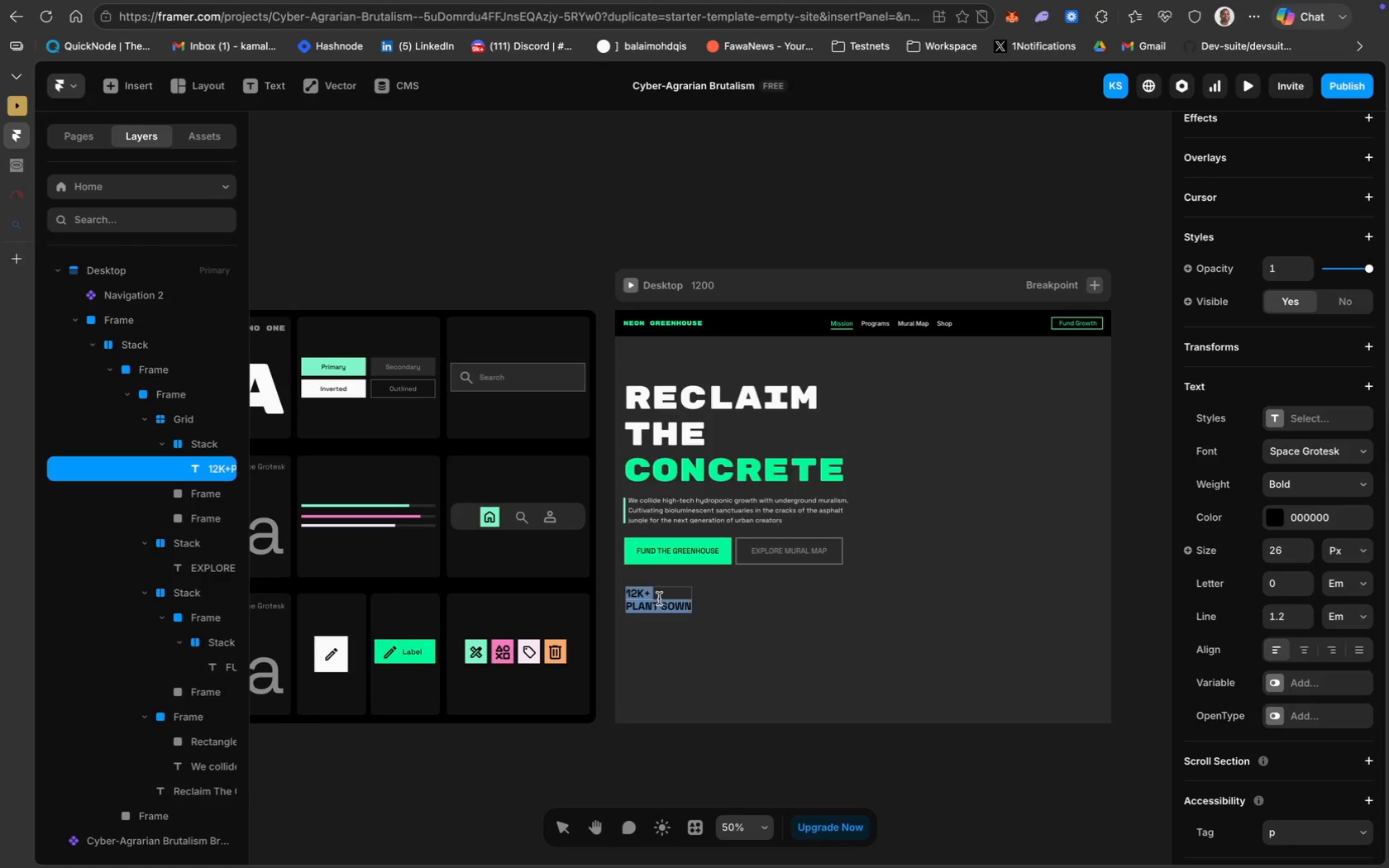 
key(Meta+A)
 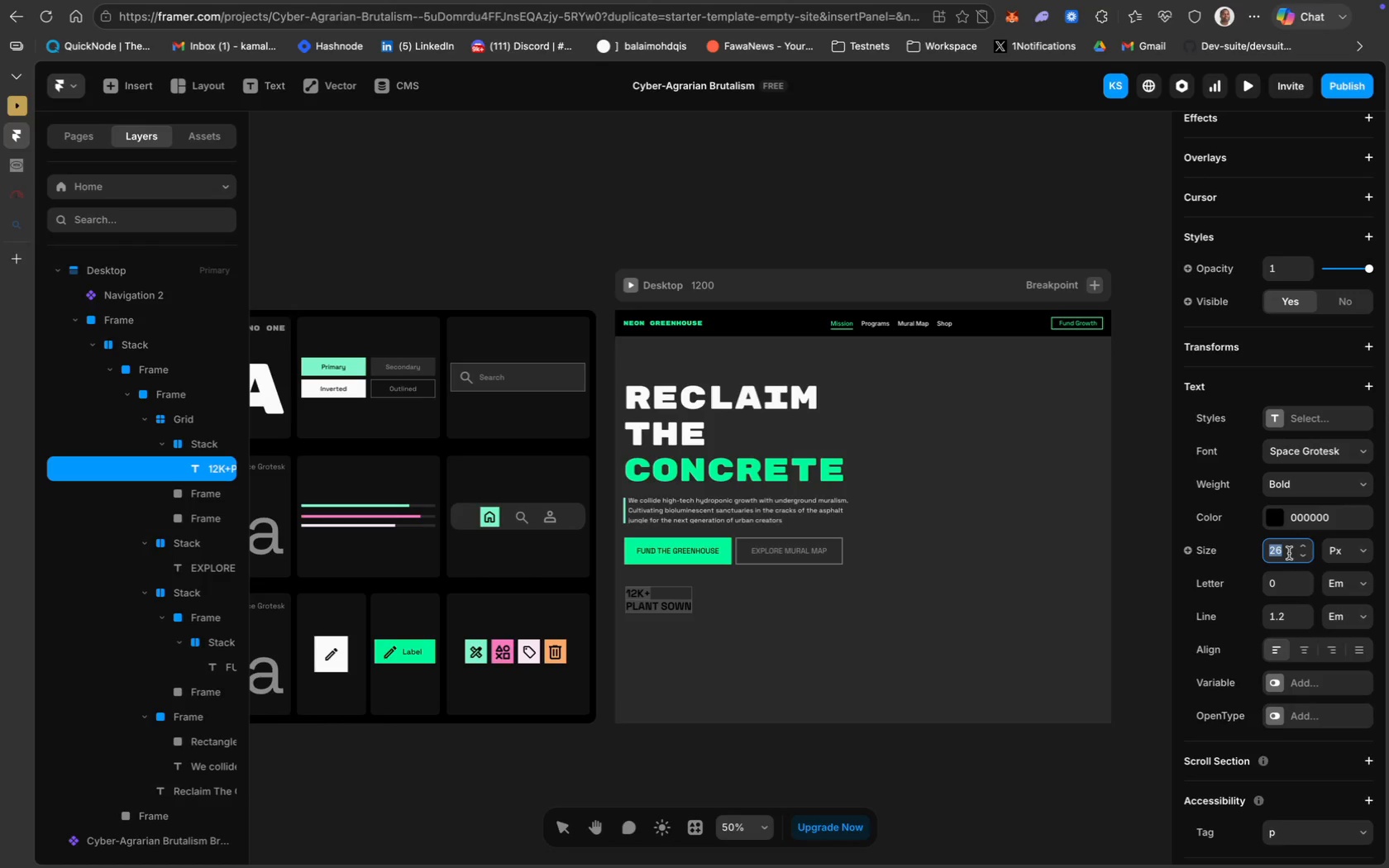 
type(20)
 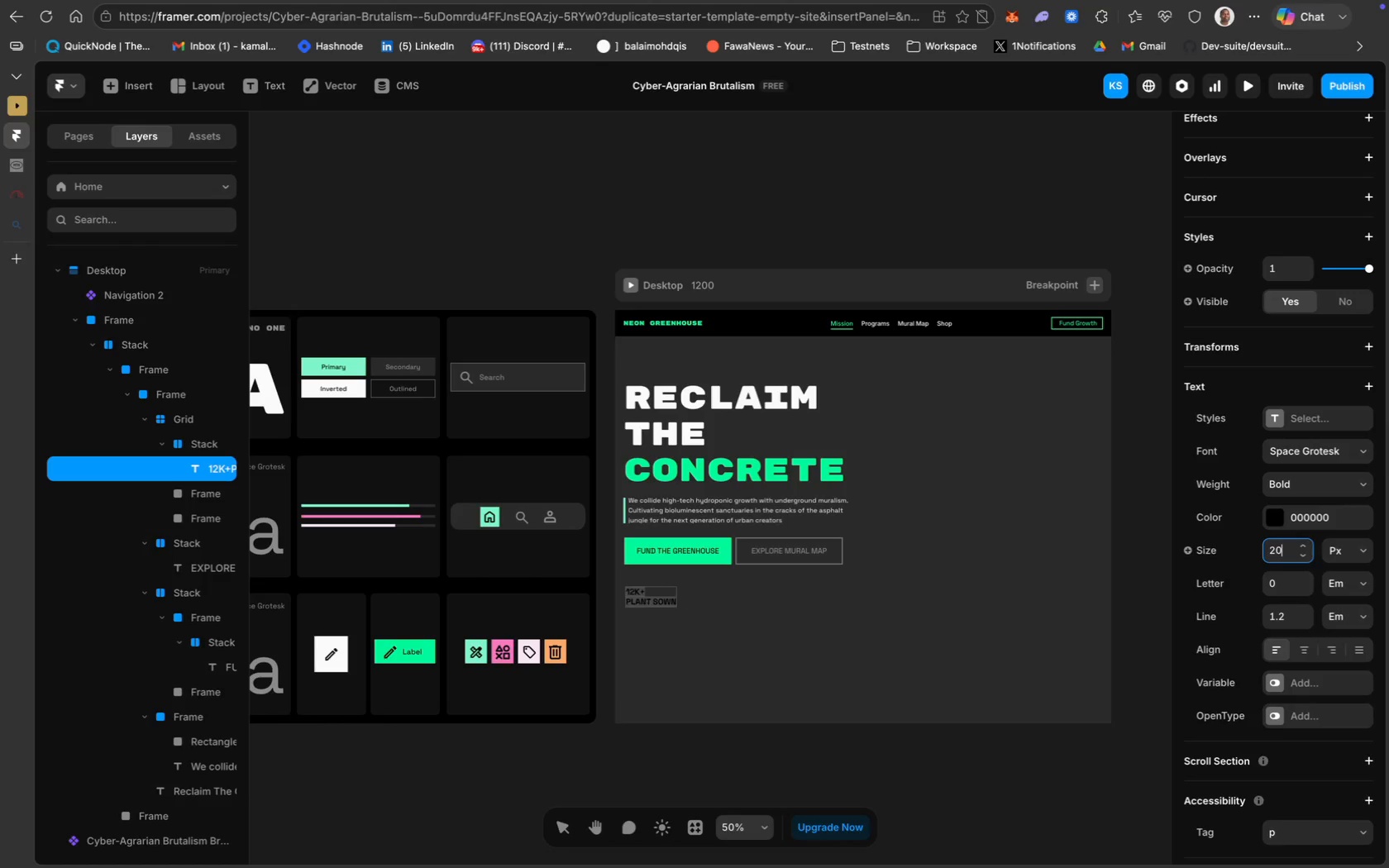 
key(Enter)
 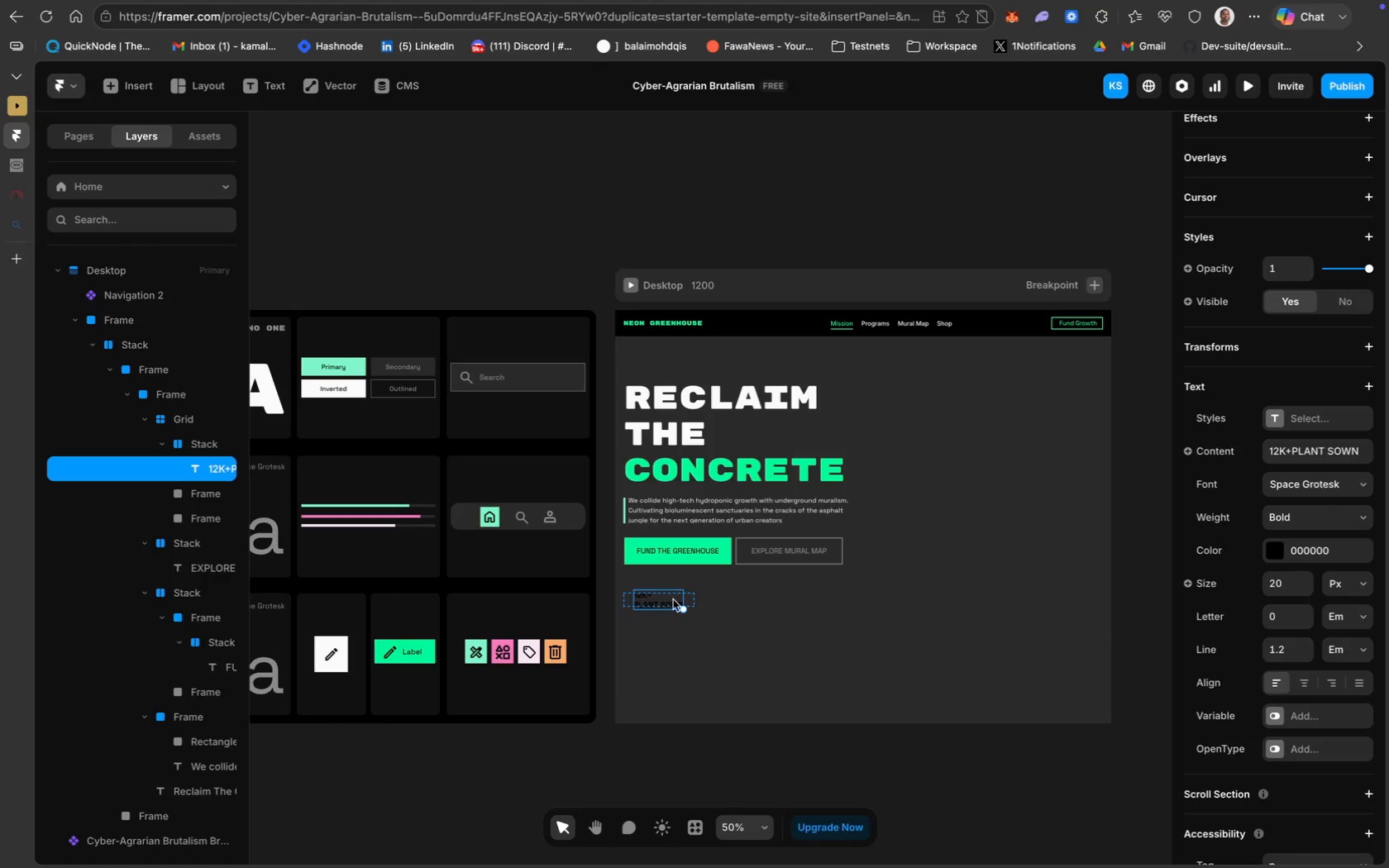 
left_click([654, 604])
 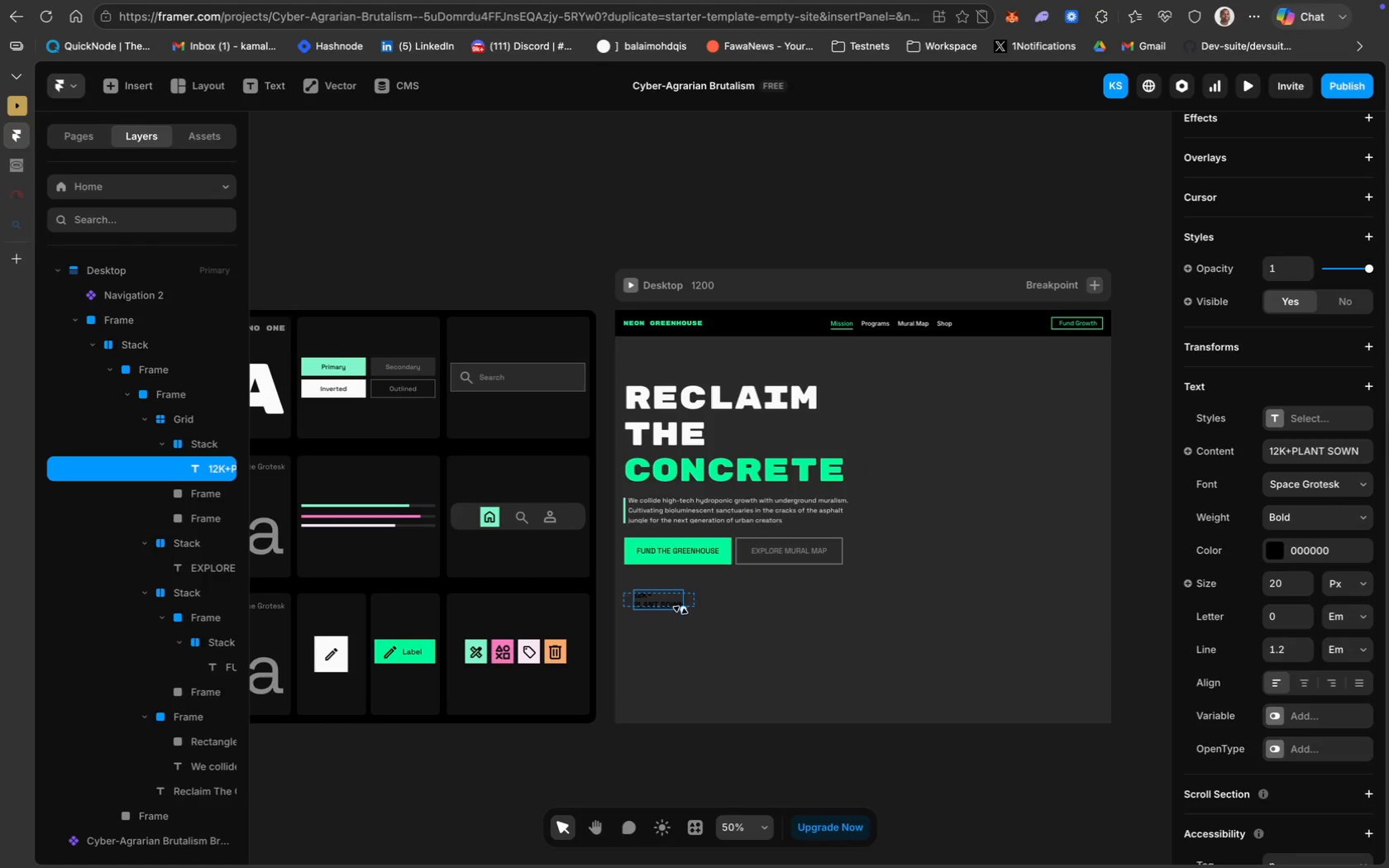 
left_click_drag(start_coordinate=[681, 610], to_coordinate=[689, 608])
 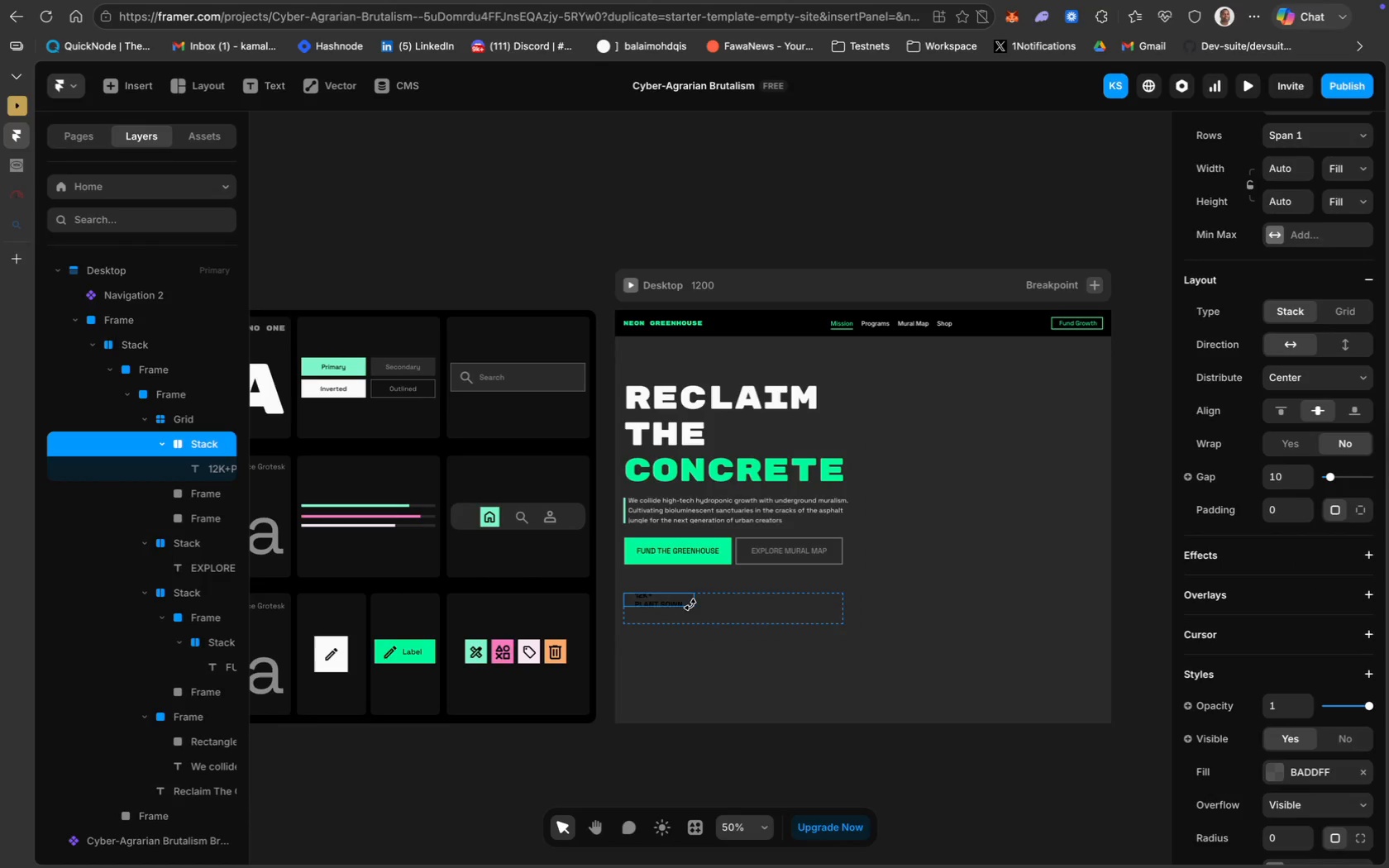 
wait(6.77)
 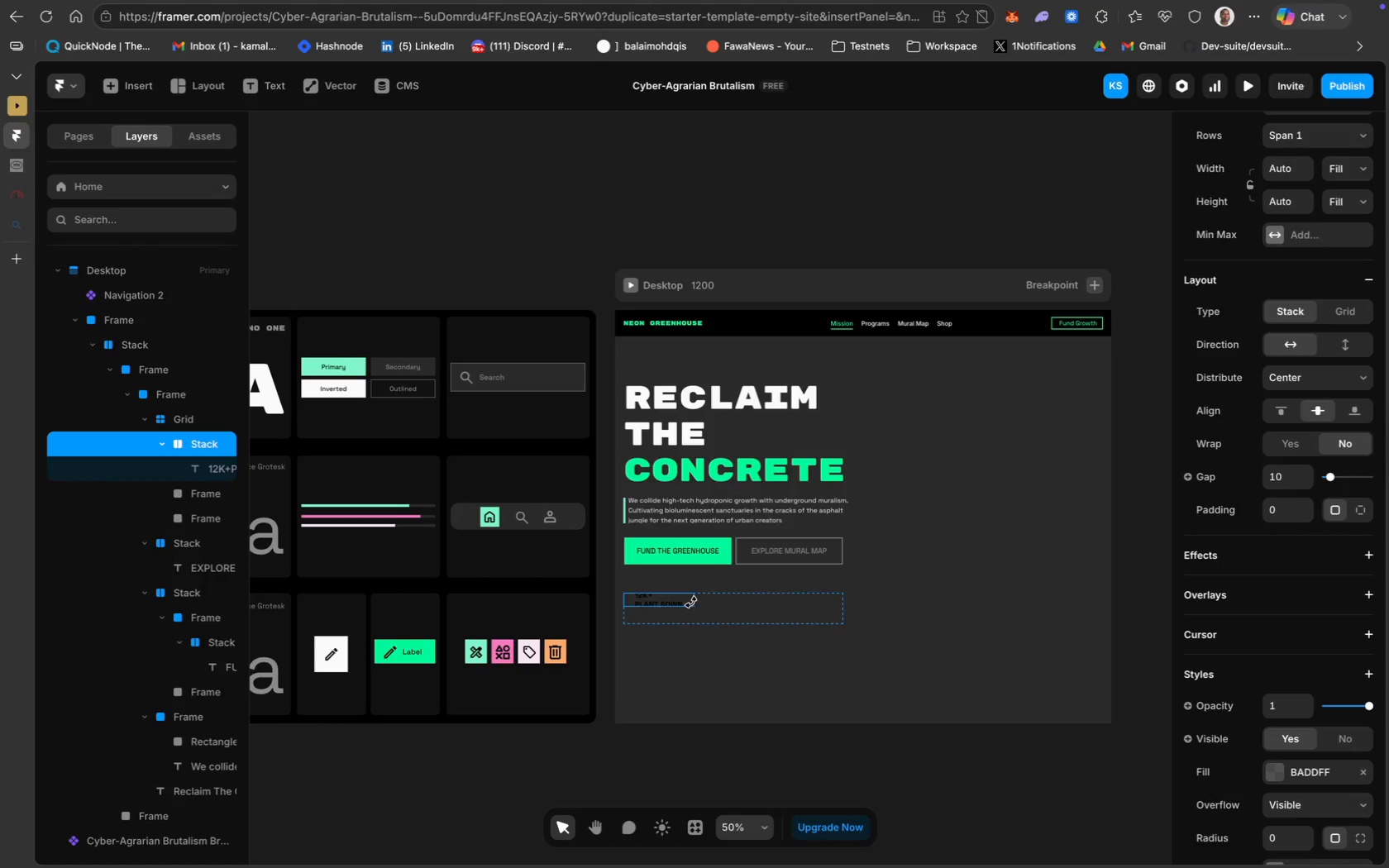 
scroll: coordinate [1293, 373], scroll_direction: up, amount: 36.0
 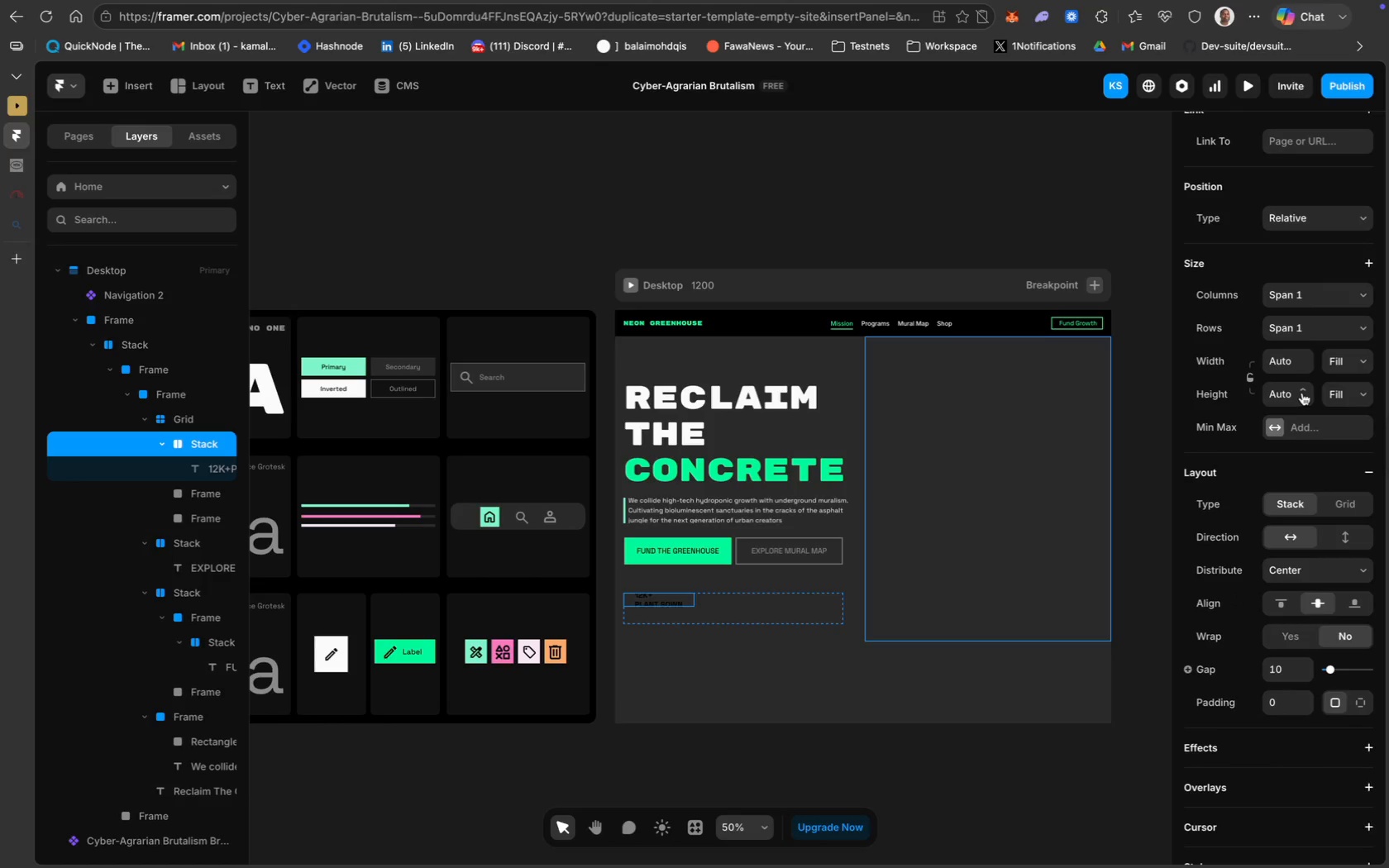 
left_click([1303, 390])
 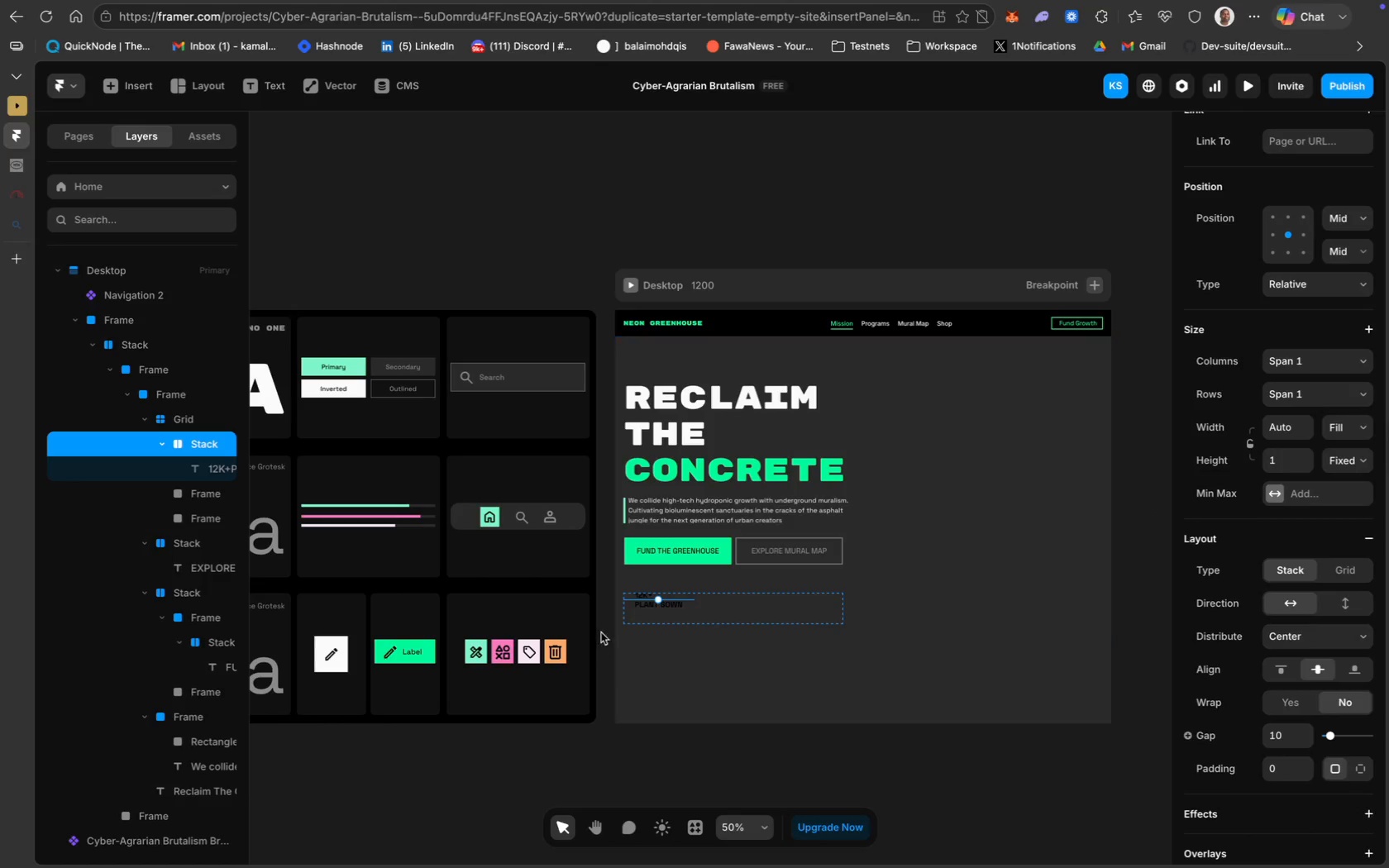 
left_click_drag(start_coordinate=[674, 607], to_coordinate=[674, 616])
 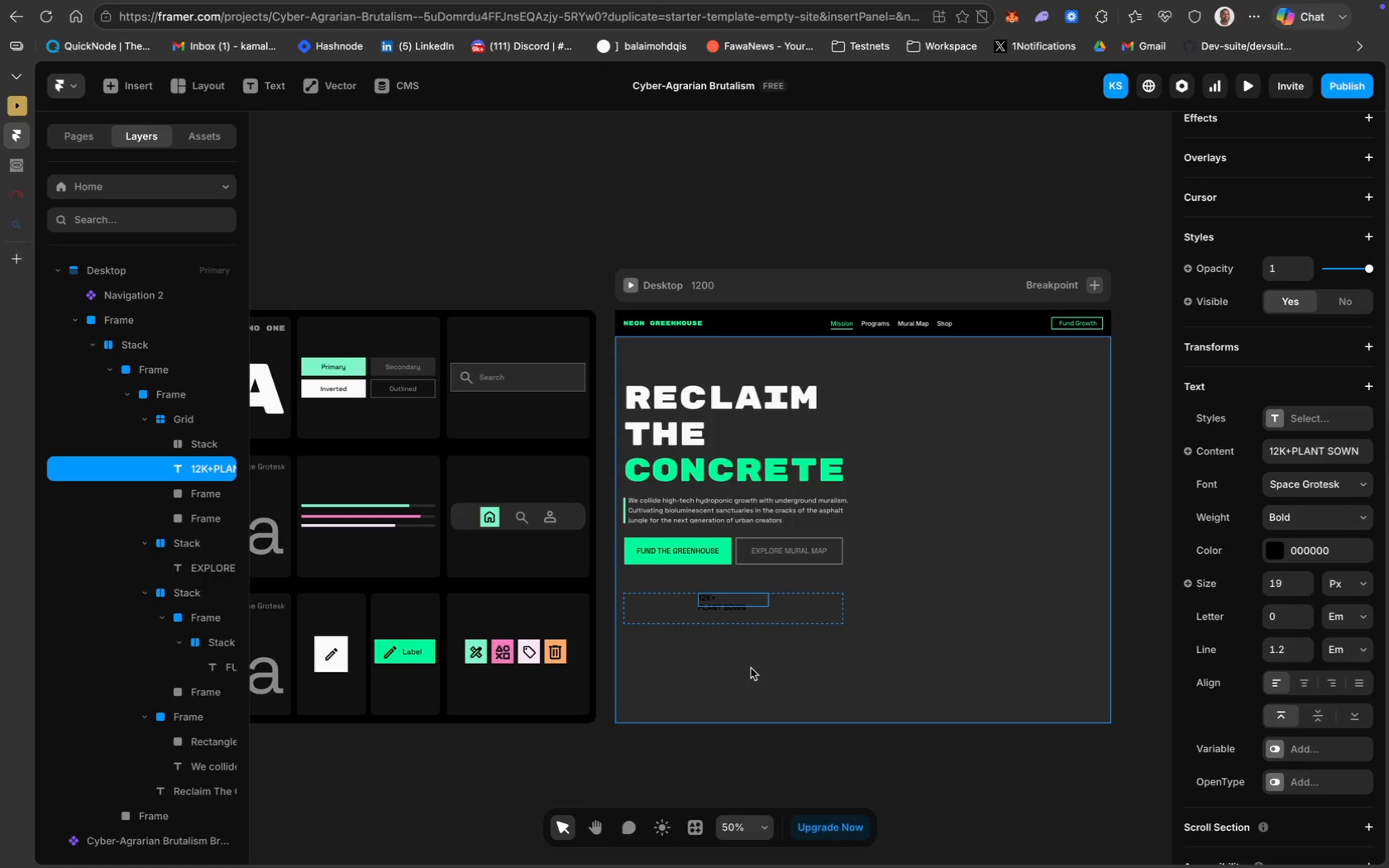 
key(Meta+Z)
 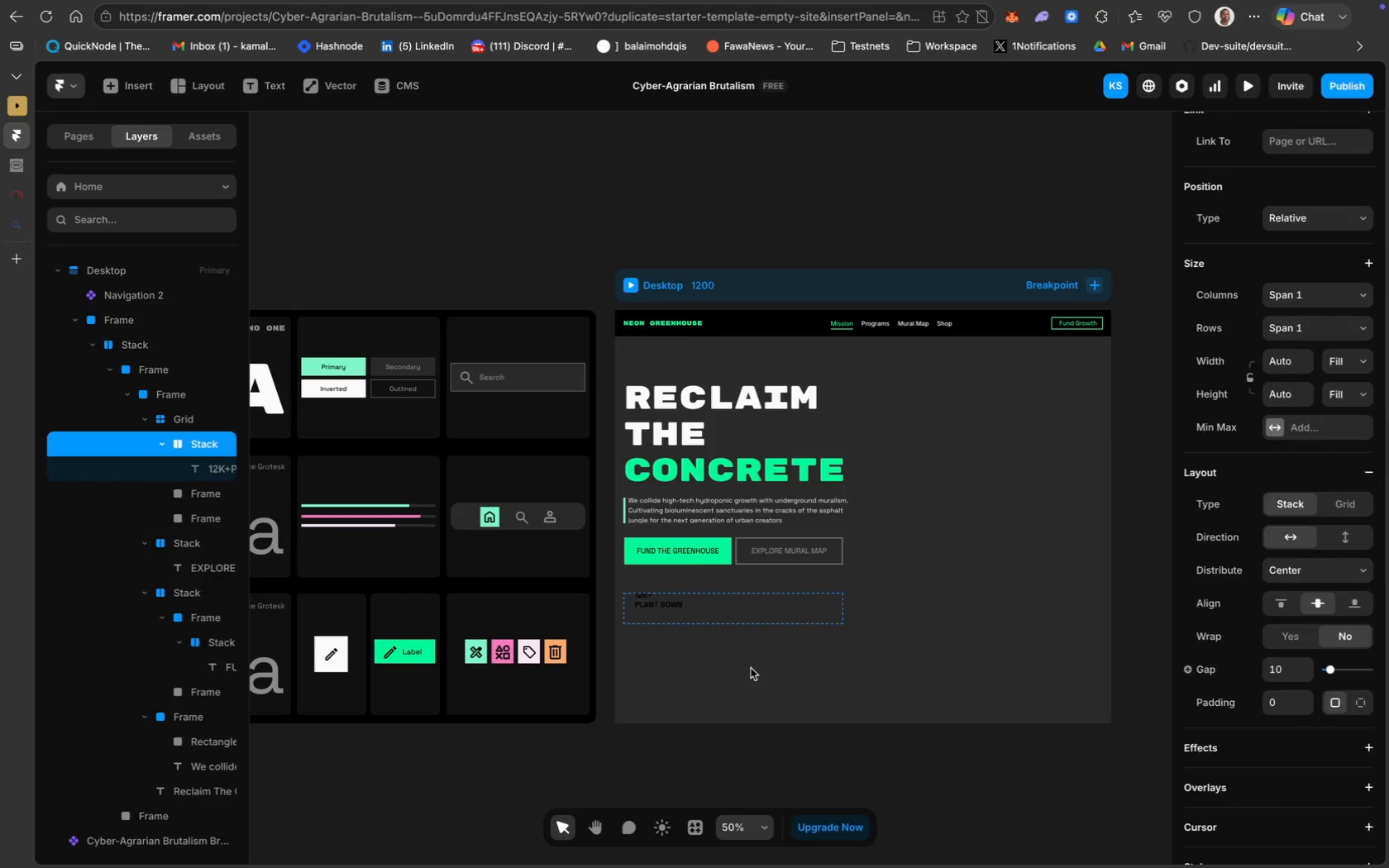 
key(Meta+Z)
 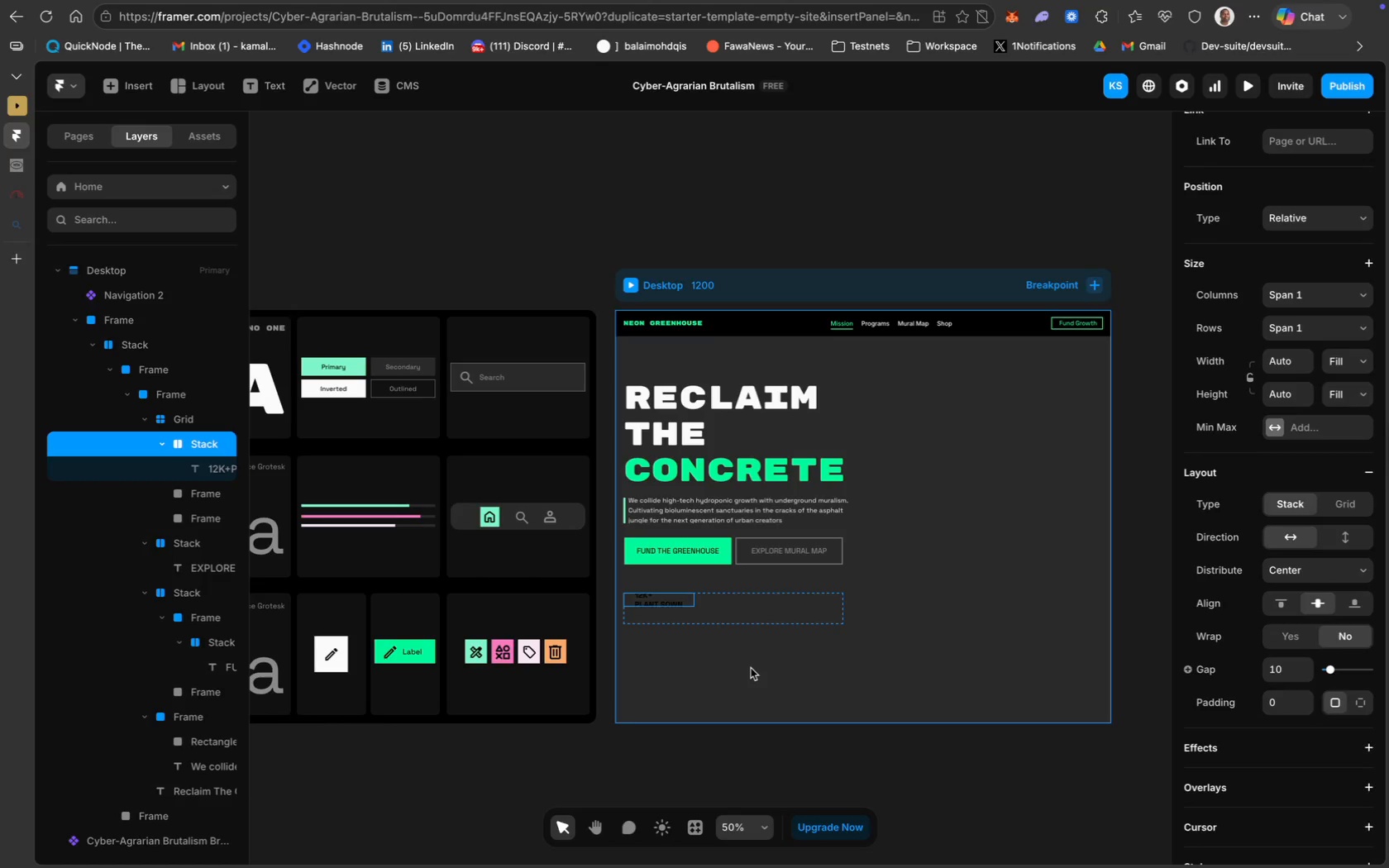 
key(Meta+Z)
 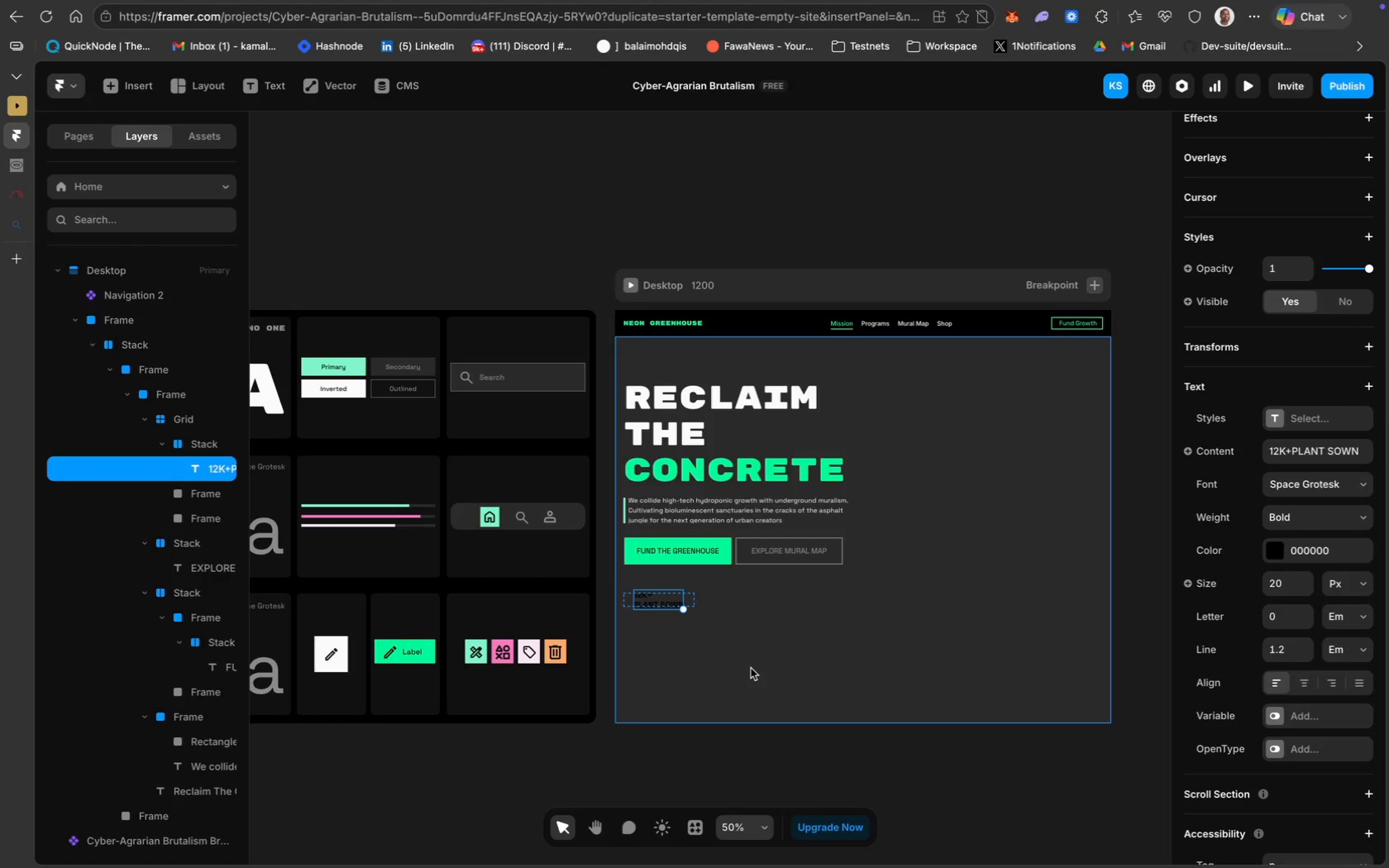 
key(Meta+Z)
 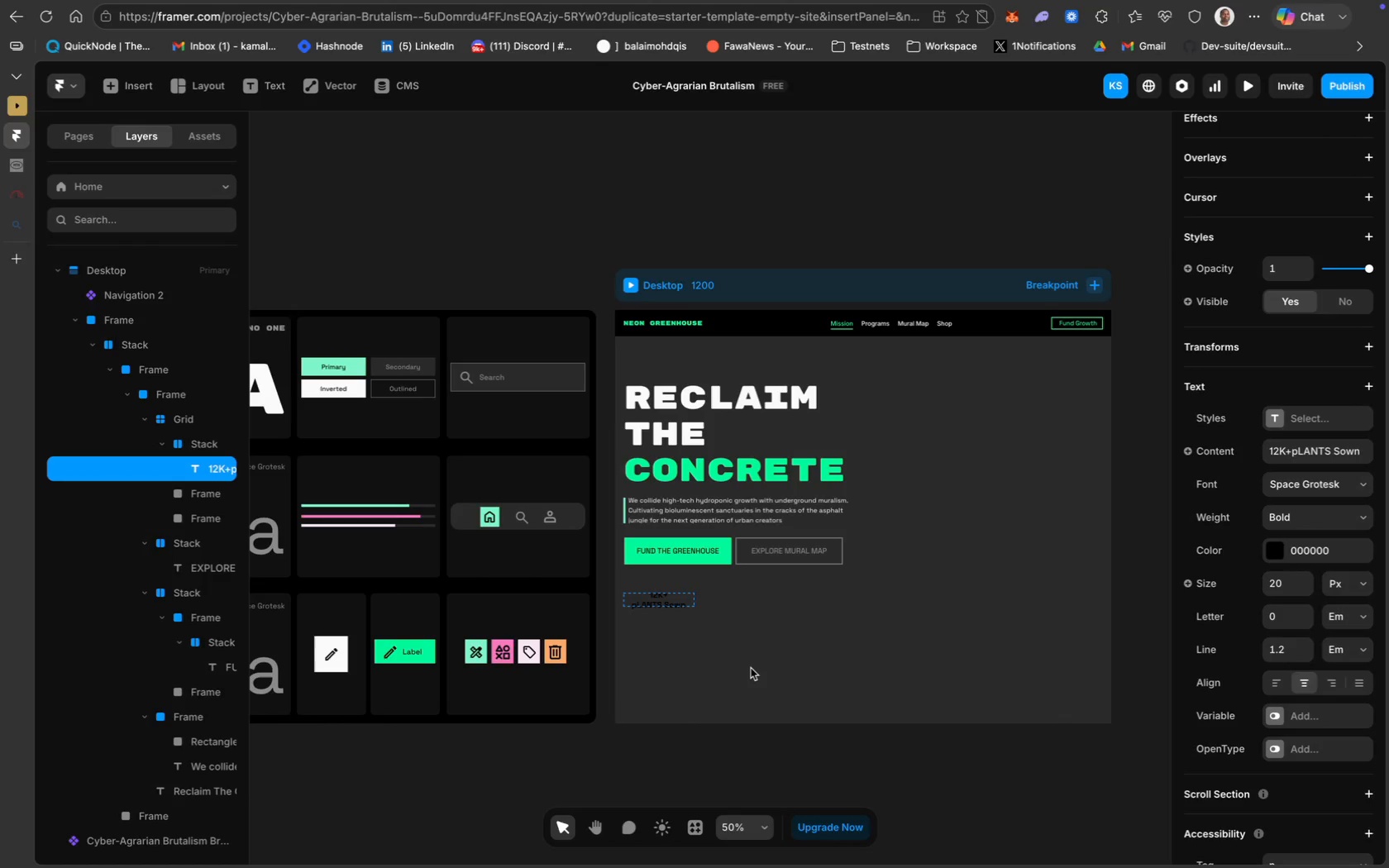 
key(Meta+Z)
 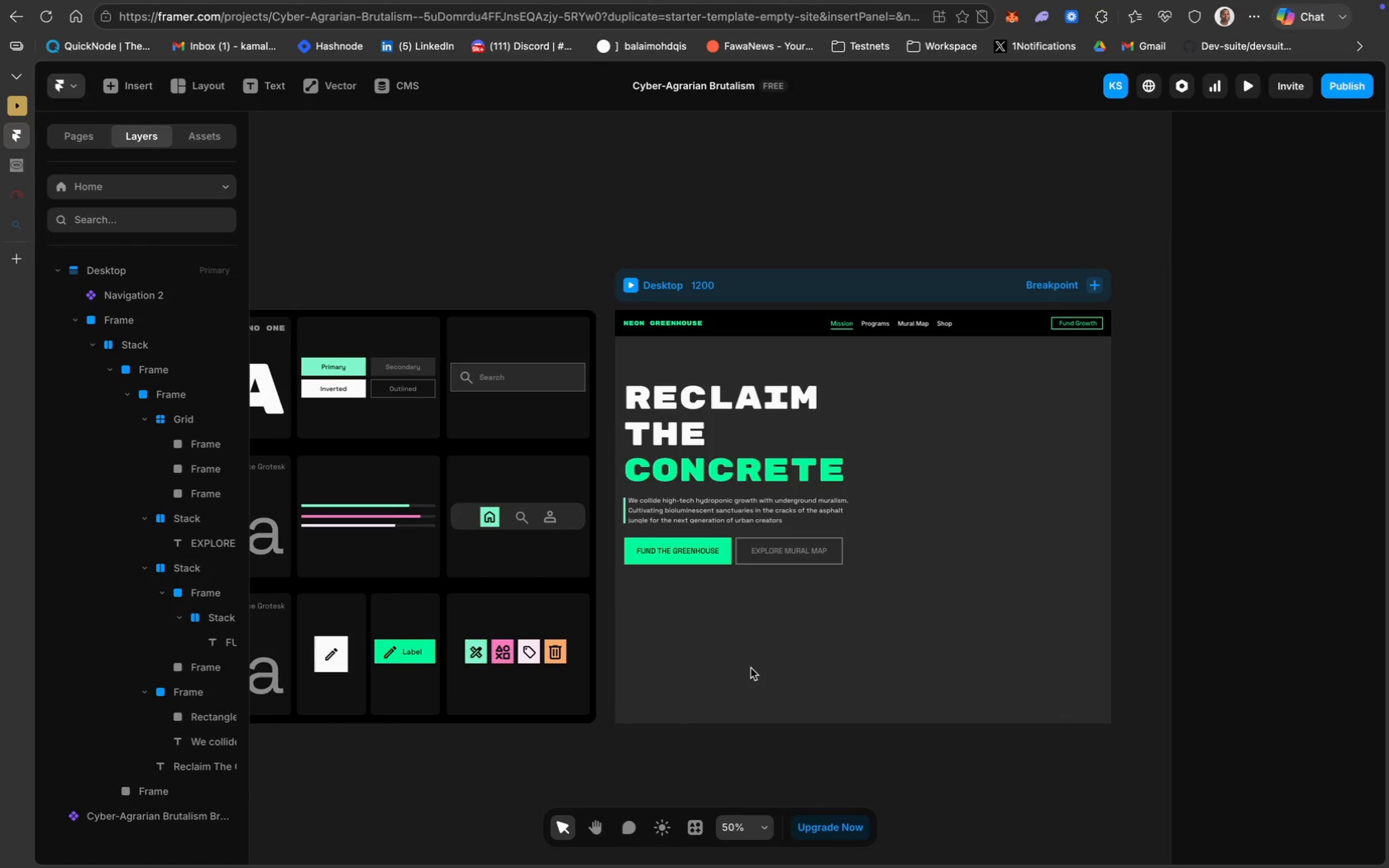 
key(Meta+Z)
 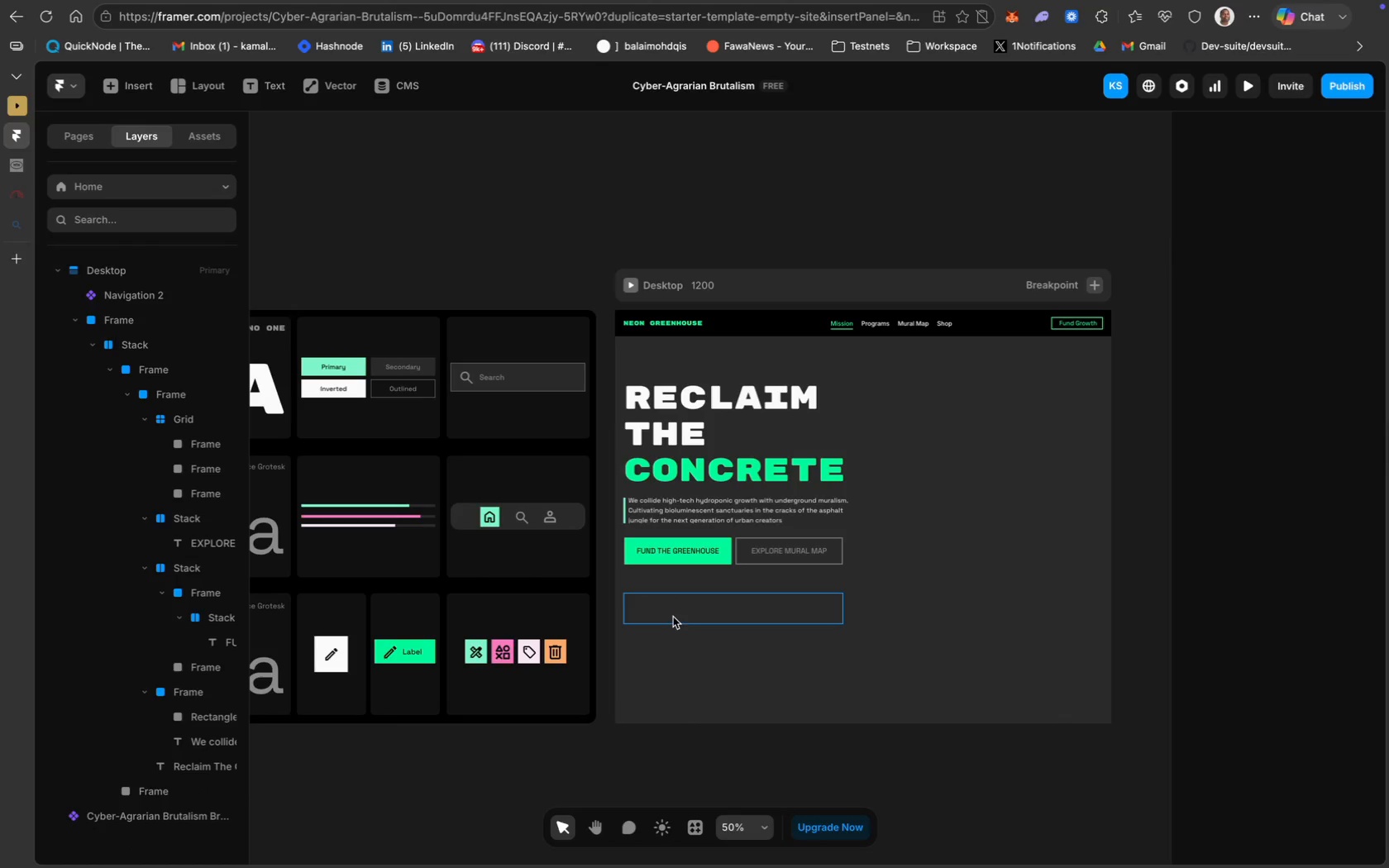 
left_click([673, 605])
 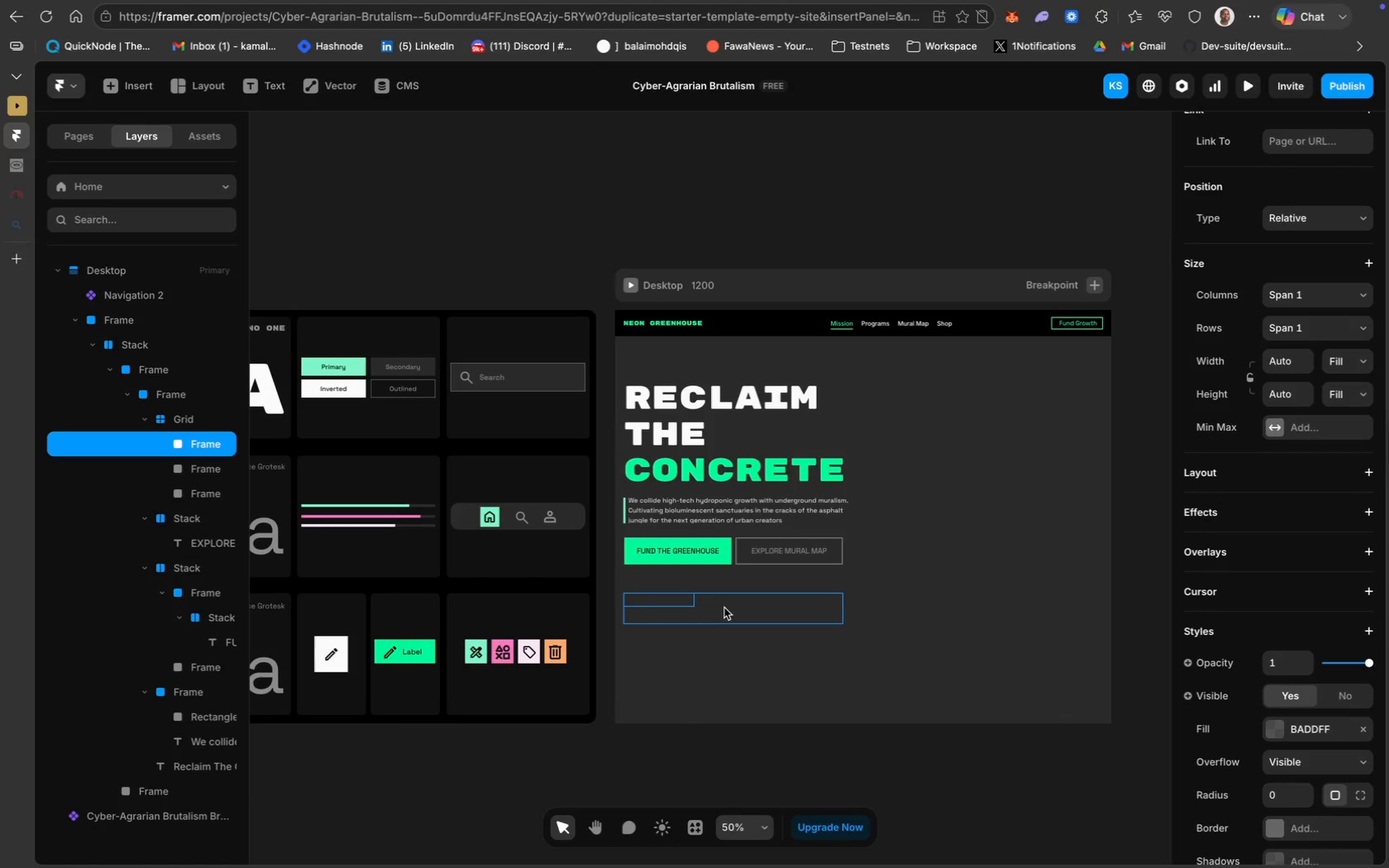 
key(Shift+ShiftLeft)
 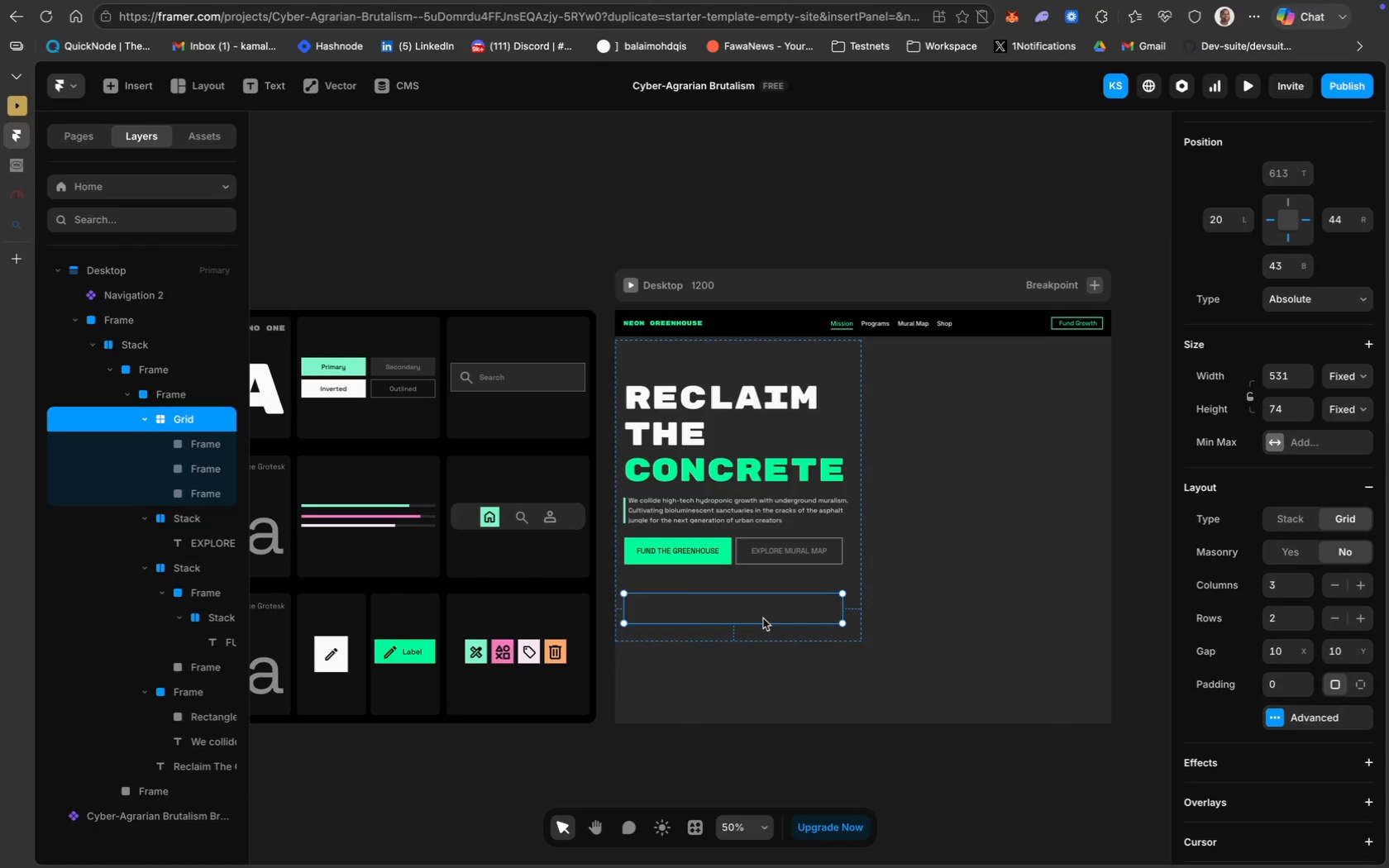 
key(Backspace)
 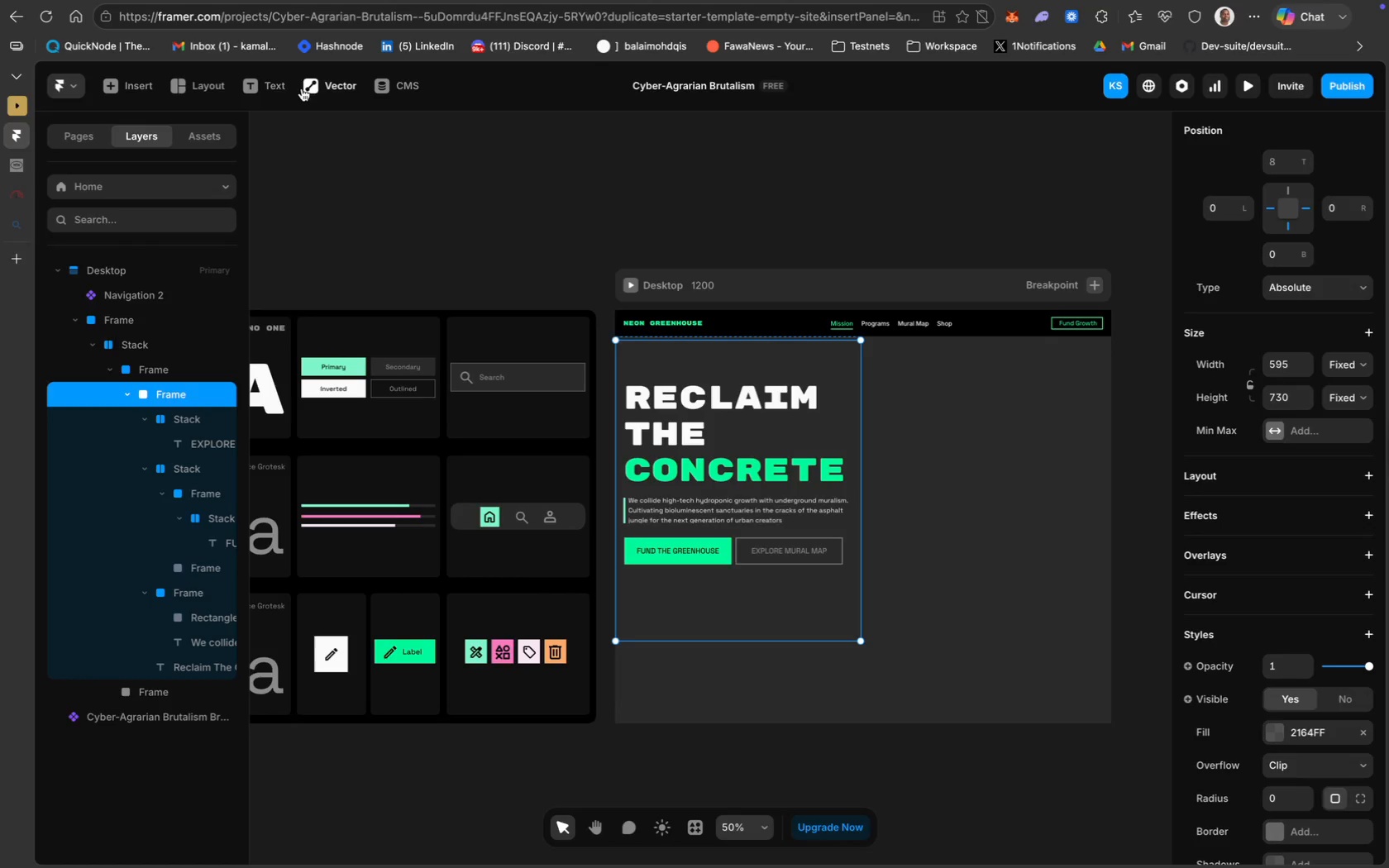 
wait(7.33)
 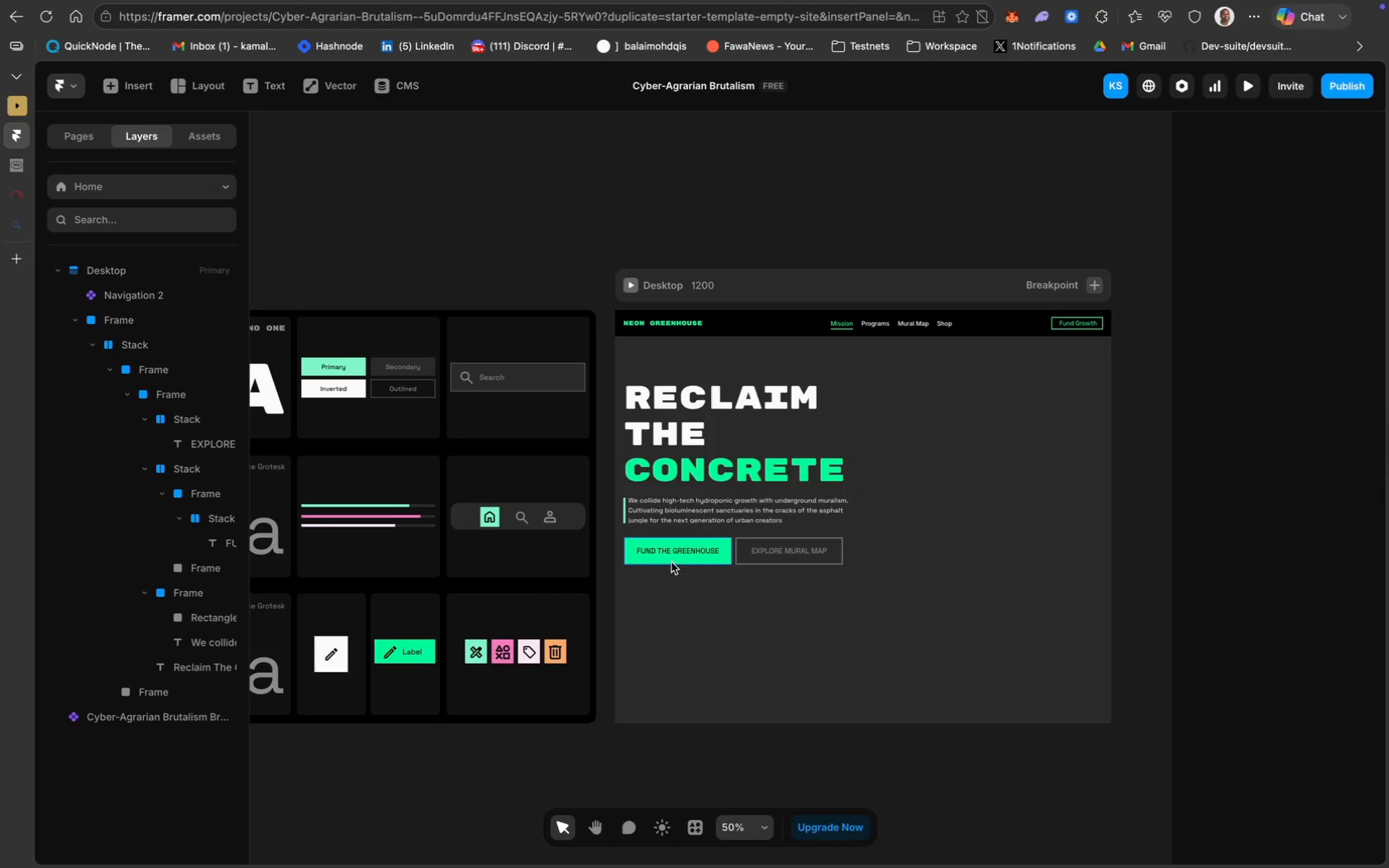 
left_click([243, 134])
 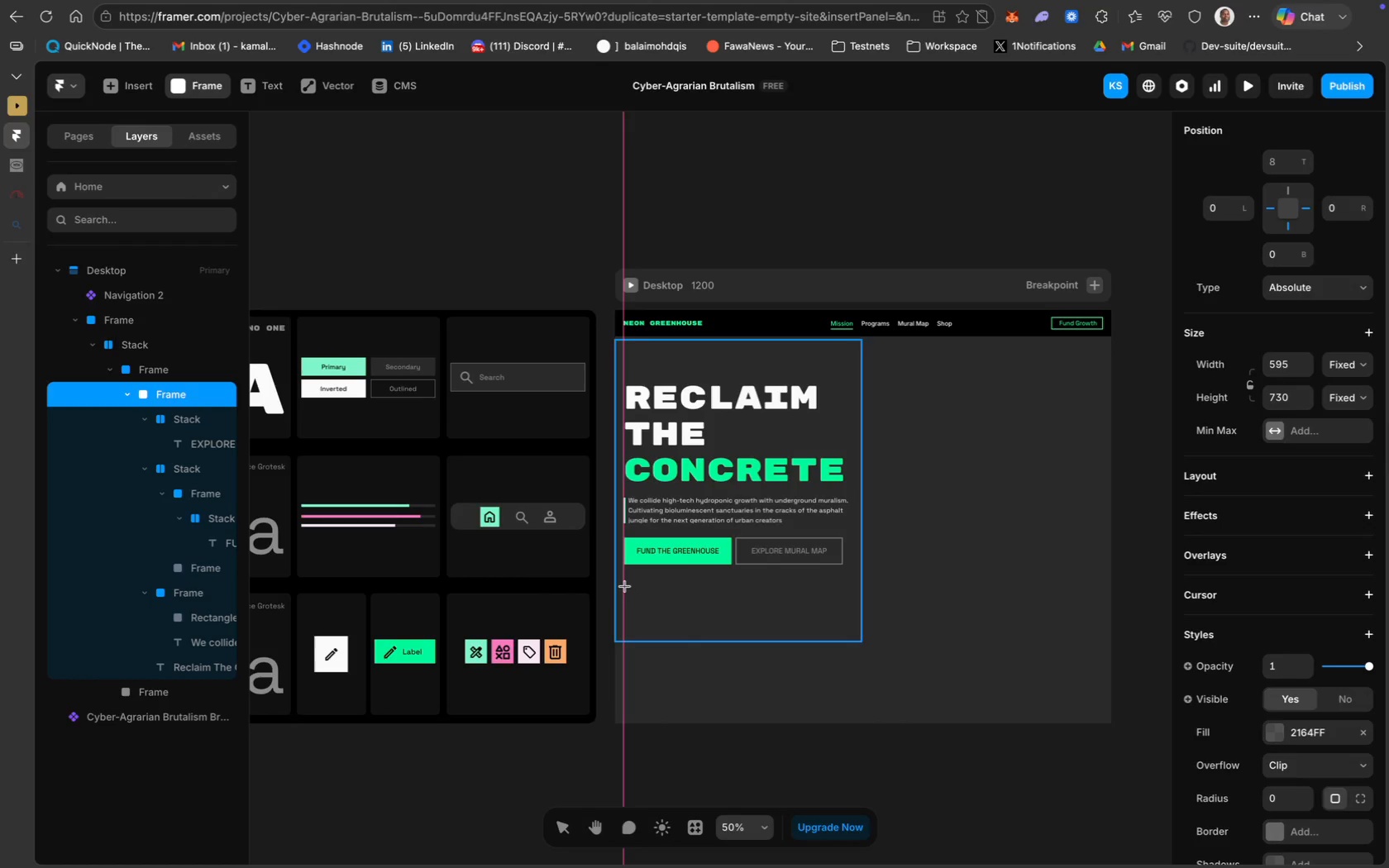 
left_click_drag(start_coordinate=[624, 586], to_coordinate=[697, 622])
 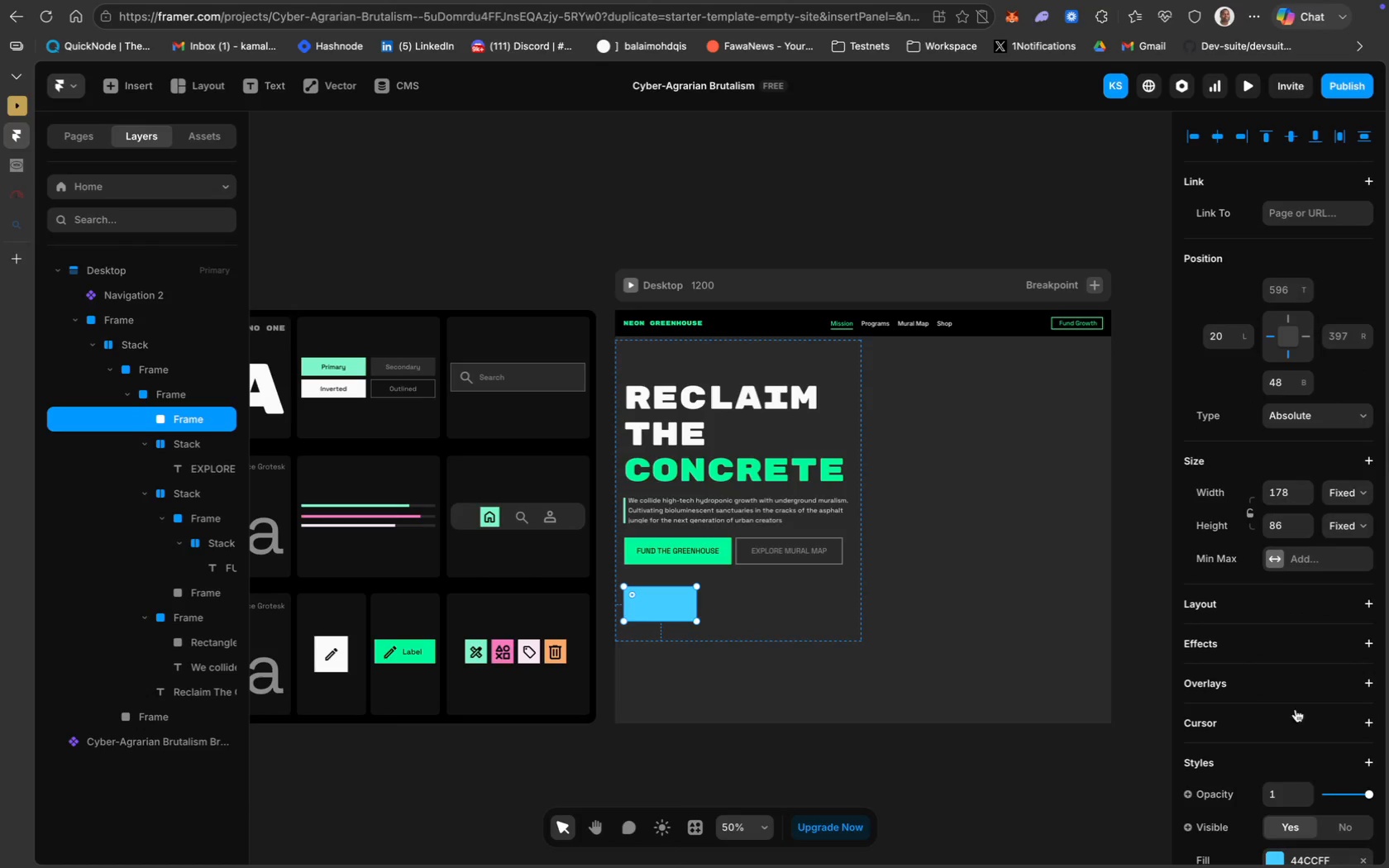 
scroll: coordinate [1305, 694], scroll_direction: down, amount: 23.0
 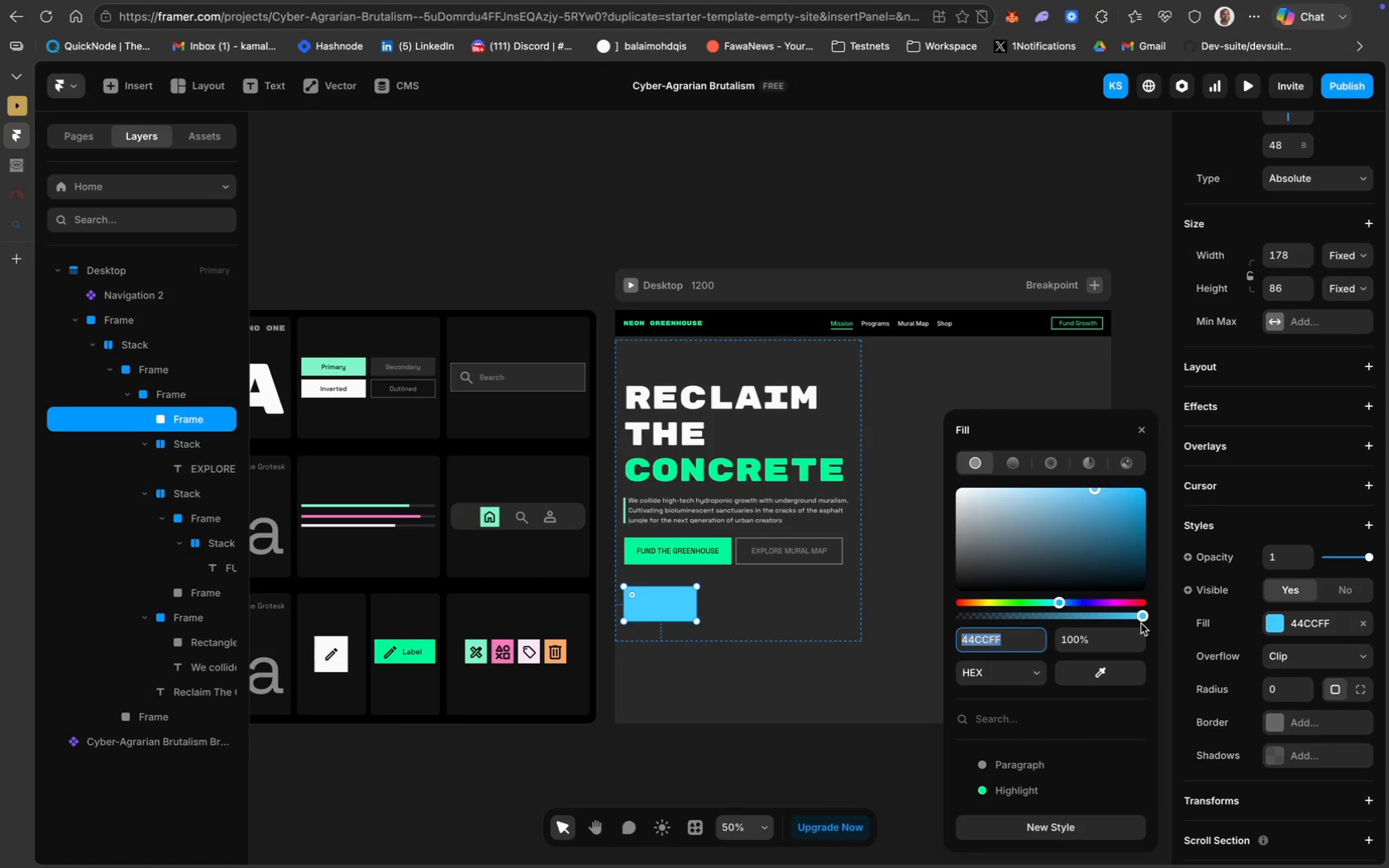 
left_click_drag(start_coordinate=[1145, 620], to_coordinate=[956, 625])
 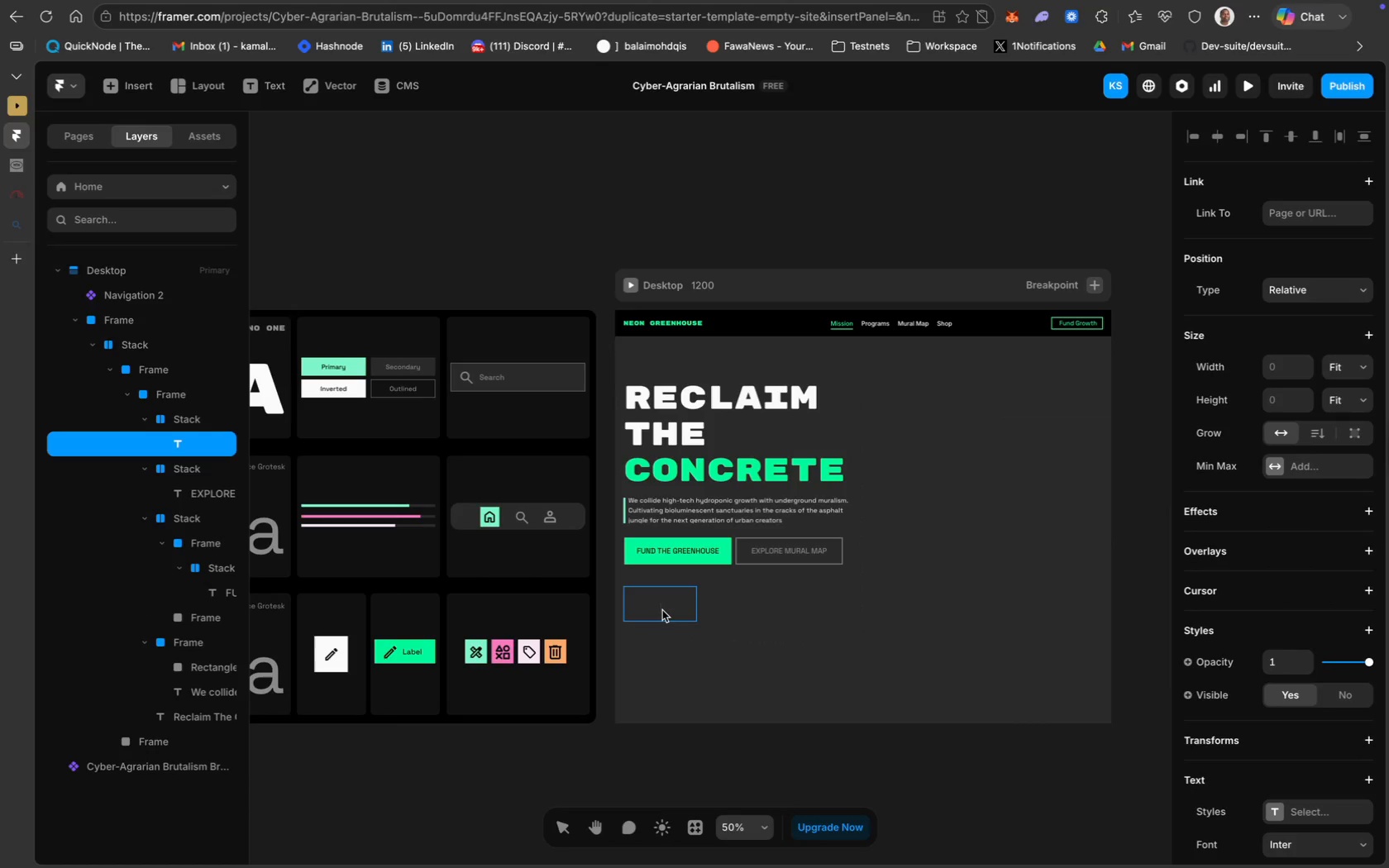 
type(12K+)
 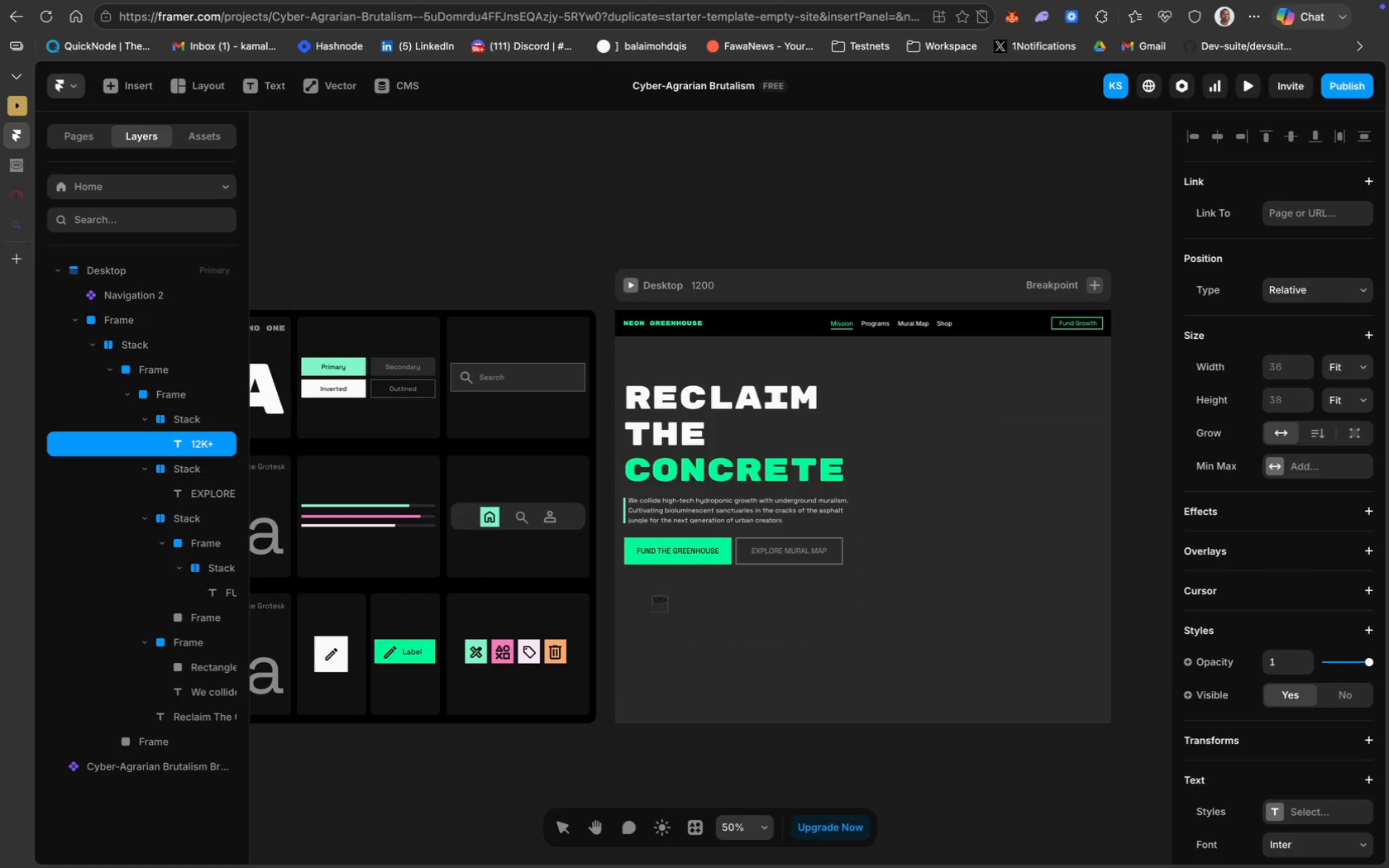 
key(Enter)
 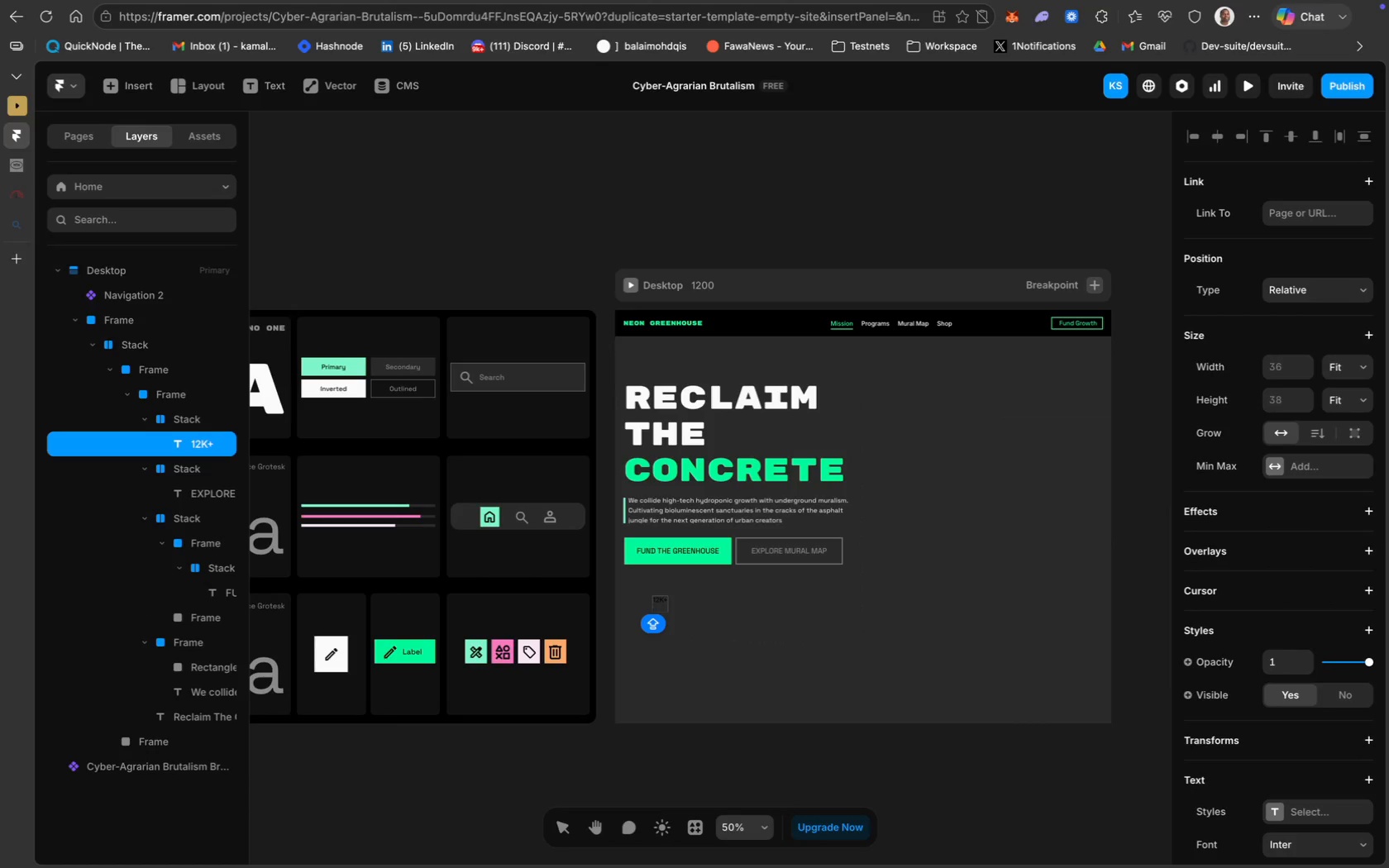 
type(PLANTS SOWN)
 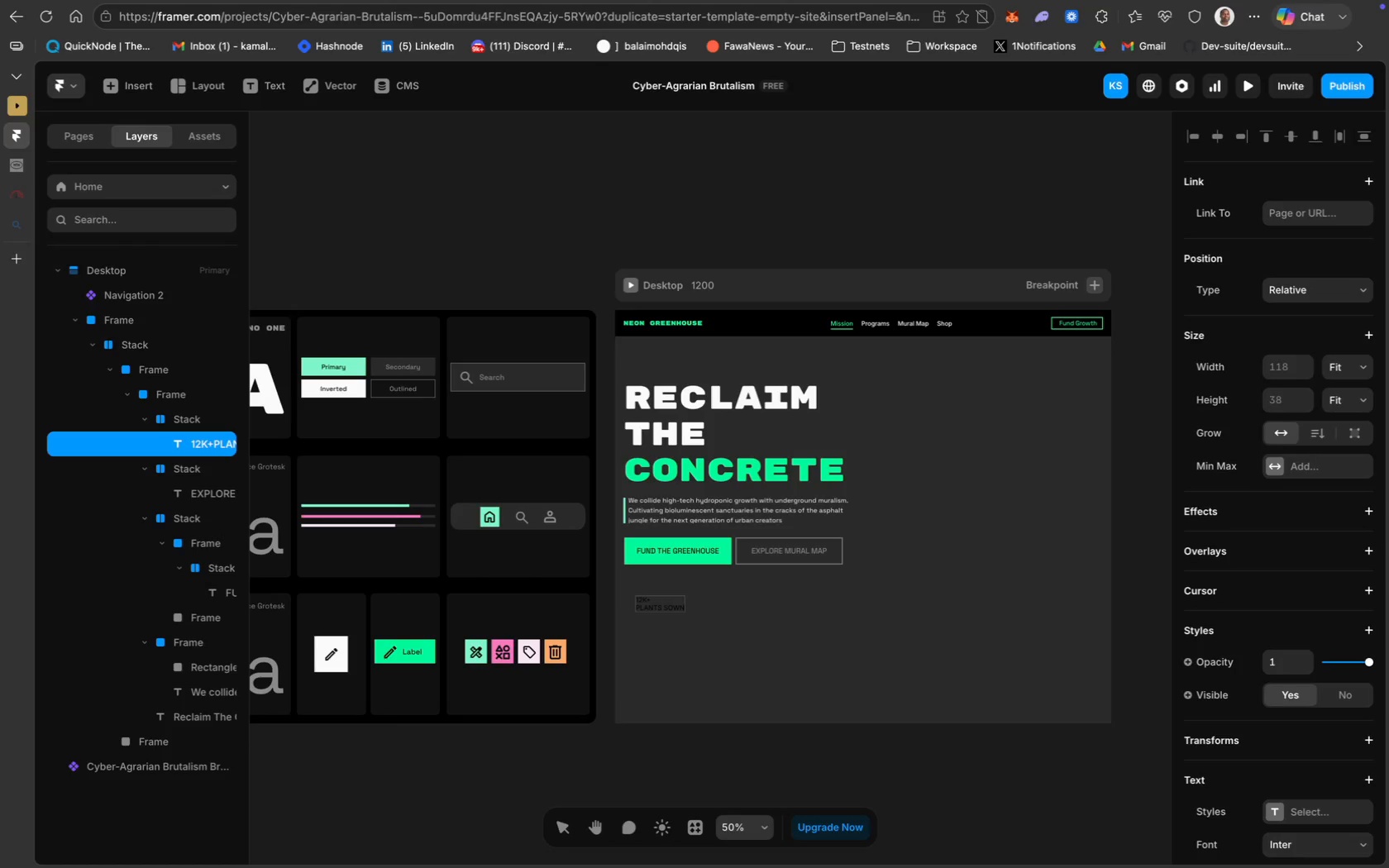 
key(Meta+A)
 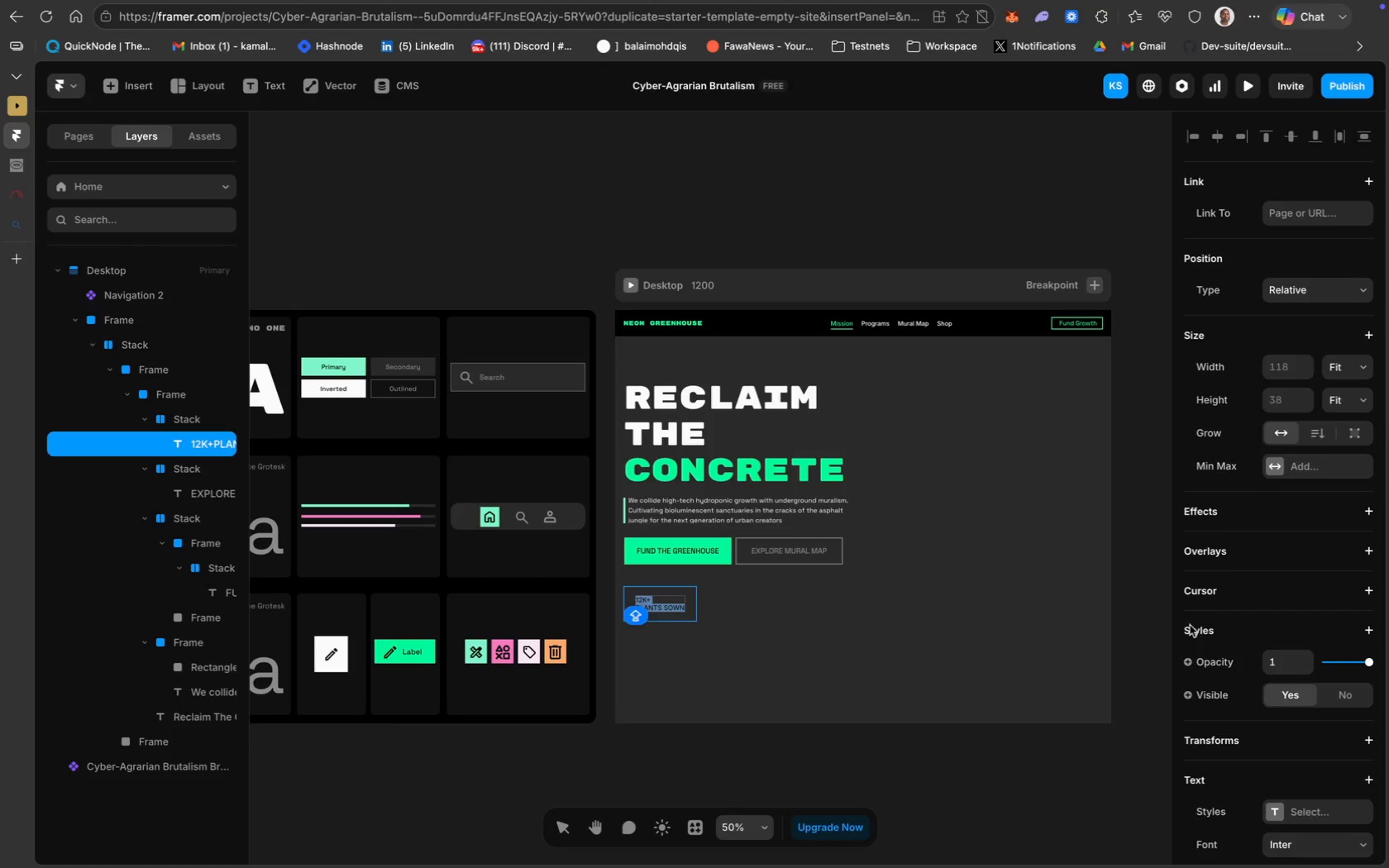 
scroll: coordinate [1246, 599], scroll_direction: down, amount: 26.0
 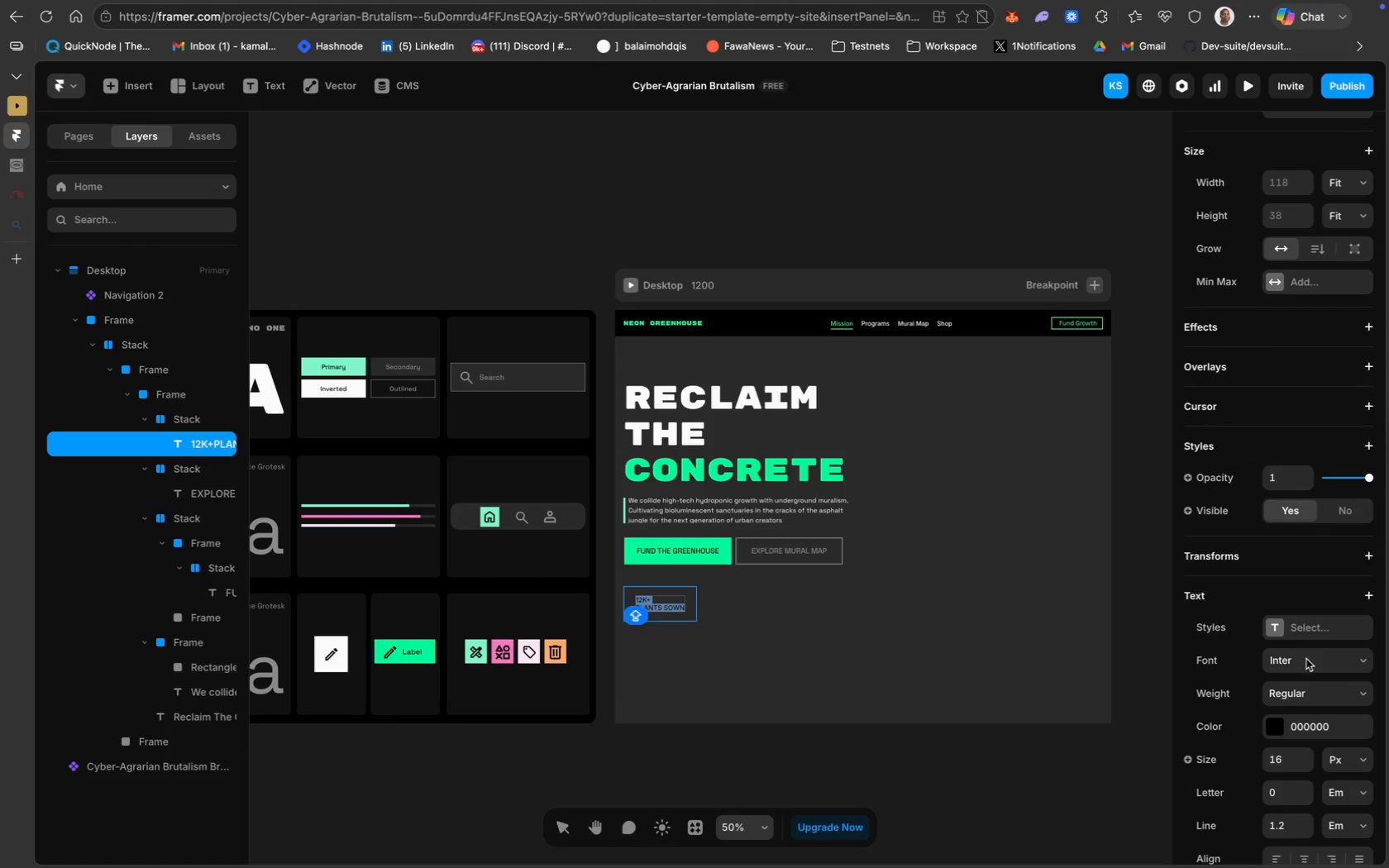 
left_click([1306, 661])
 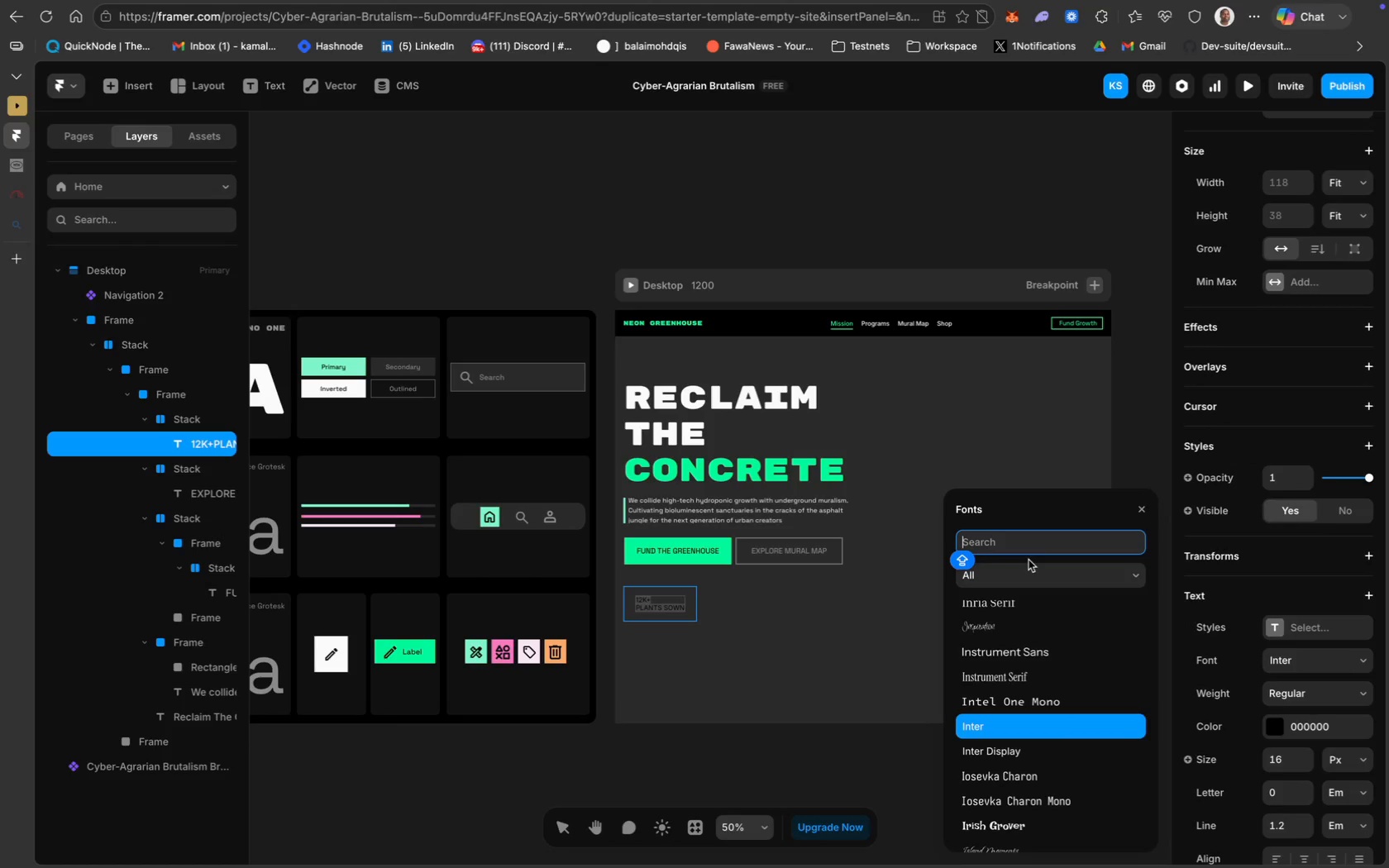 
type(SP)
 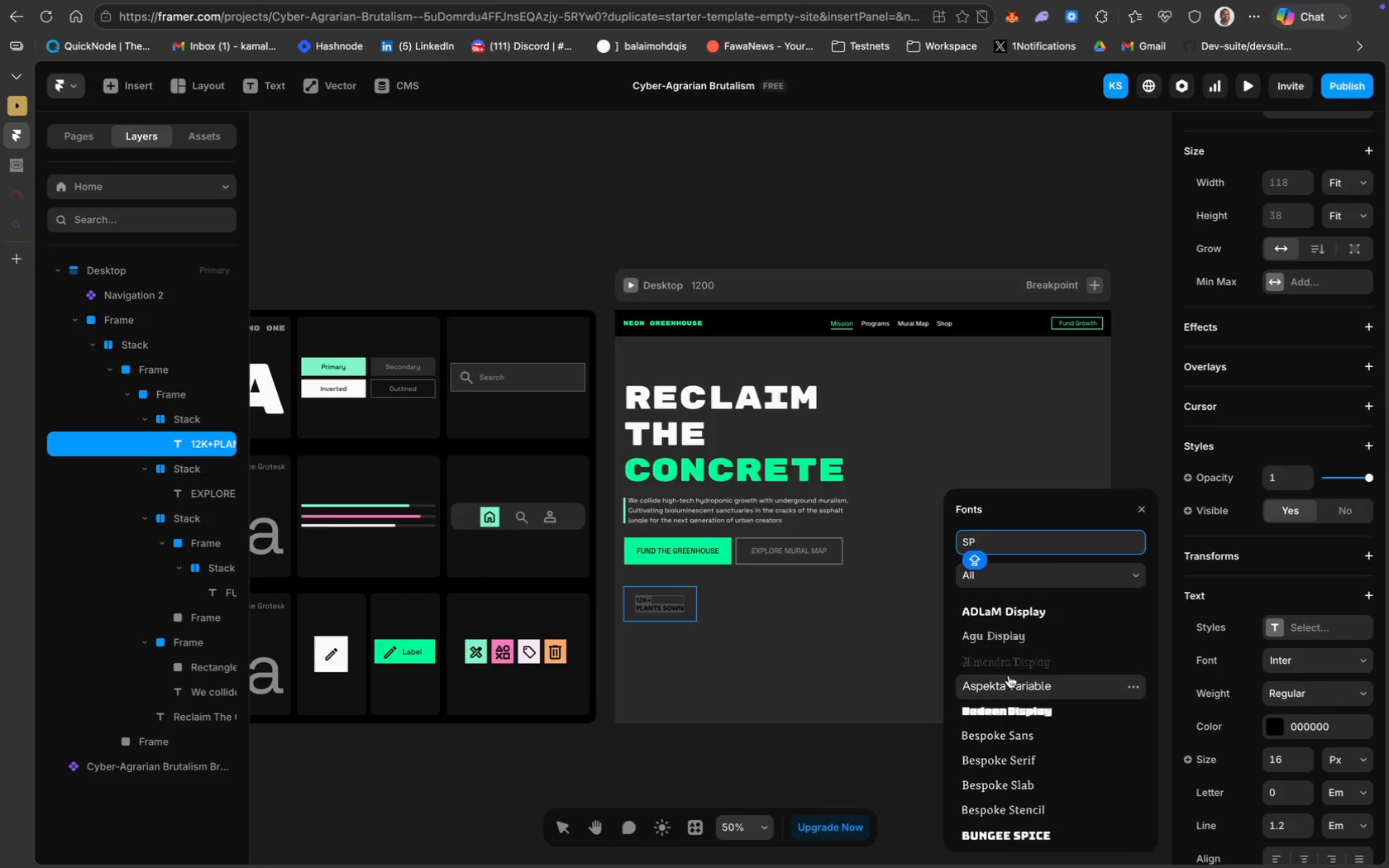 
key(A)
 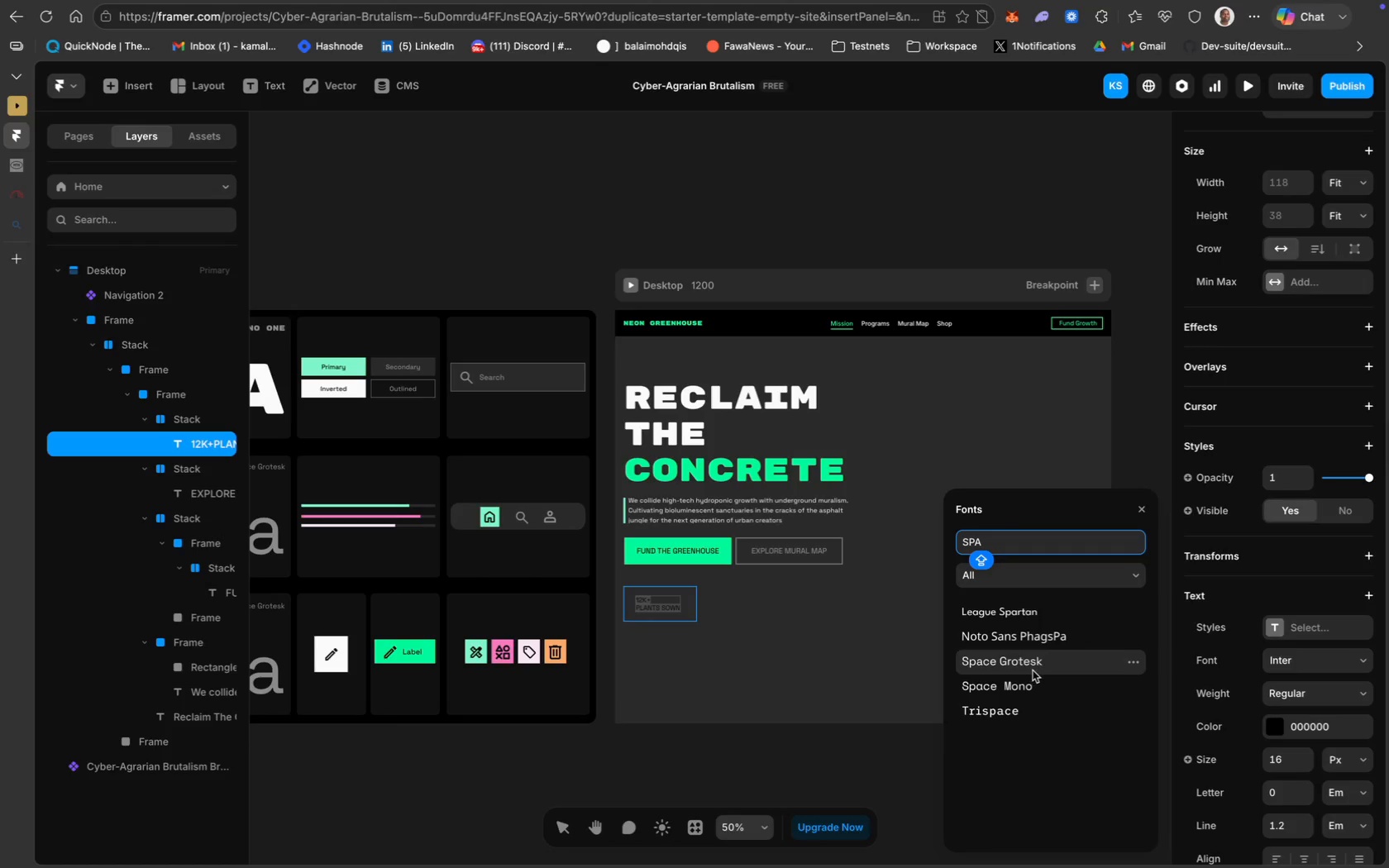 
left_click([1033, 670])
 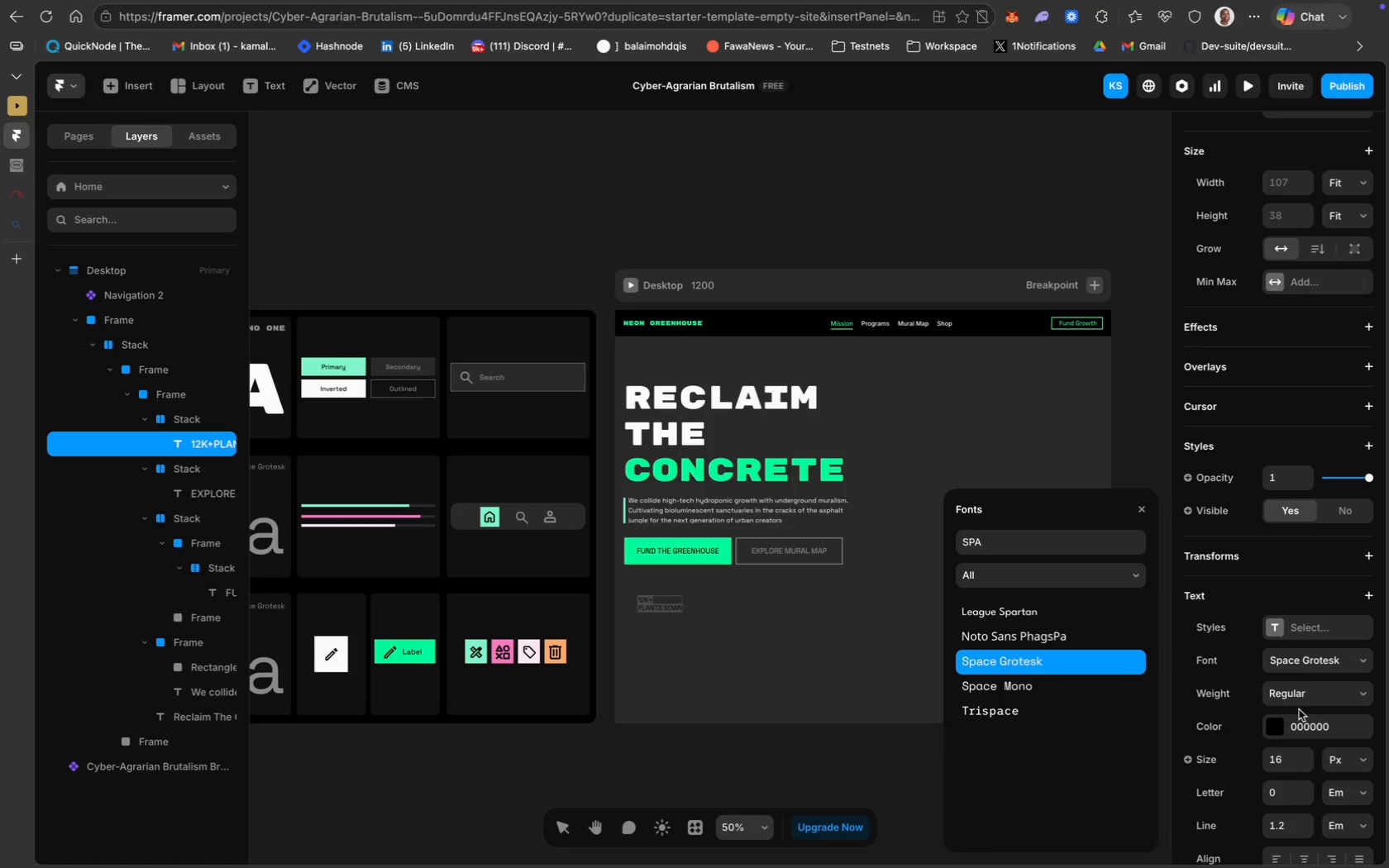 
left_click([1307, 699])
 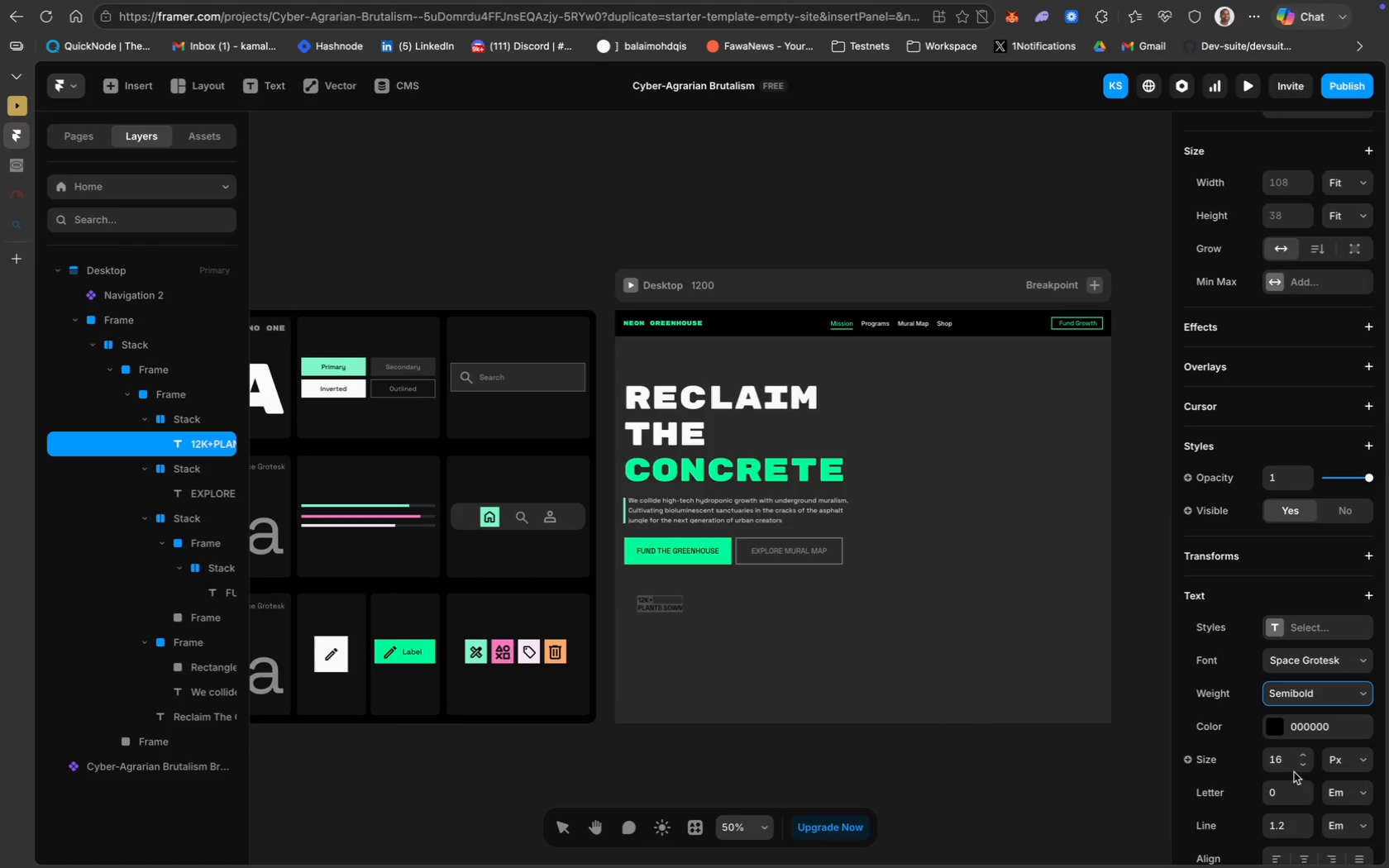 
left_click([1282, 762])
 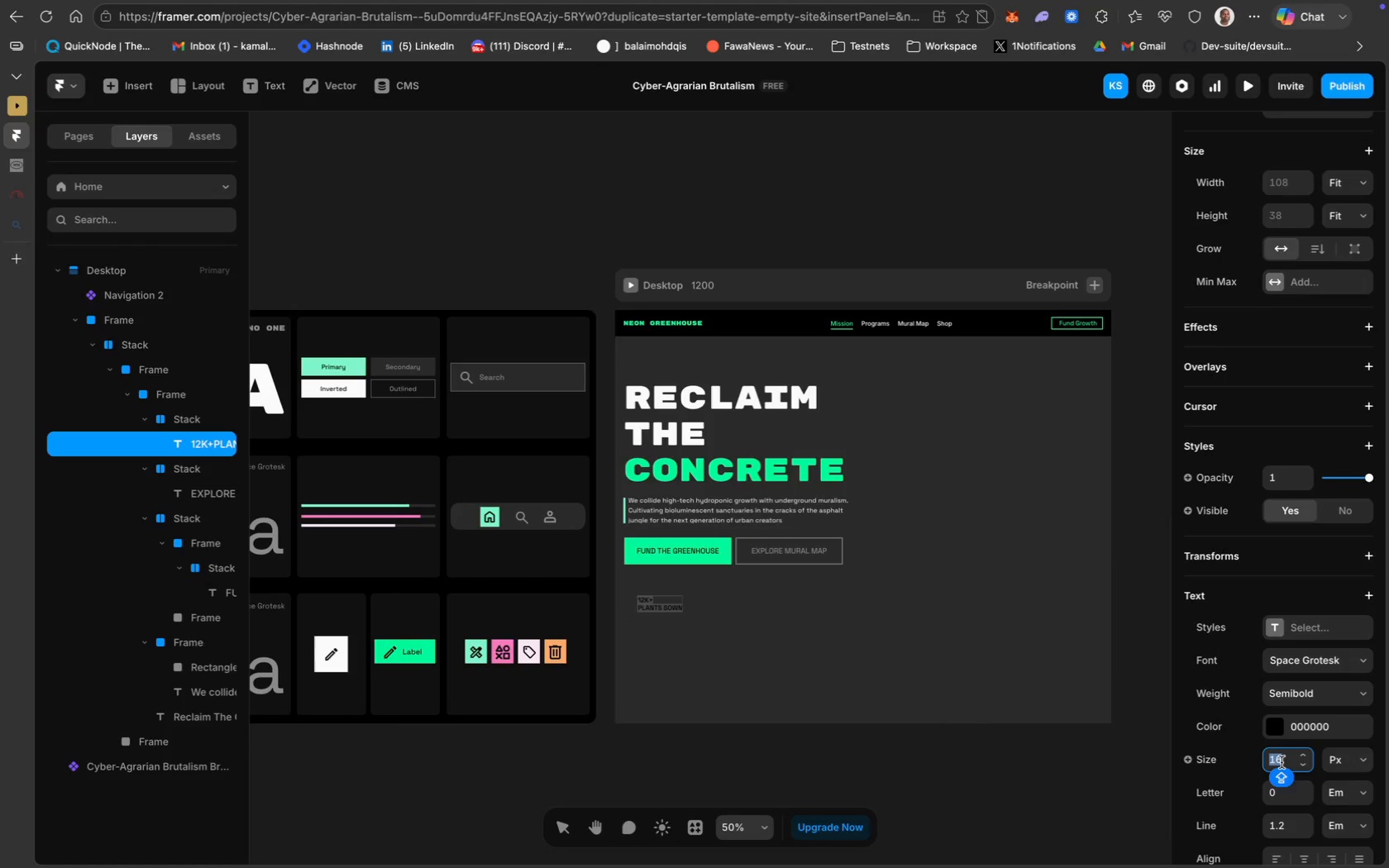 
type(24)
 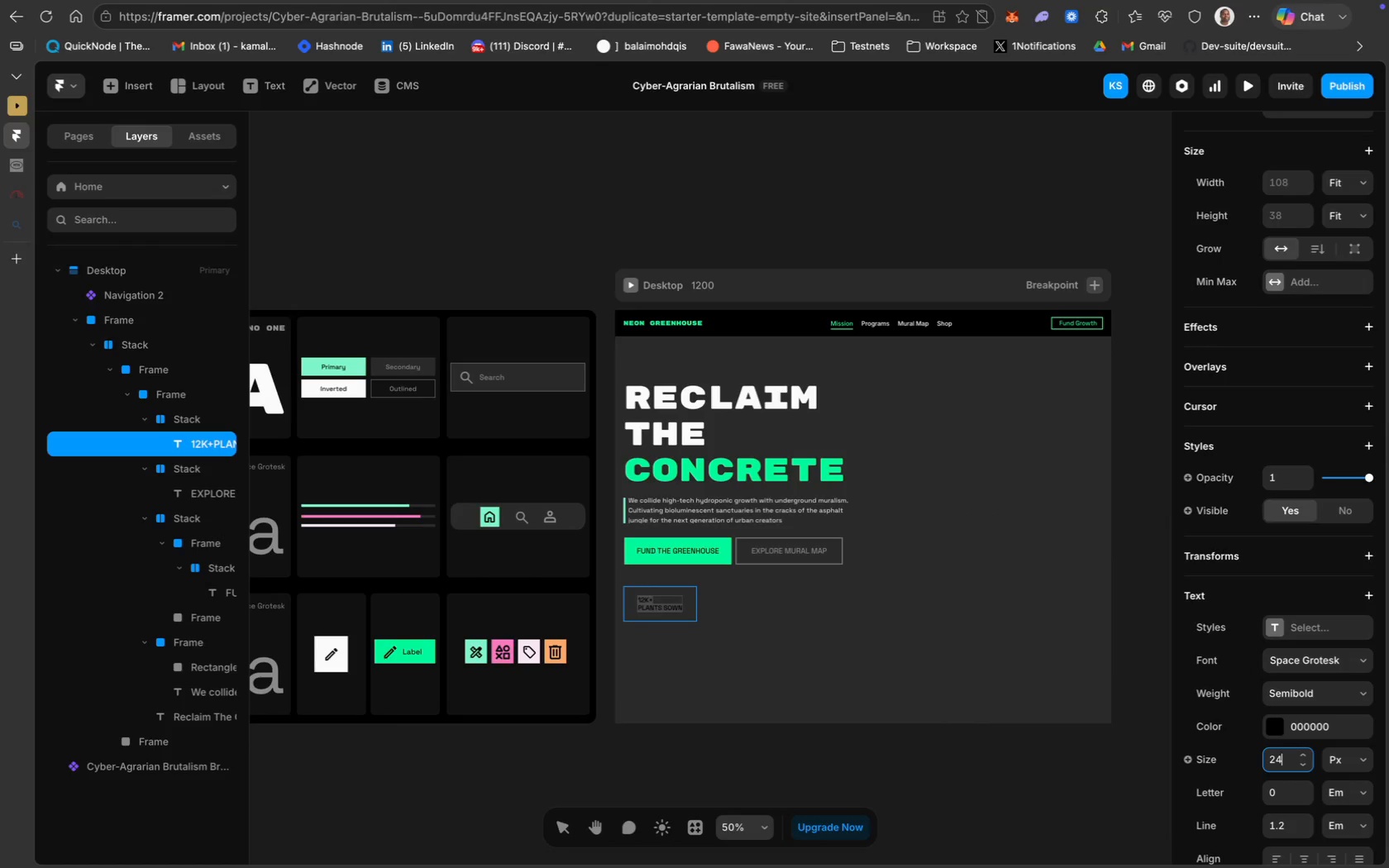 
key(Enter)
 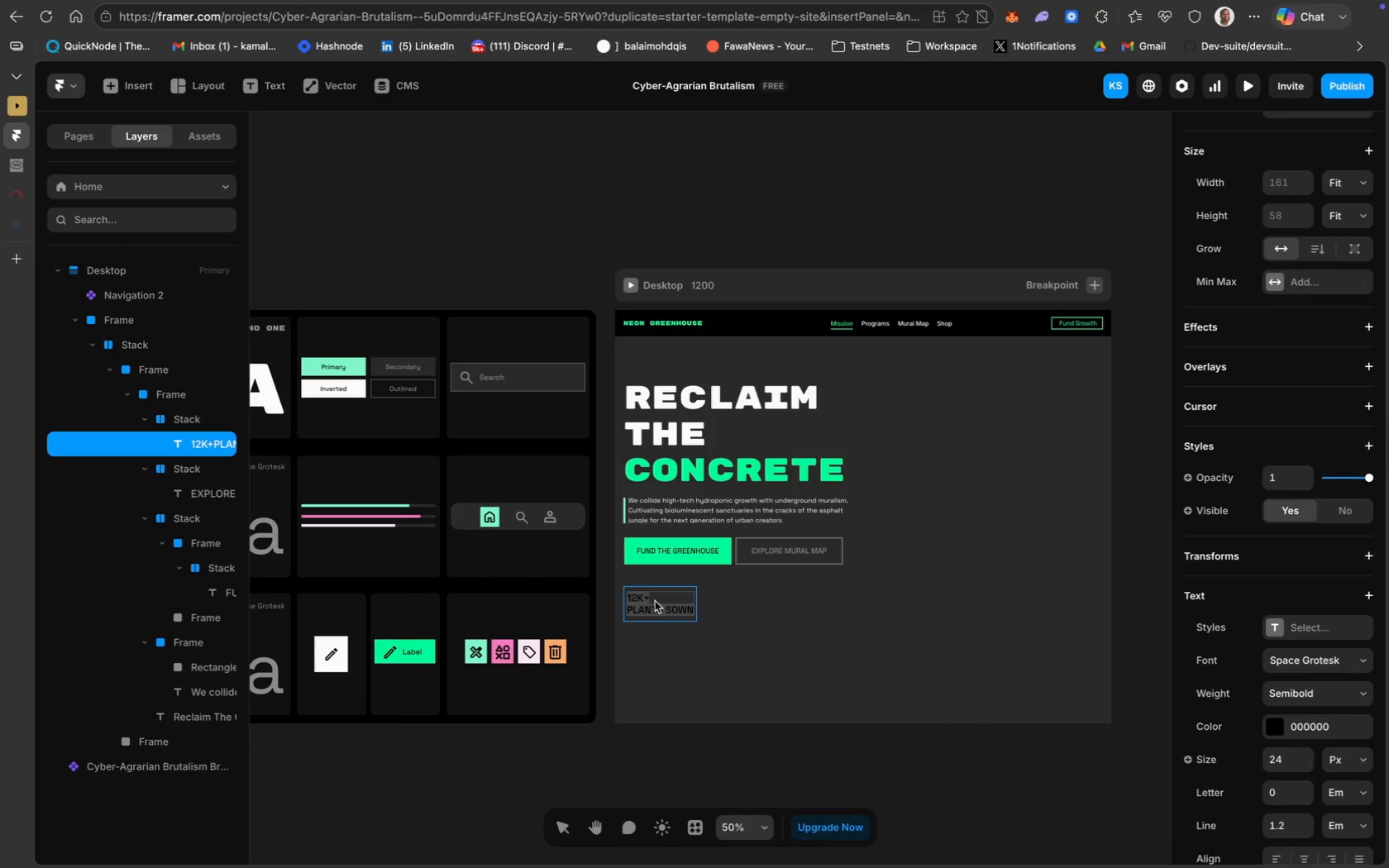 
double_click([649, 599])
 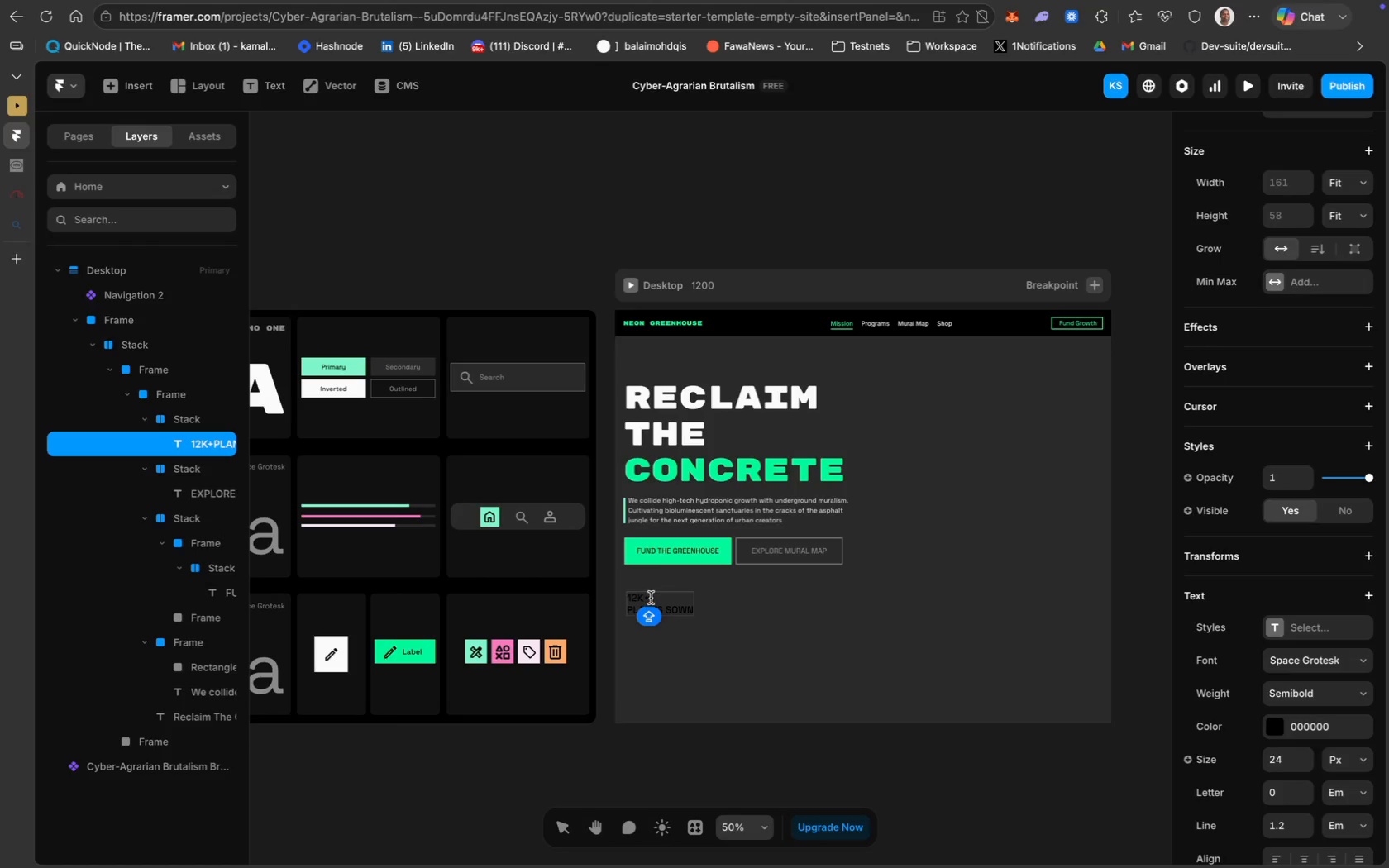 
left_click_drag(start_coordinate=[651, 598], to_coordinate=[619, 598])
 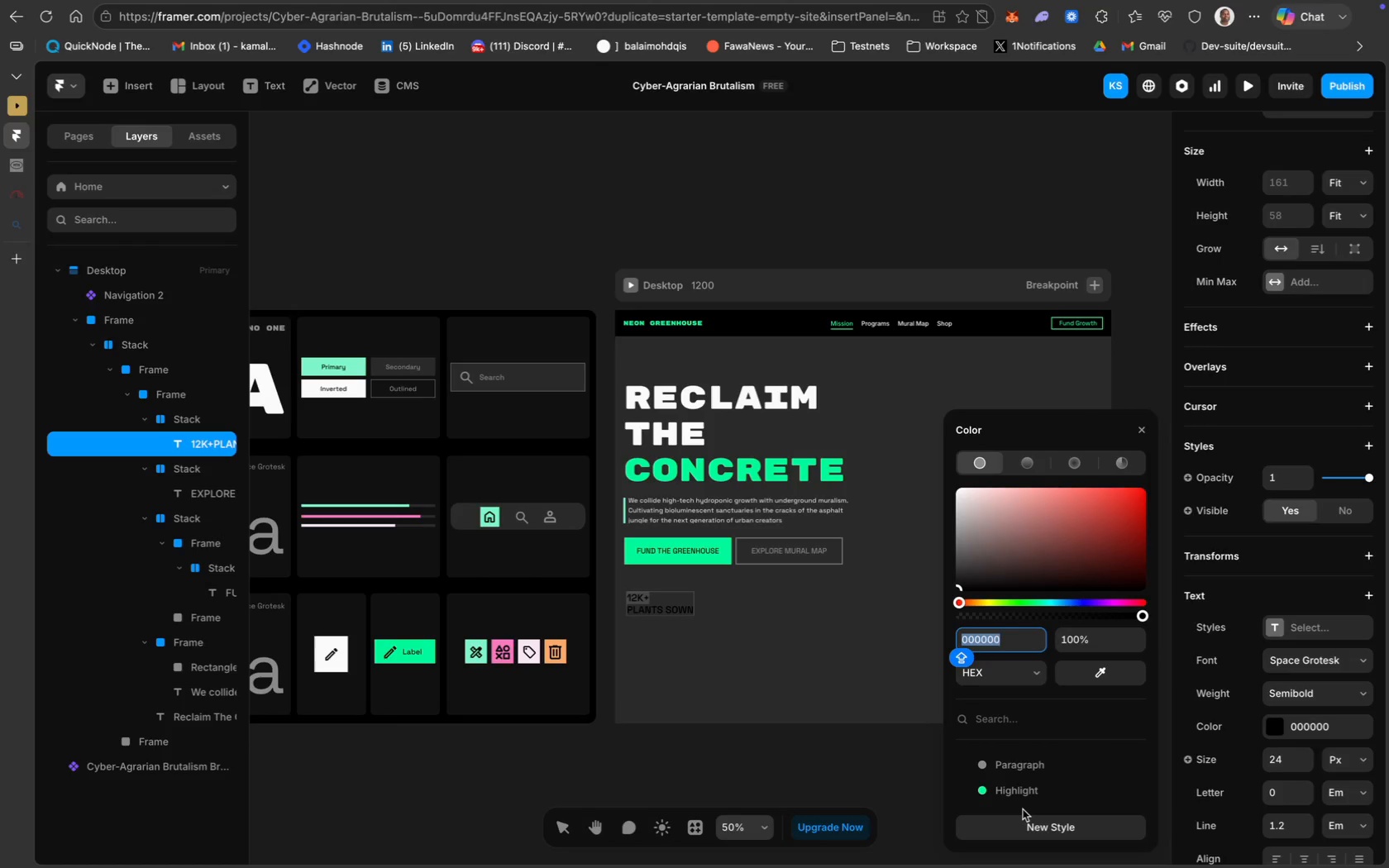 
left_click([1014, 789])
 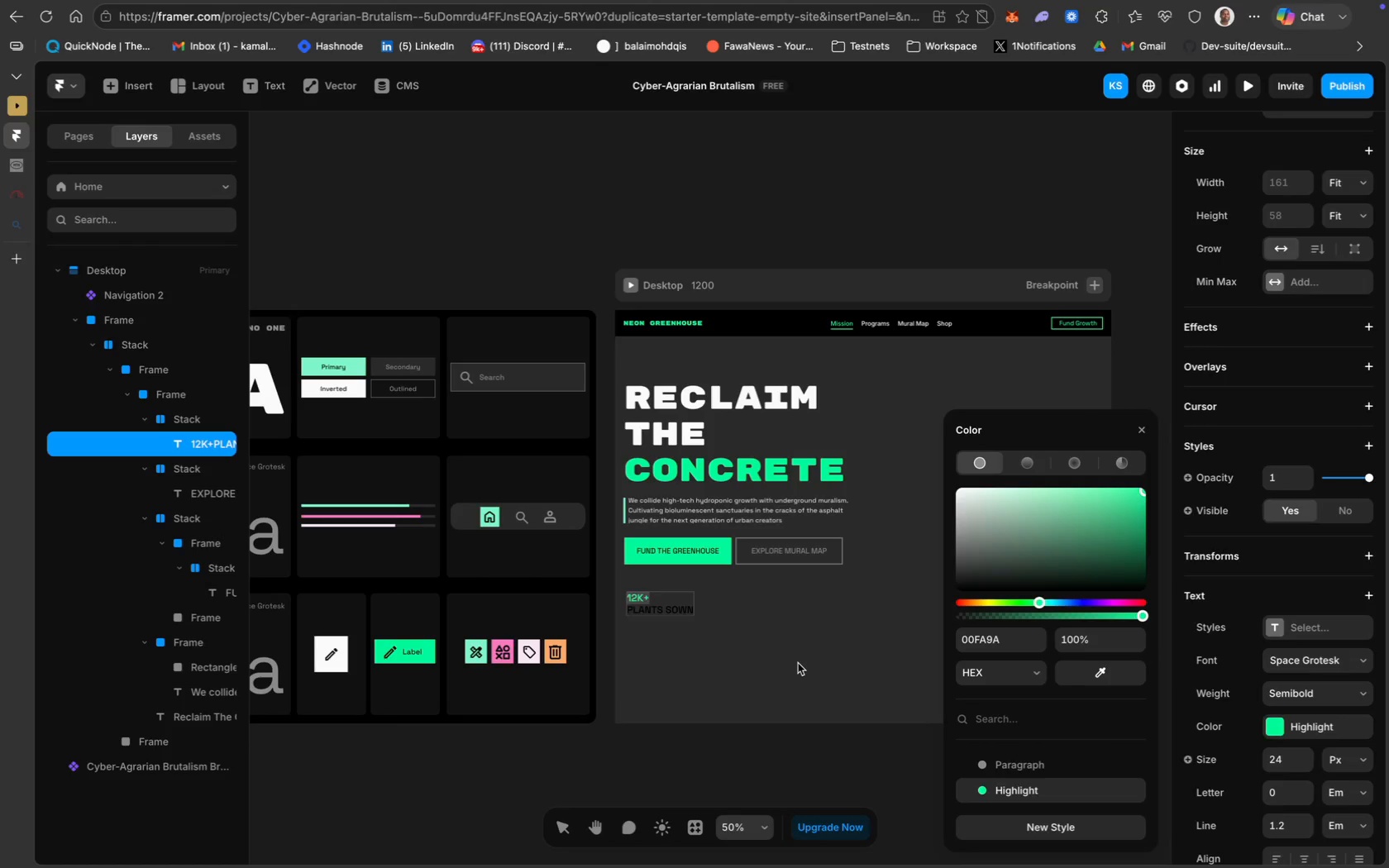 
left_click([798, 663])
 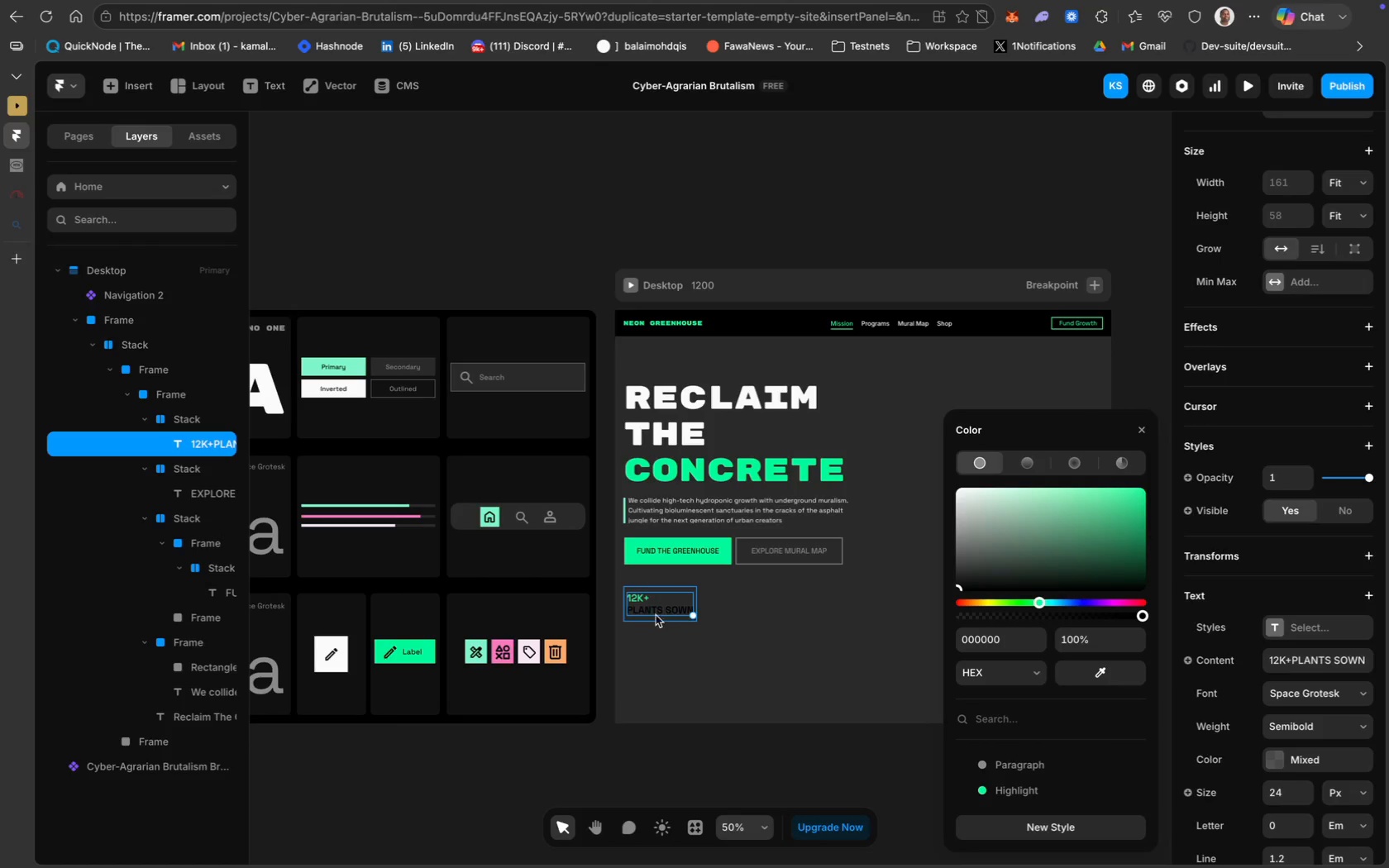 
mouse_move([669, 608])
 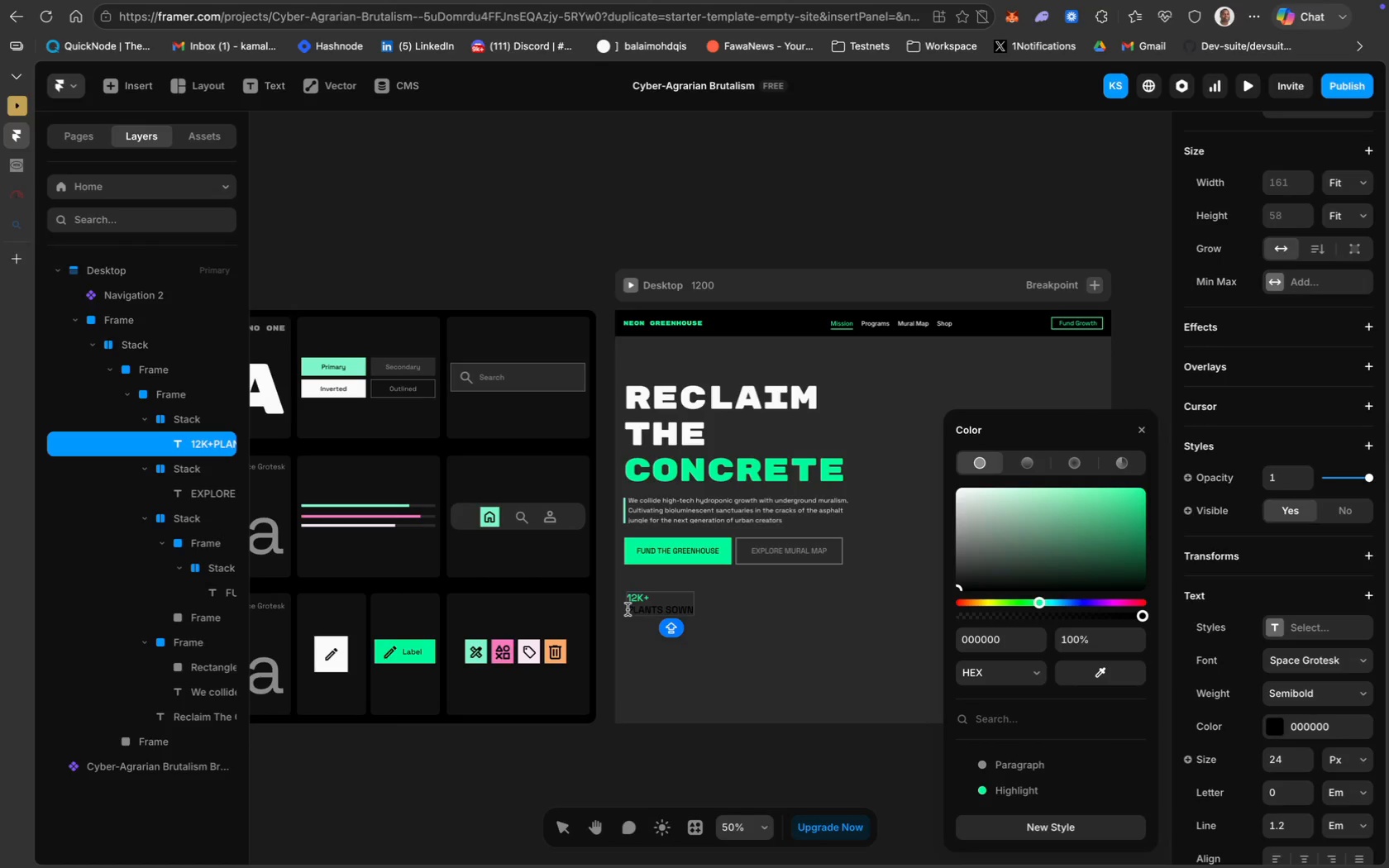 
left_click_drag(start_coordinate=[628, 609], to_coordinate=[699, 612])
 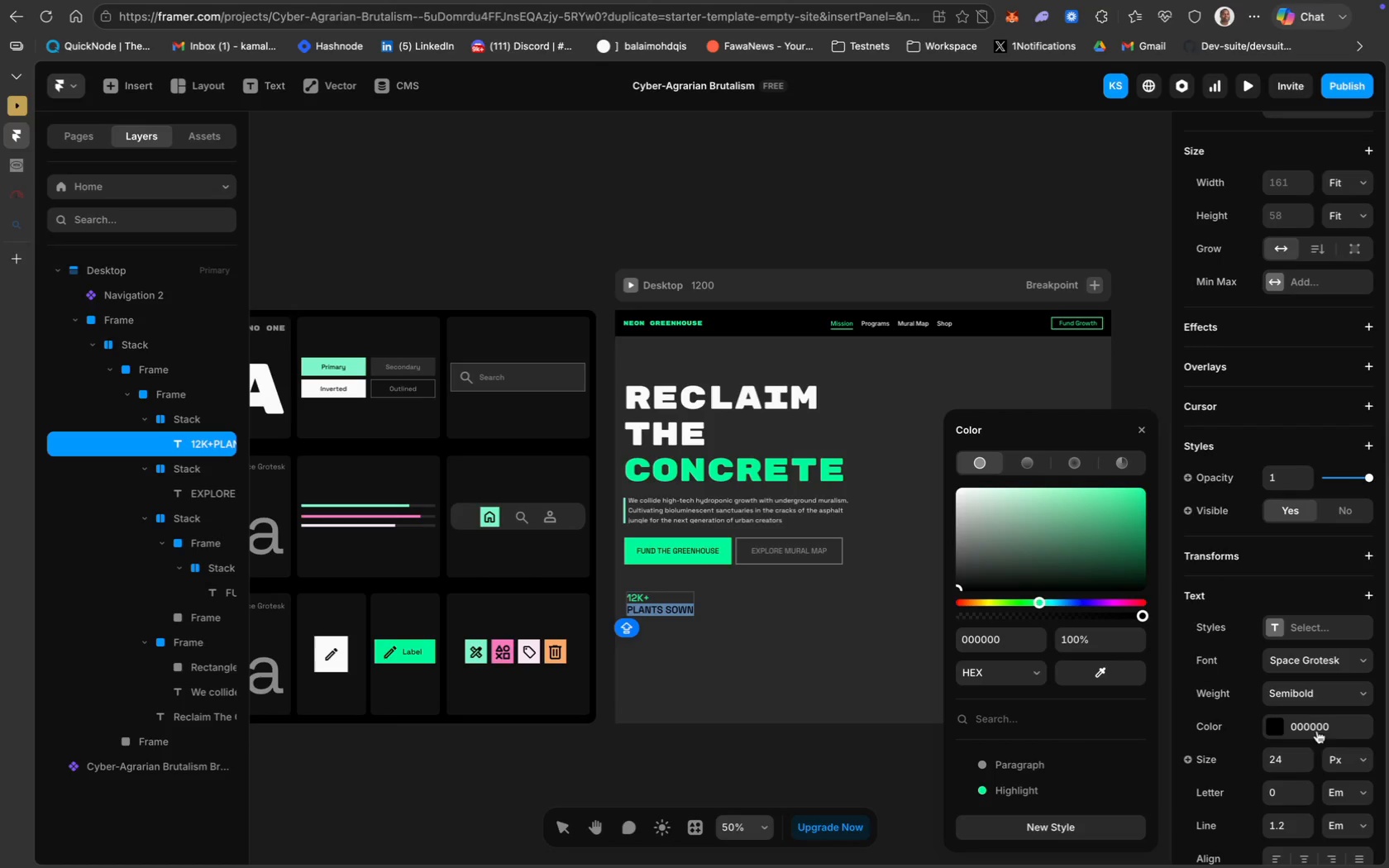 
scroll: coordinate [1305, 738], scroll_direction: down, amount: 15.0
 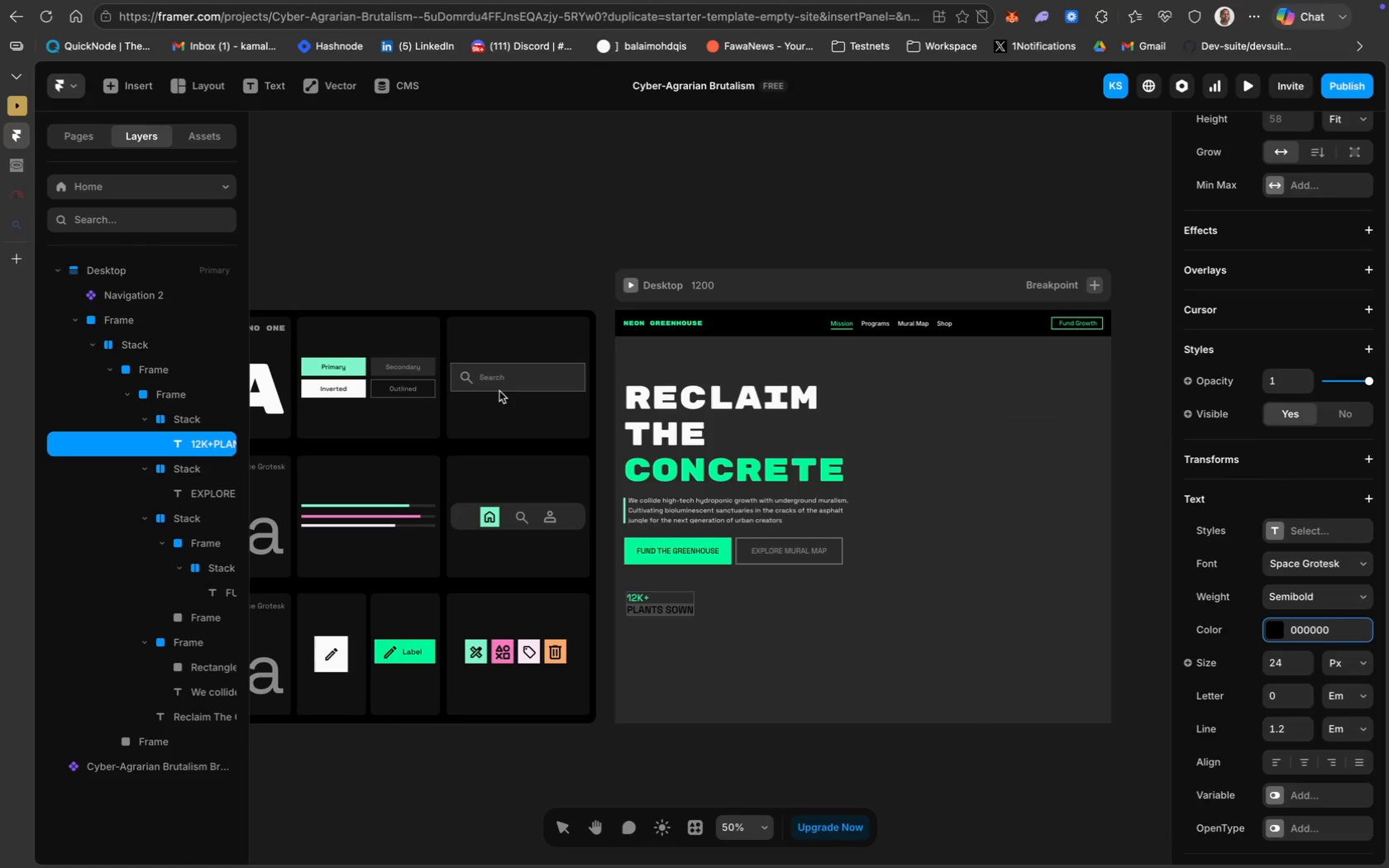 
wait(6.18)
 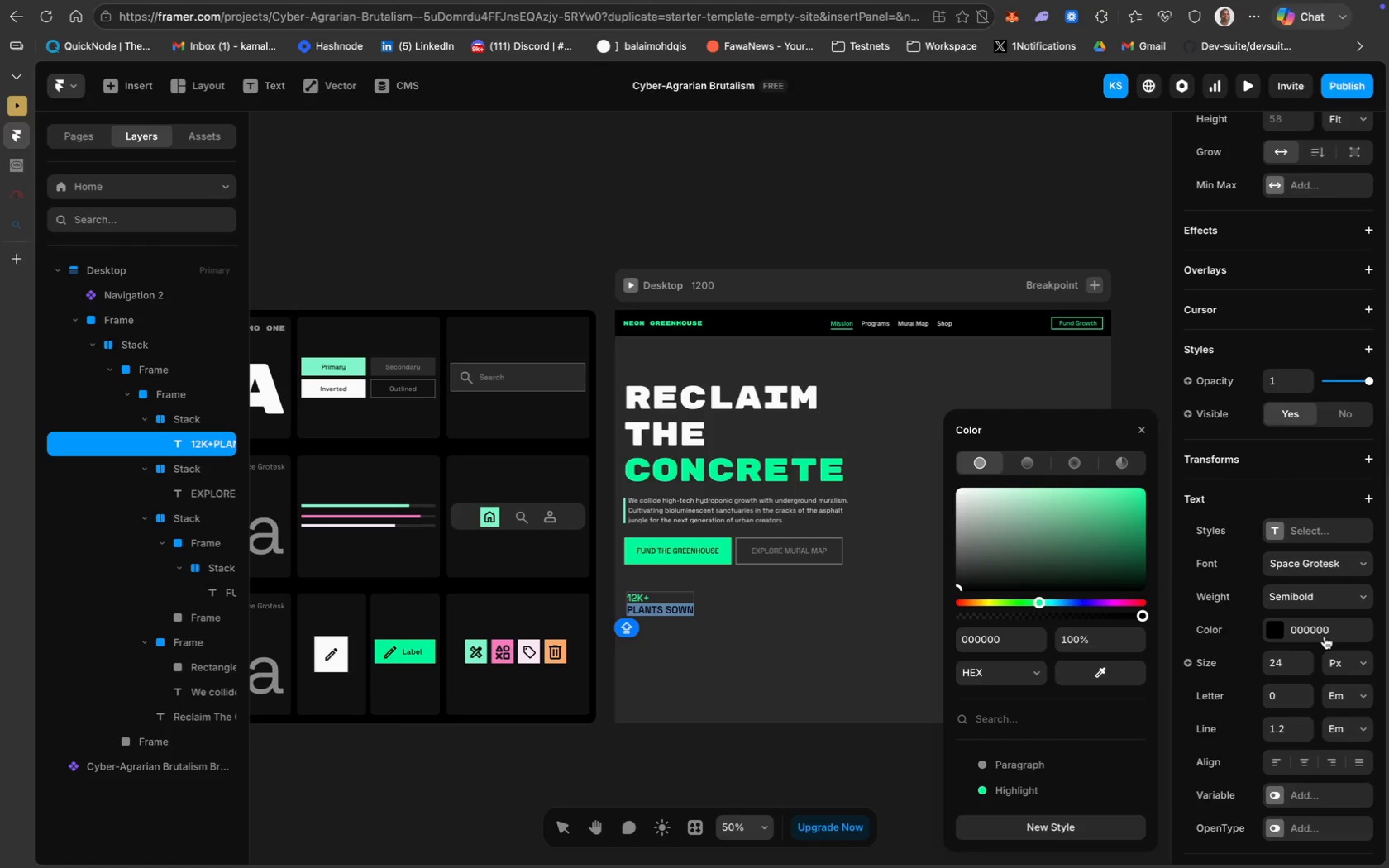 
left_click([1312, 625])
 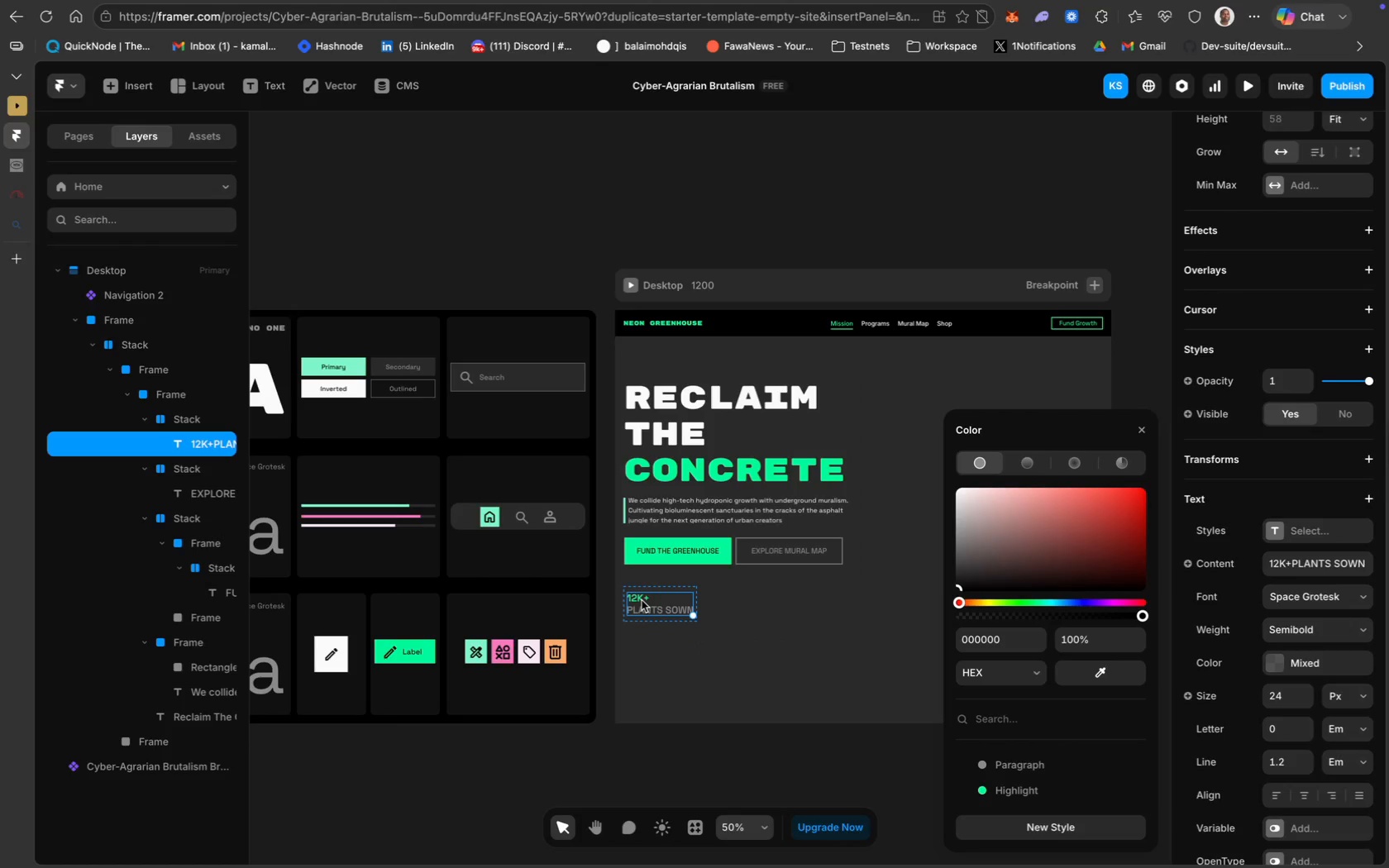 
wait(6.71)
 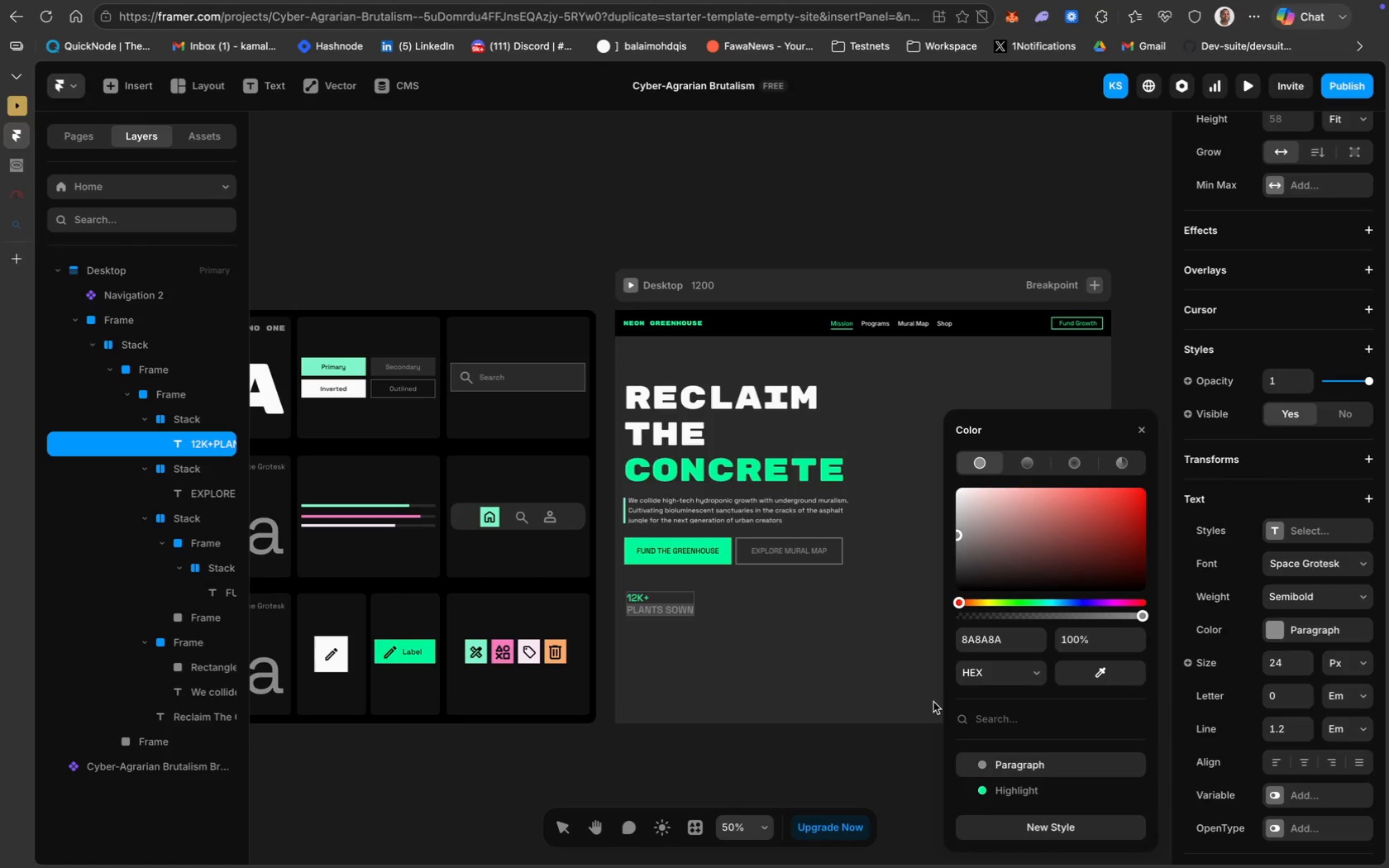 
left_click([752, 826])
 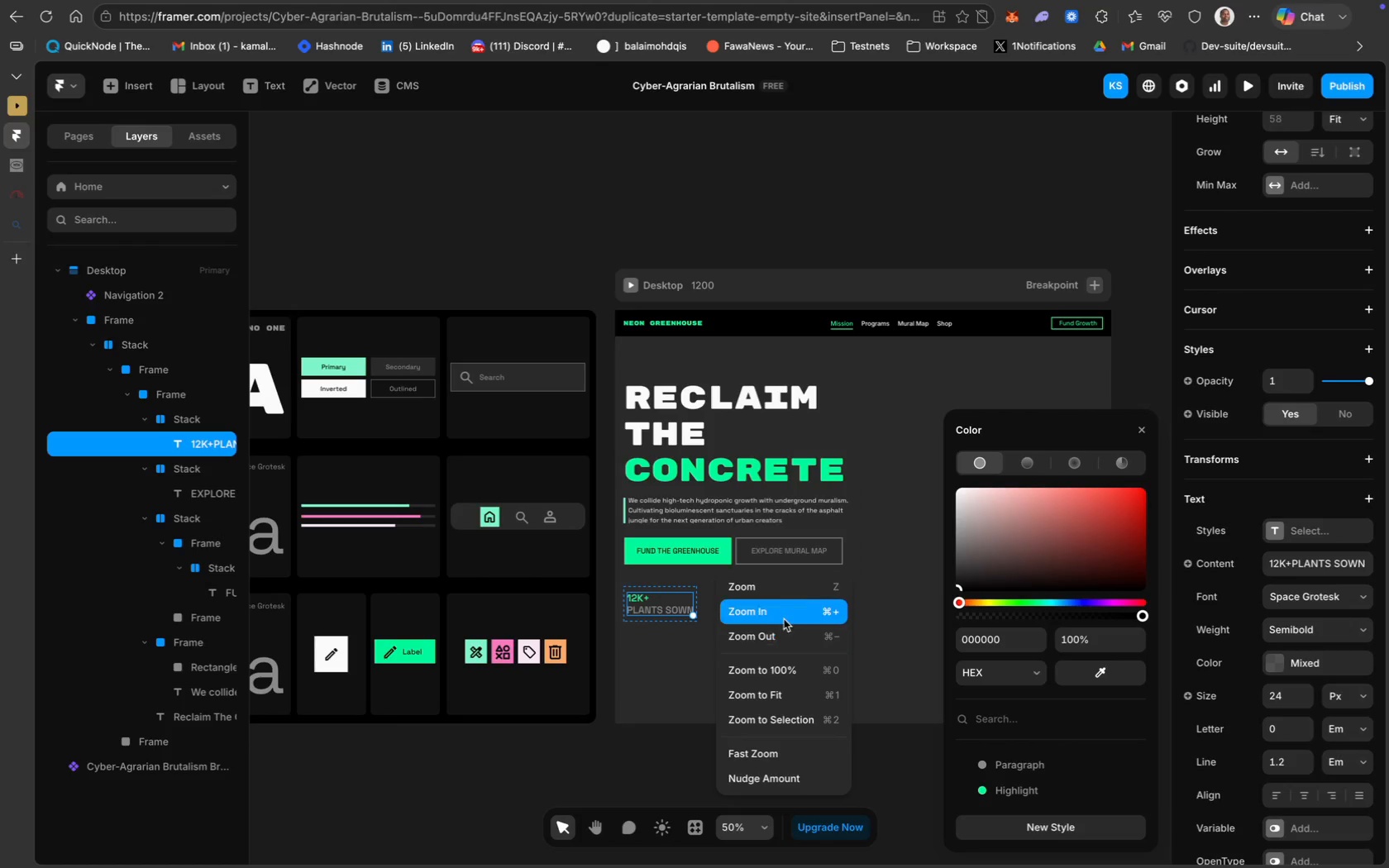 
left_click([786, 617])
 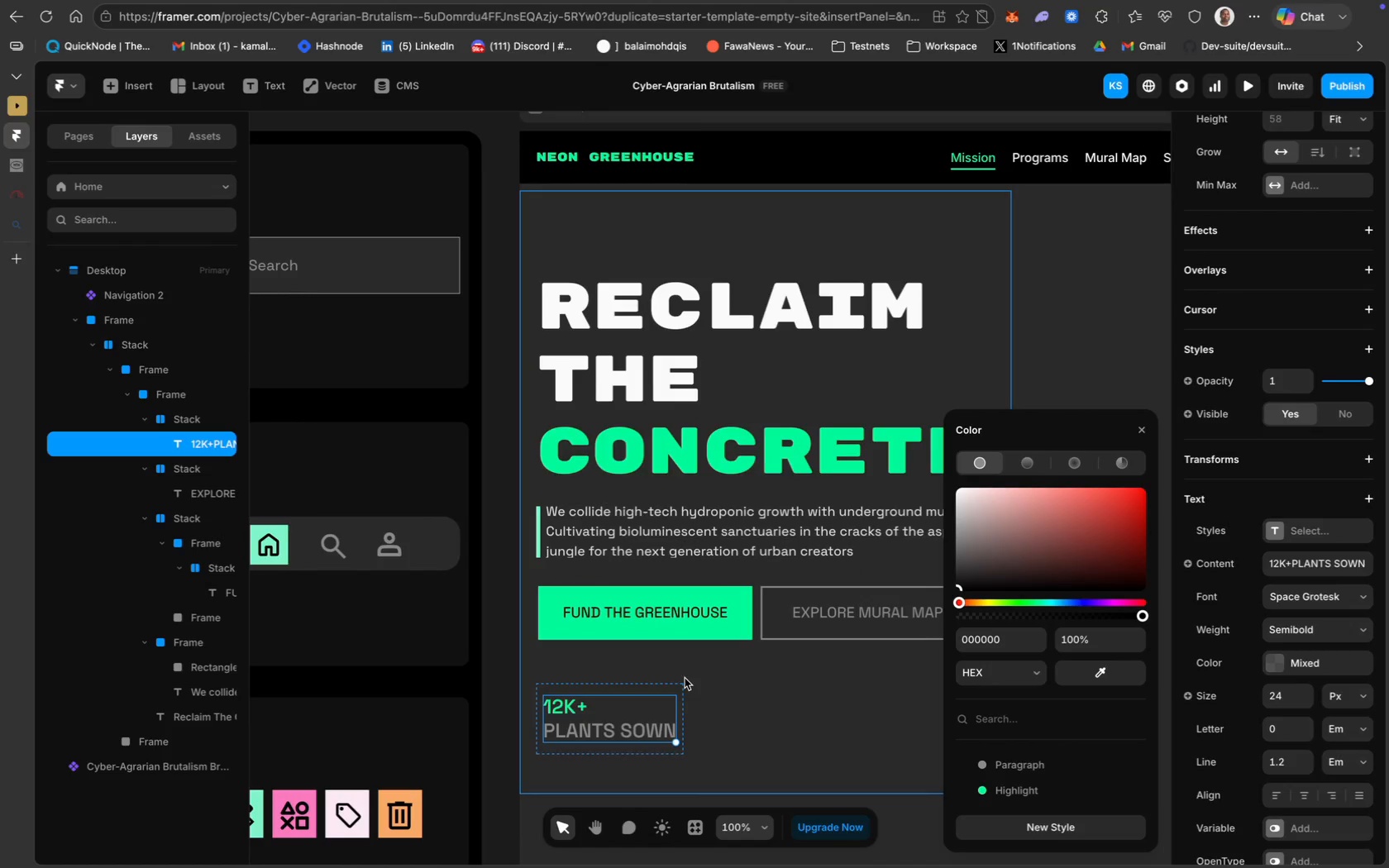 
left_click([734, 637])
 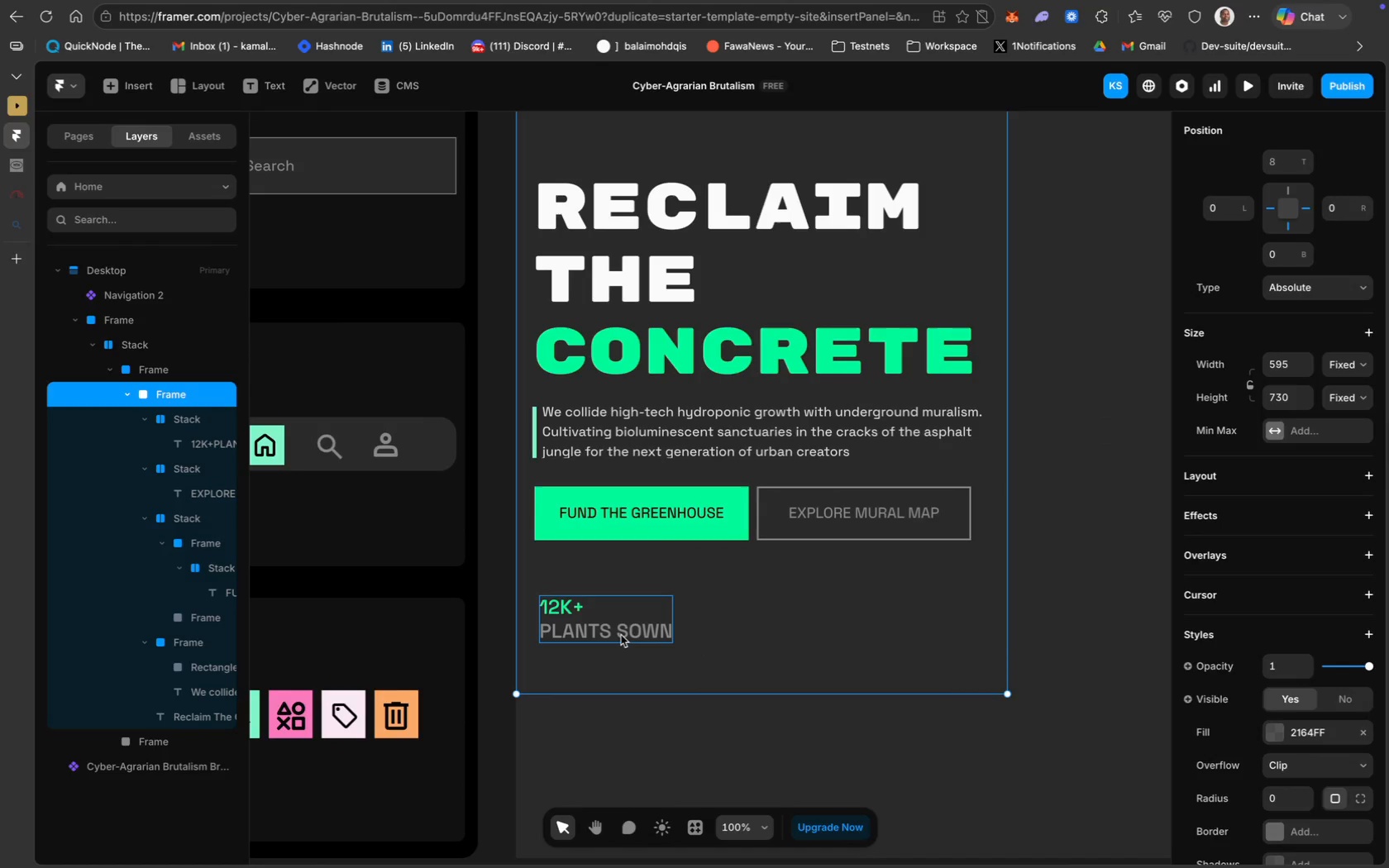 
scroll: coordinate [685, 678], scroll_direction: down, amount: 15.0
 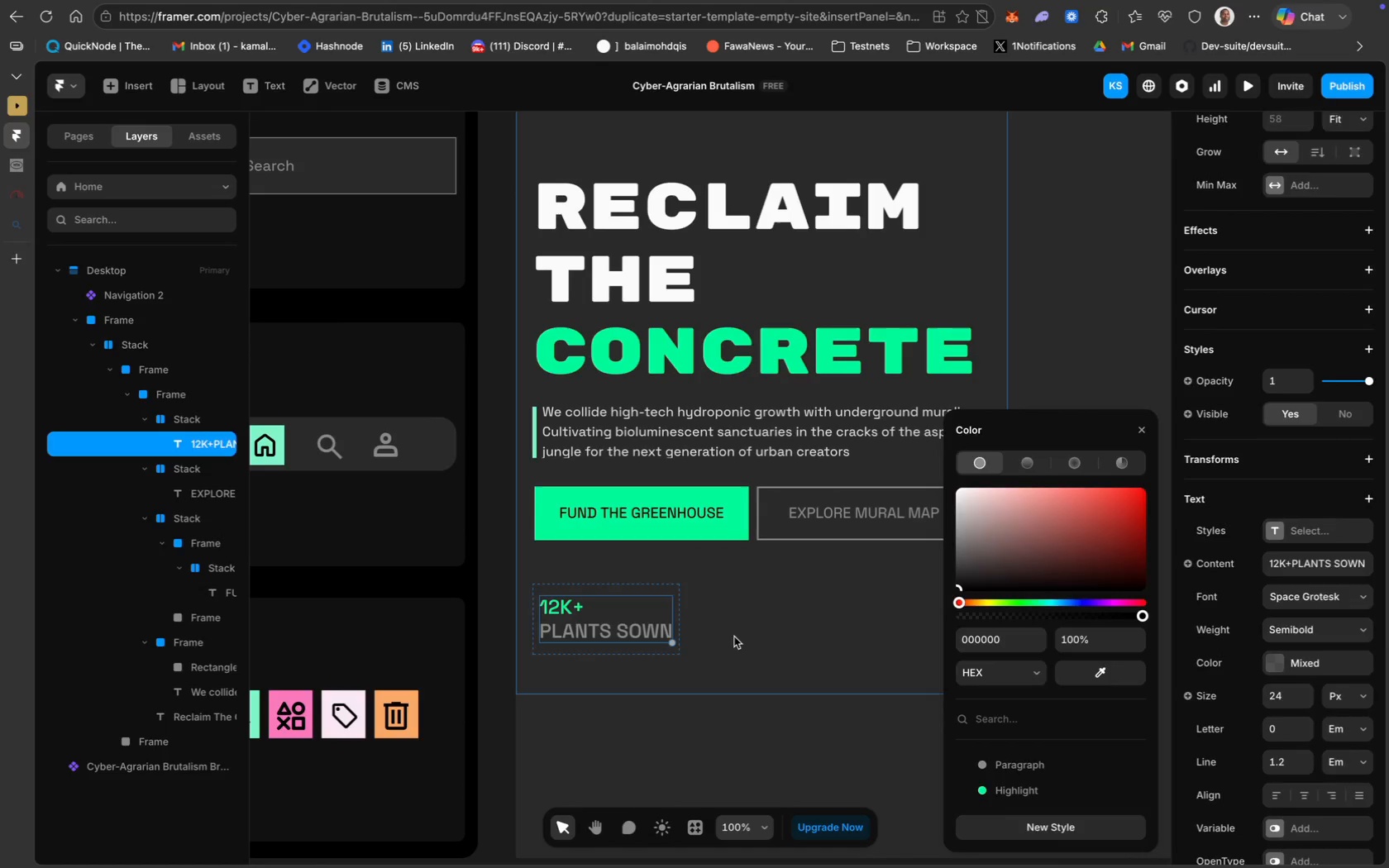 
left_click([621, 637])
 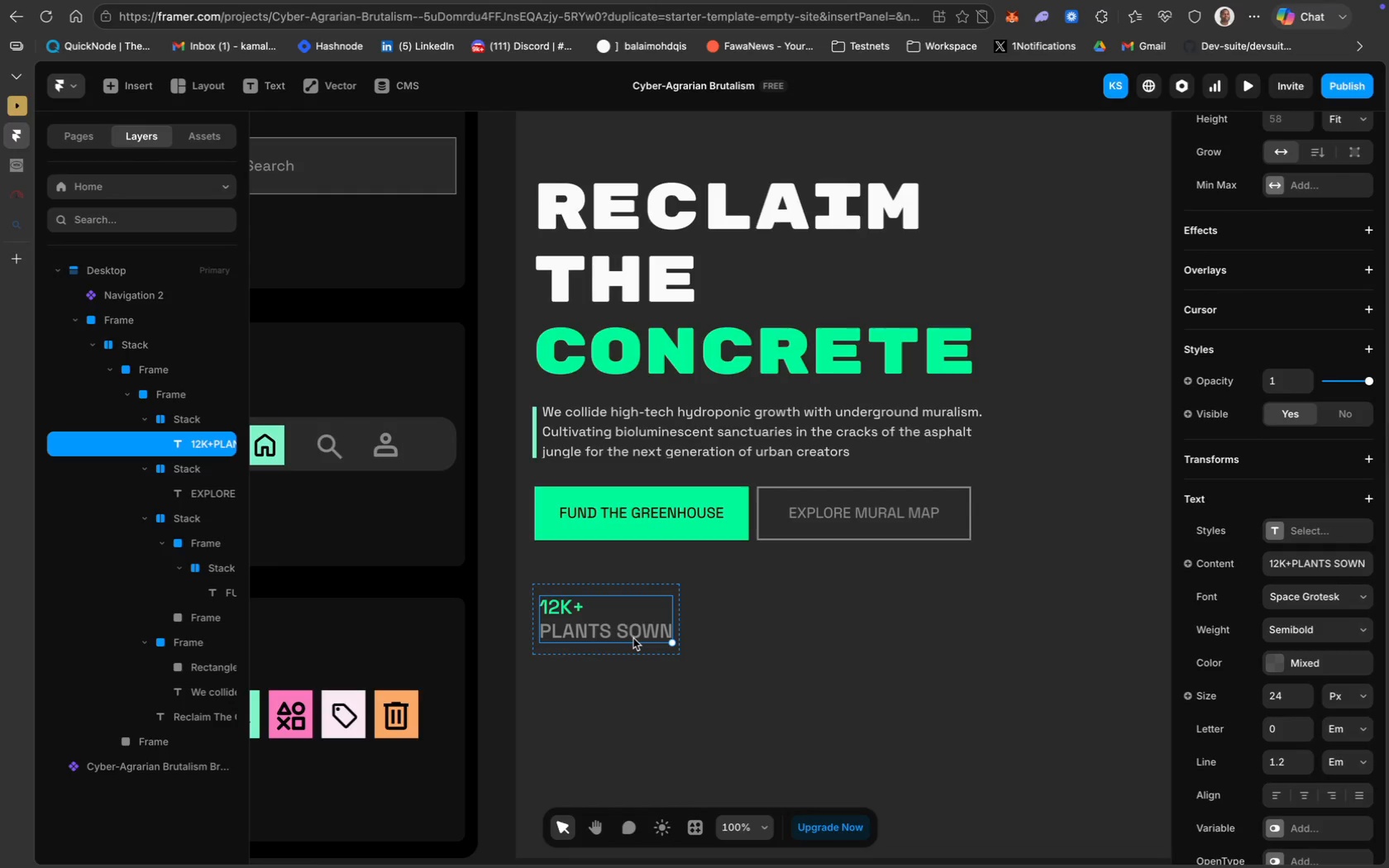 
hold_key(key=CommandLeft, duration=0.36)
 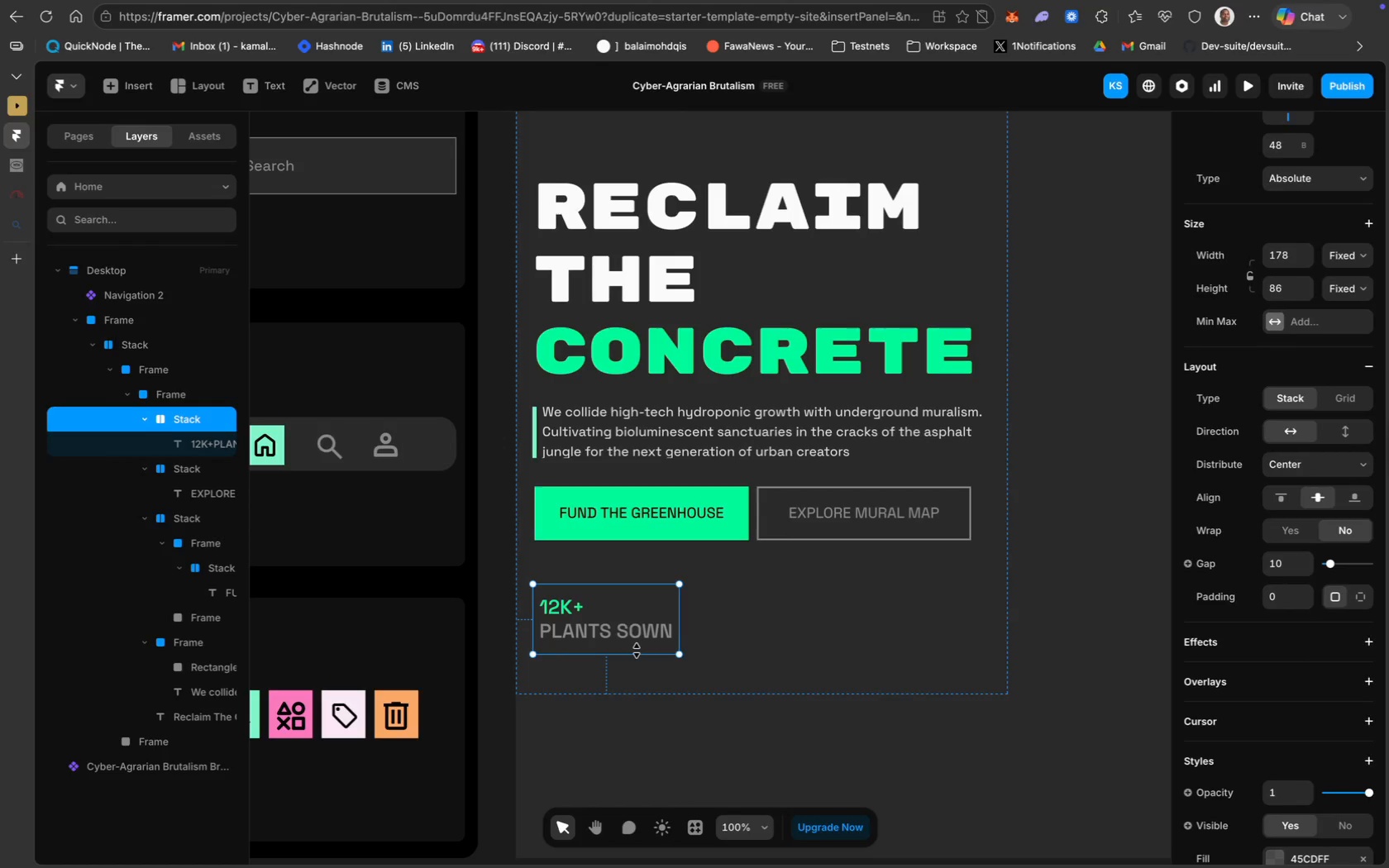 
left_click([562, 608])
 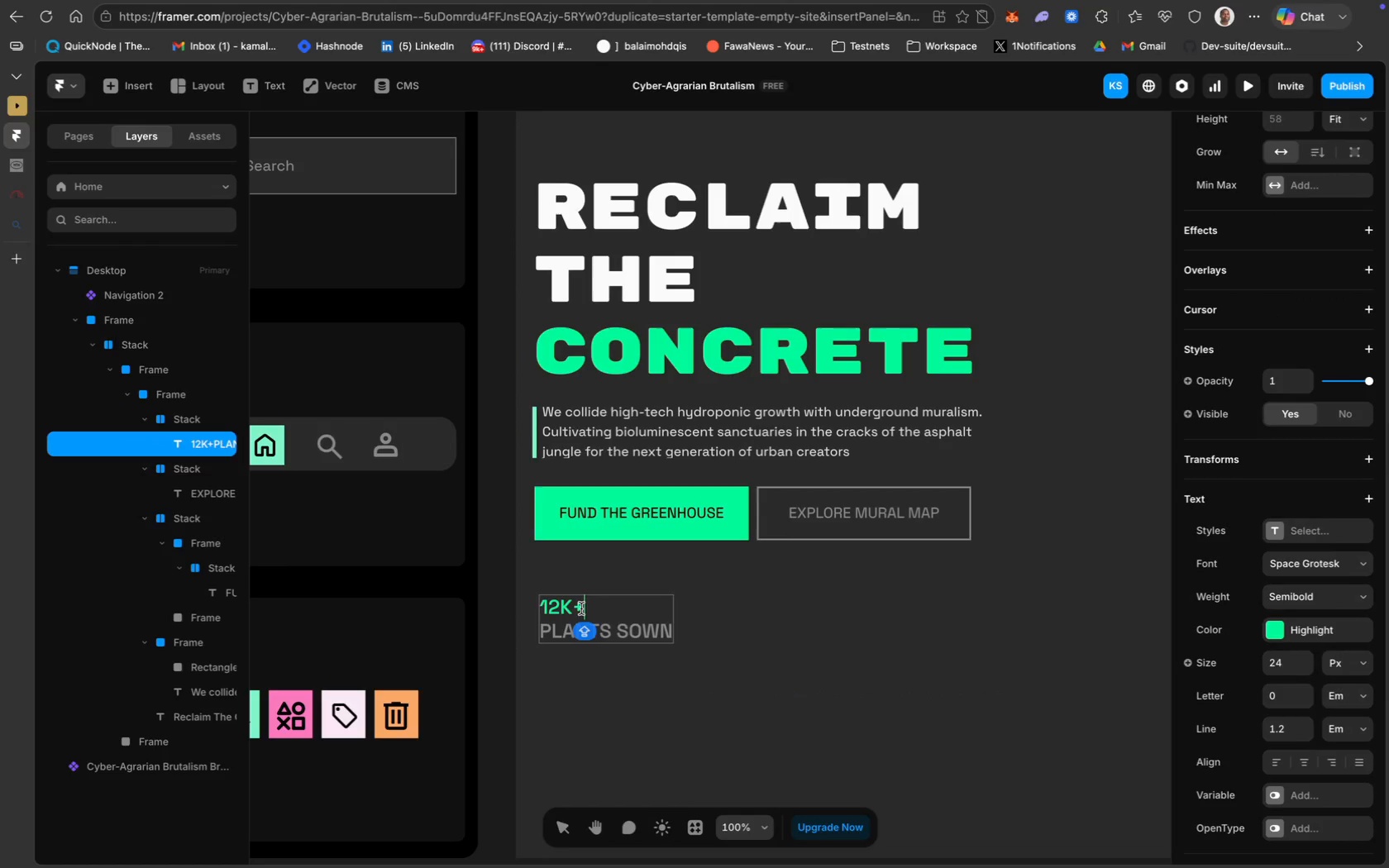 
left_click_drag(start_coordinate=[584, 608], to_coordinate=[534, 607])
 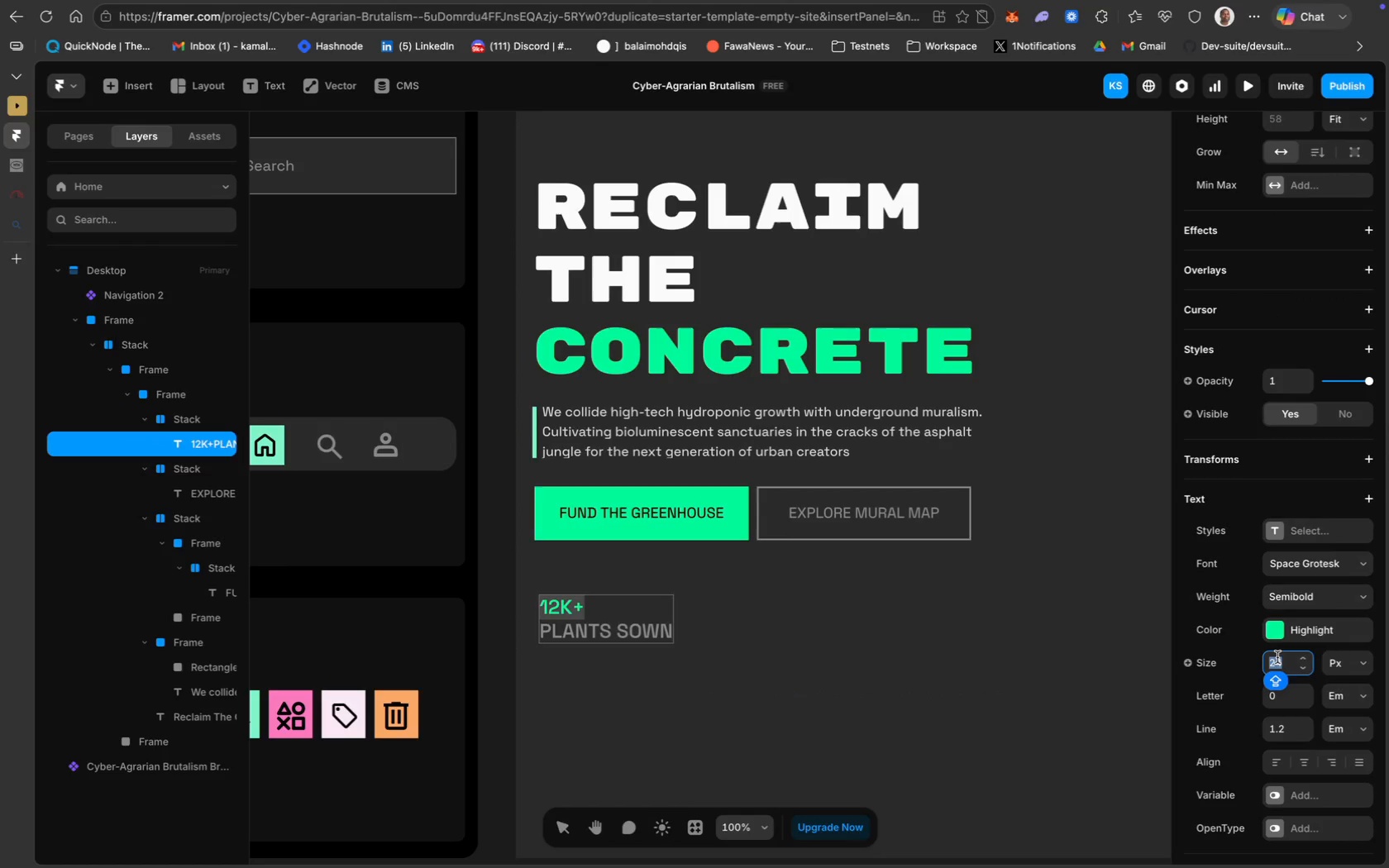 
type(35)
 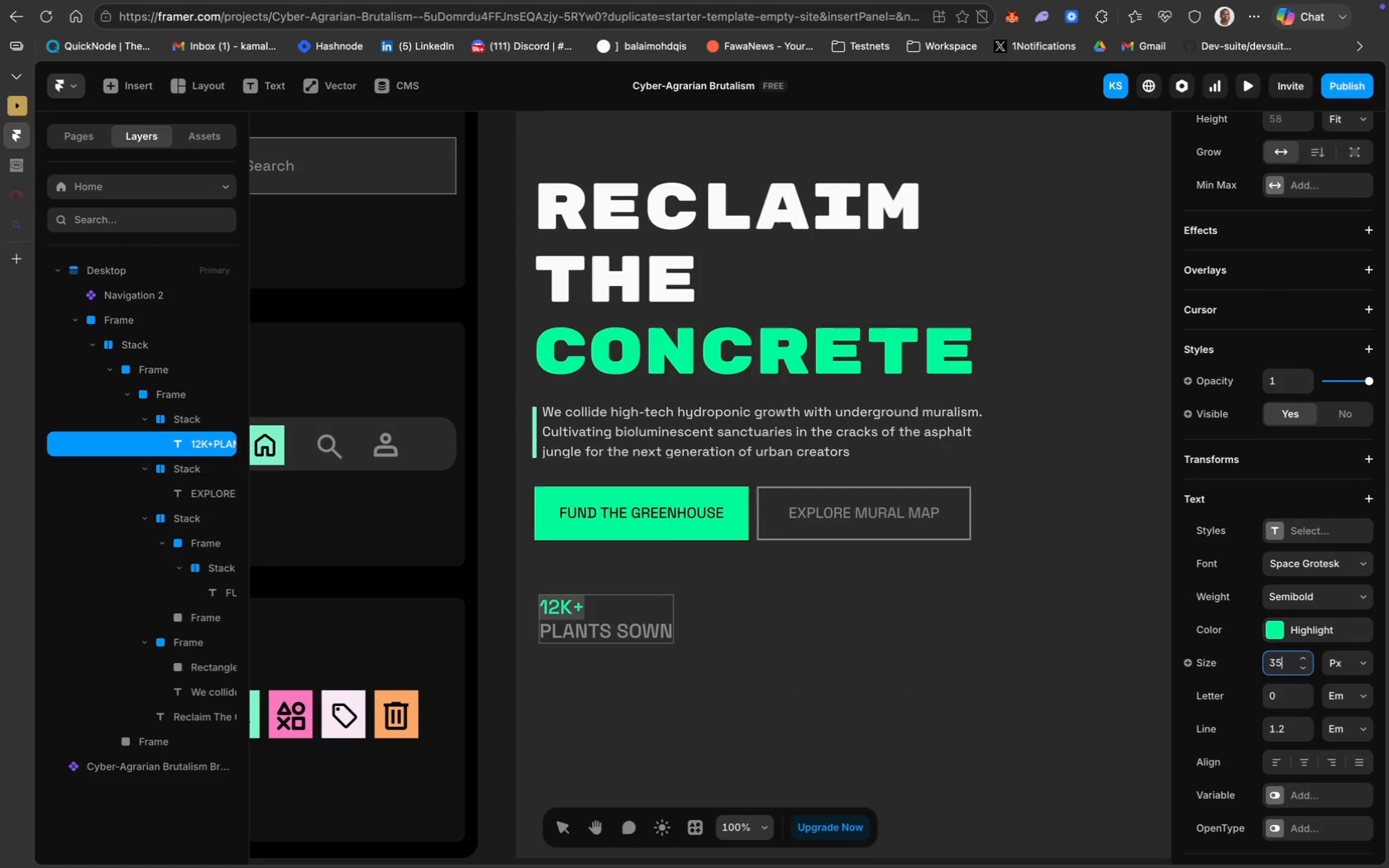 
key(Enter)
 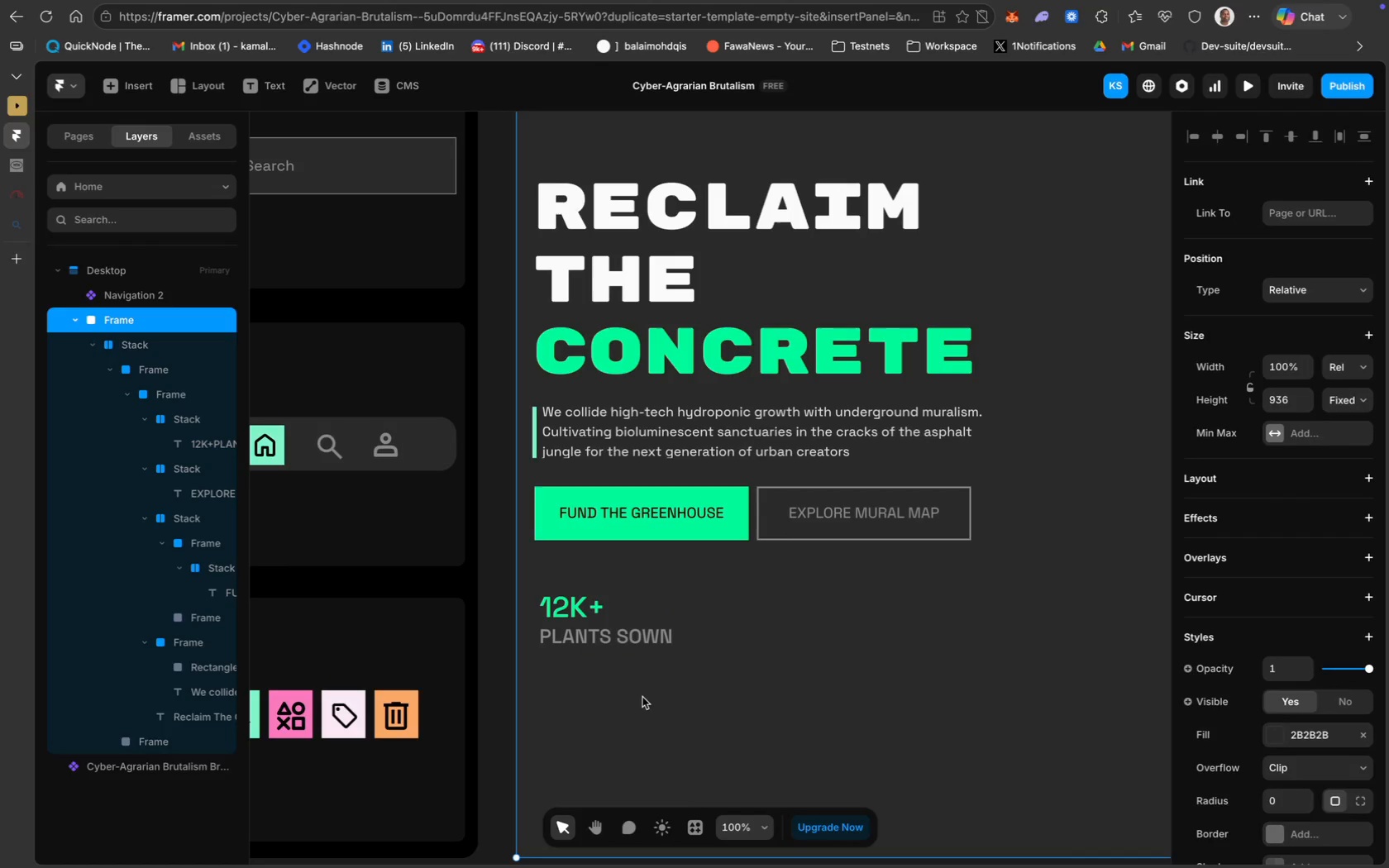 
left_click([604, 649])
 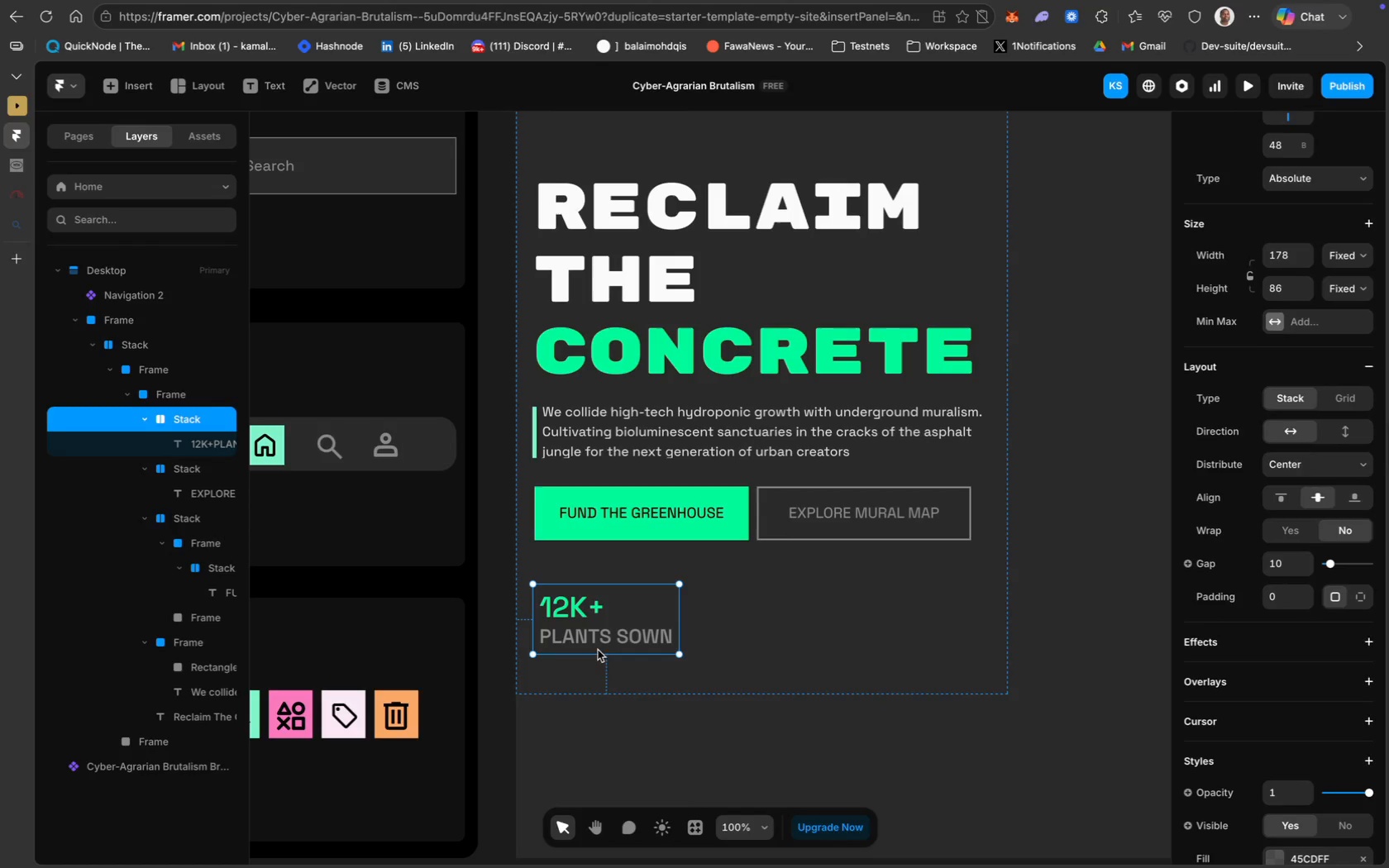 
key(Meta+D)
 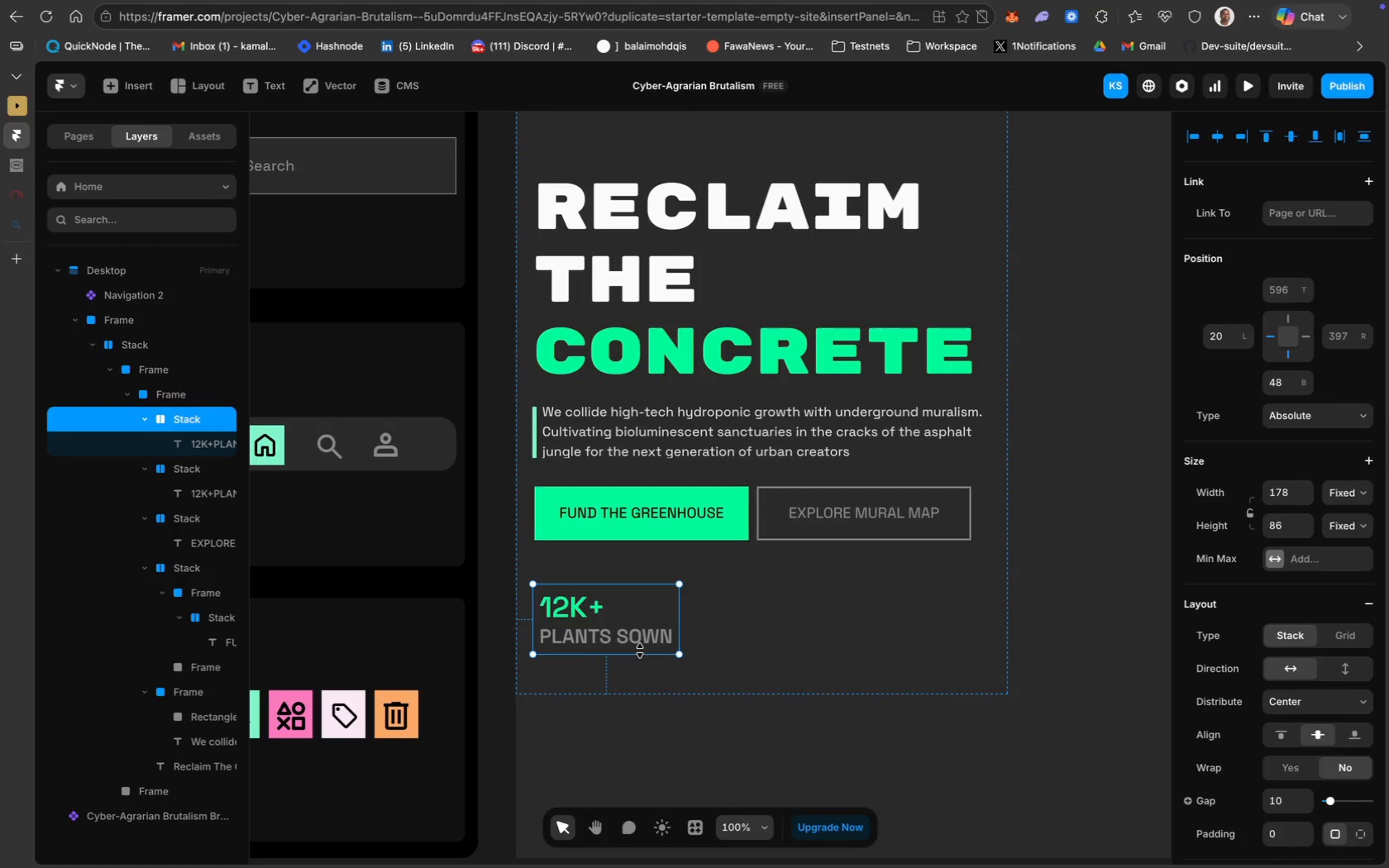 
left_click([640, 651])
 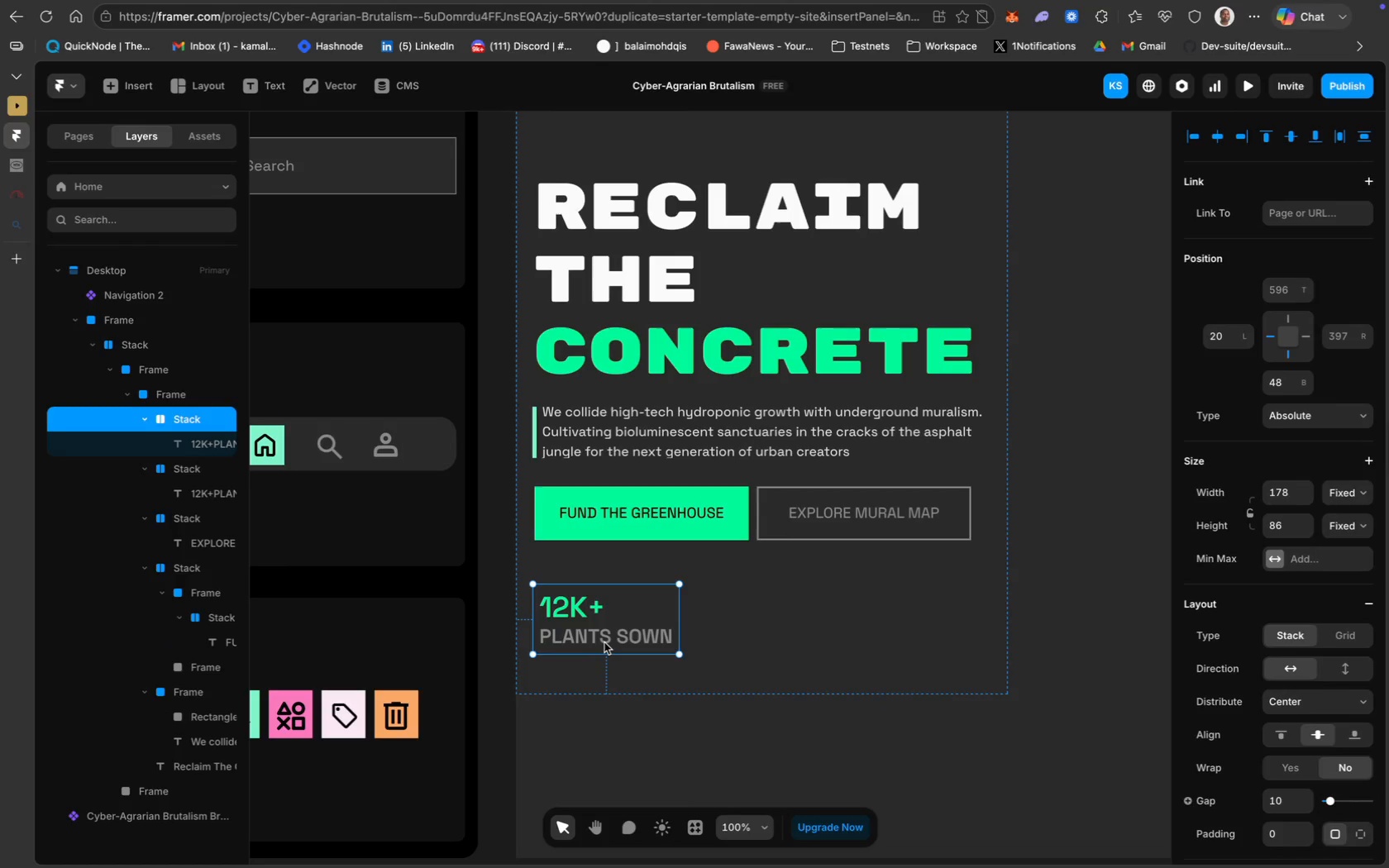 
left_click_drag(start_coordinate=[604, 642], to_coordinate=[770, 641])
 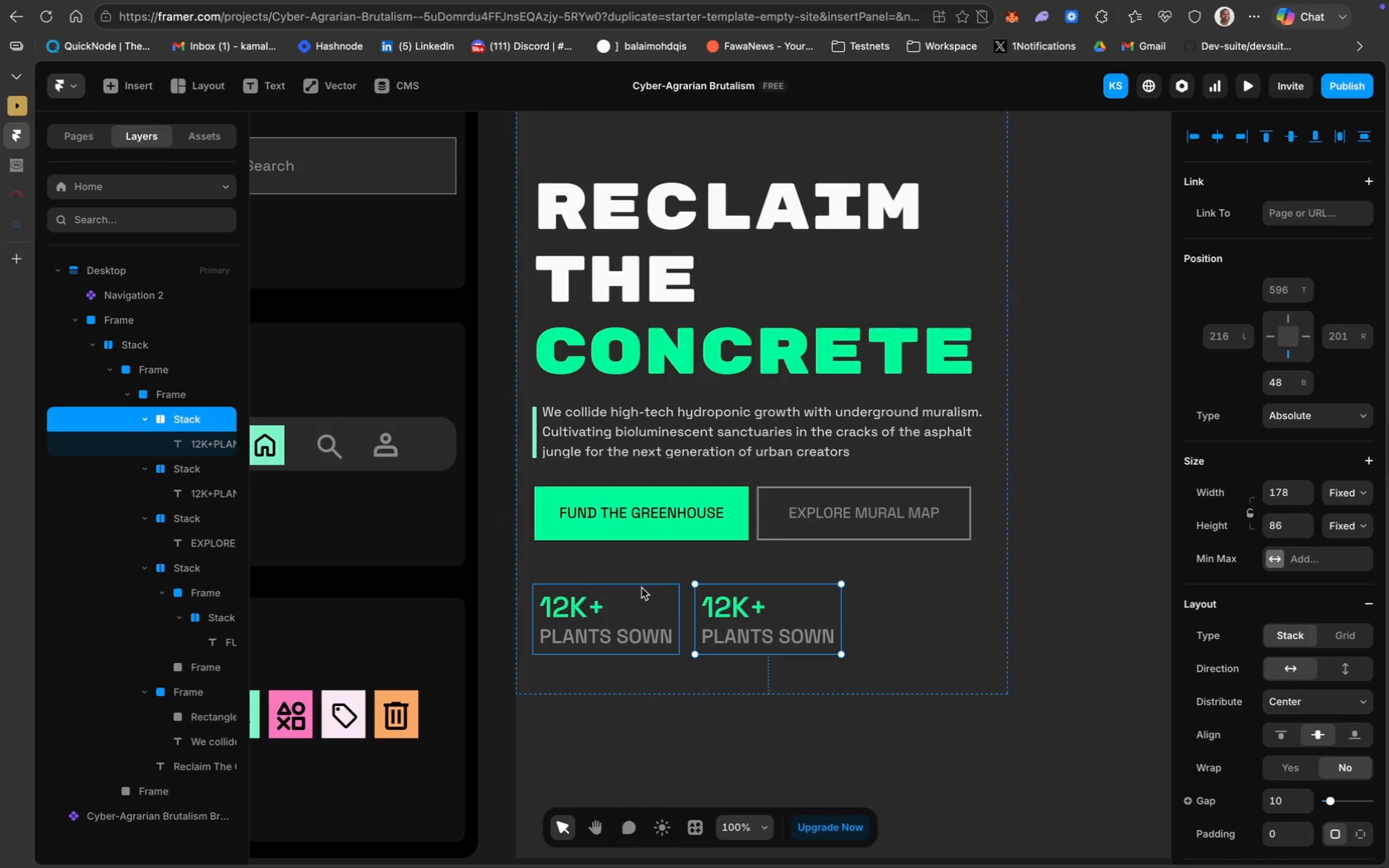 
wait(7.31)
 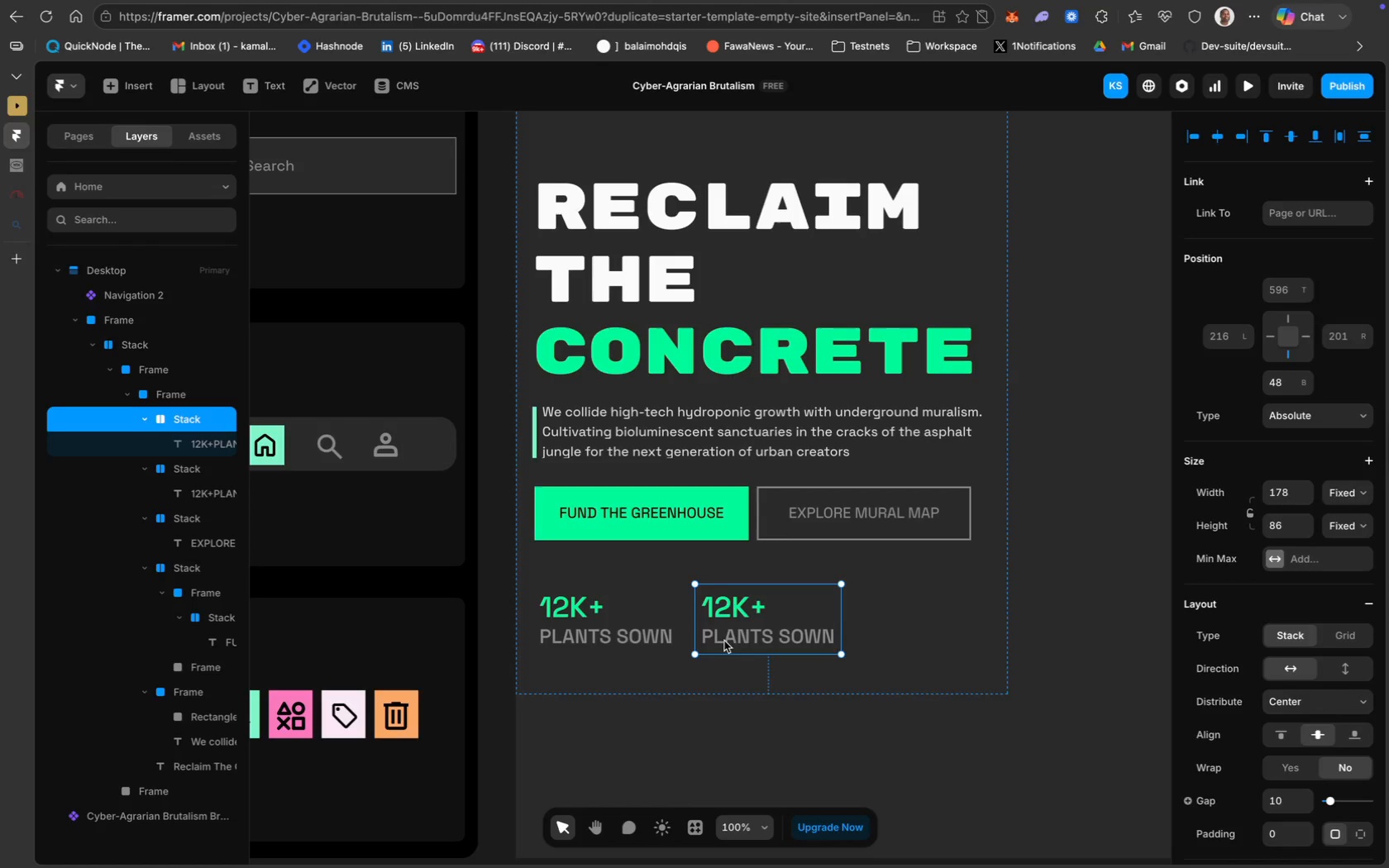 
key(Meta+D)
 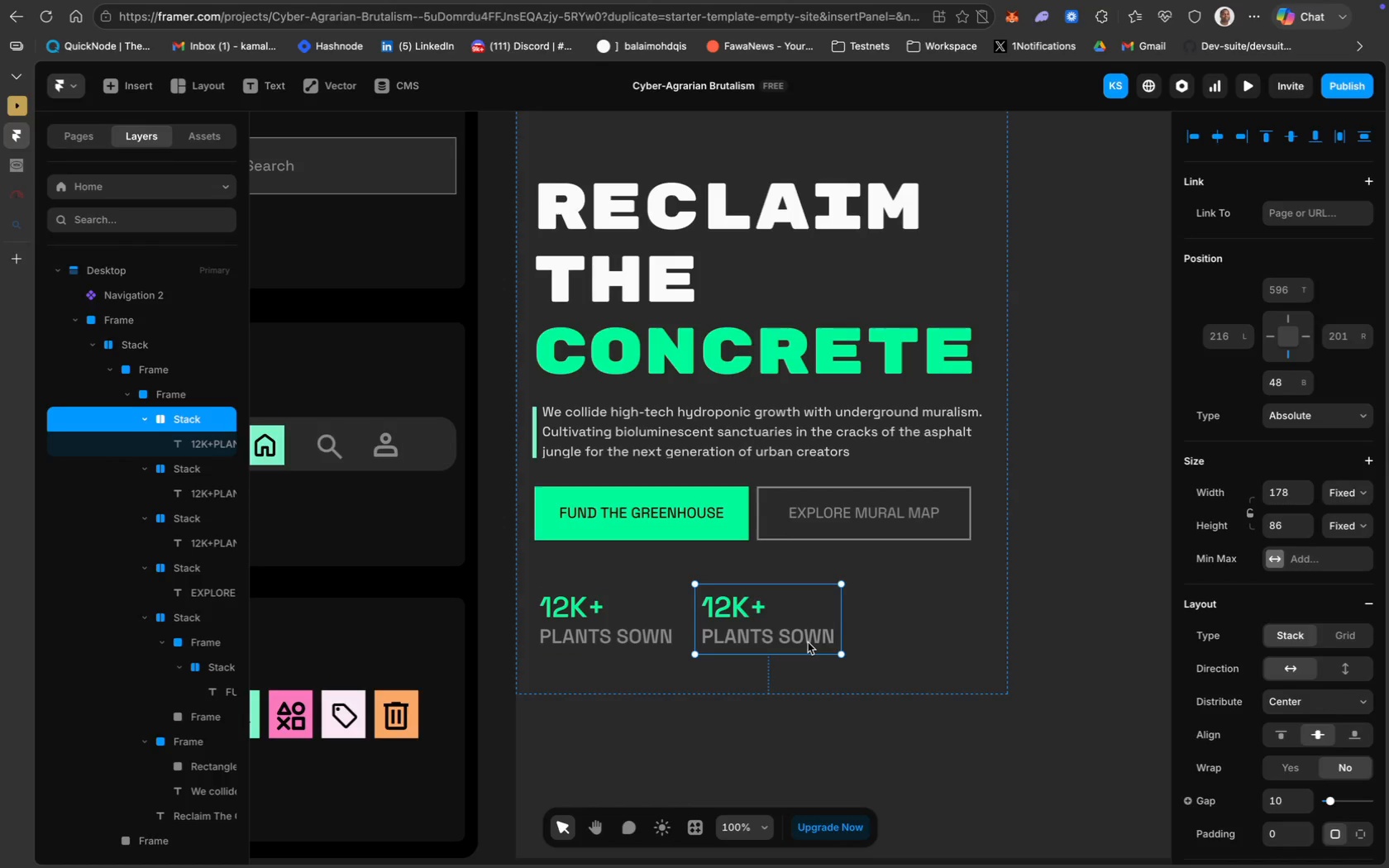 
left_click_drag(start_coordinate=[808, 642], to_coordinate=[949, 641])
 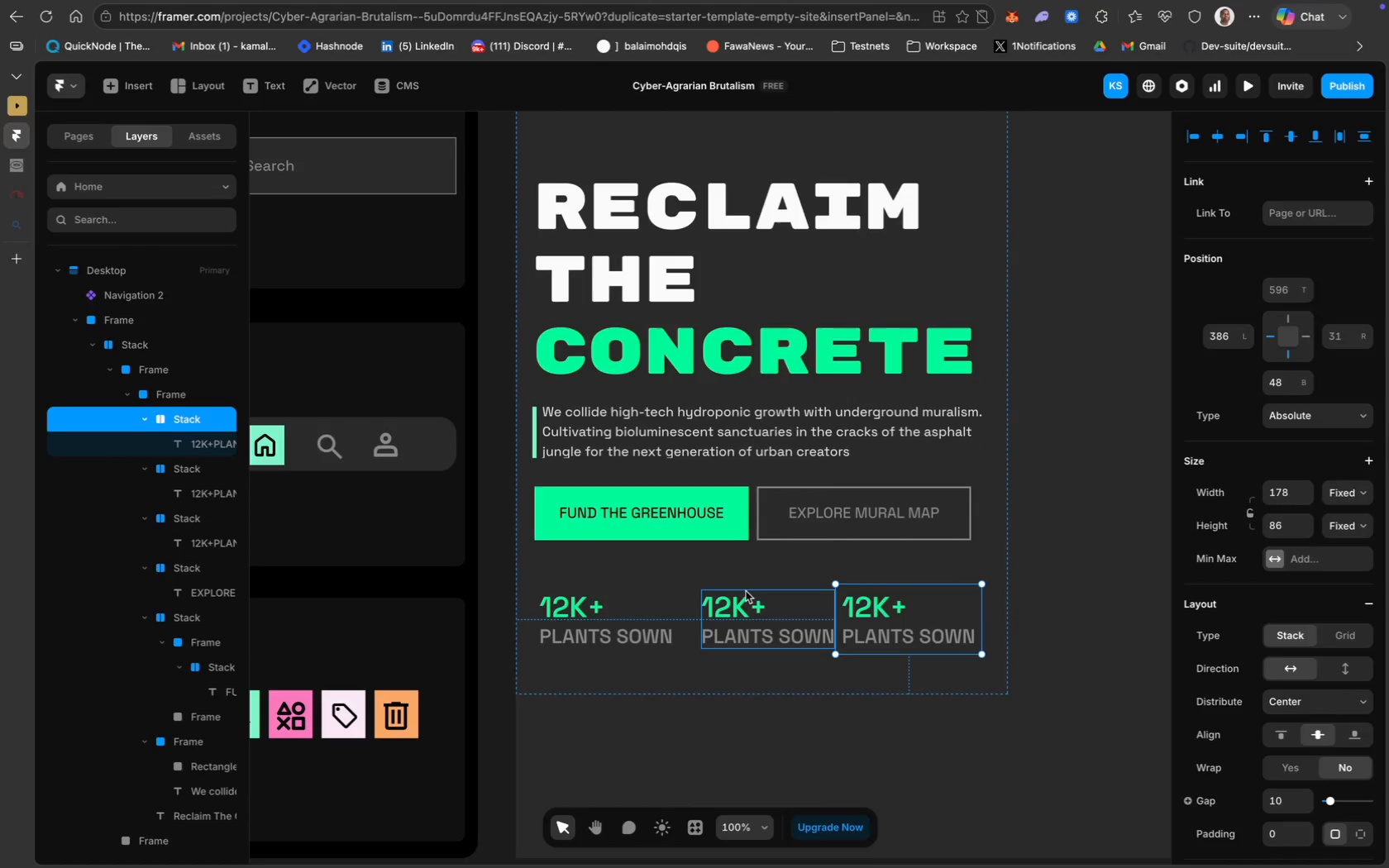 
left_click_drag(start_coordinate=[747, 586], to_coordinate=[742, 586])
 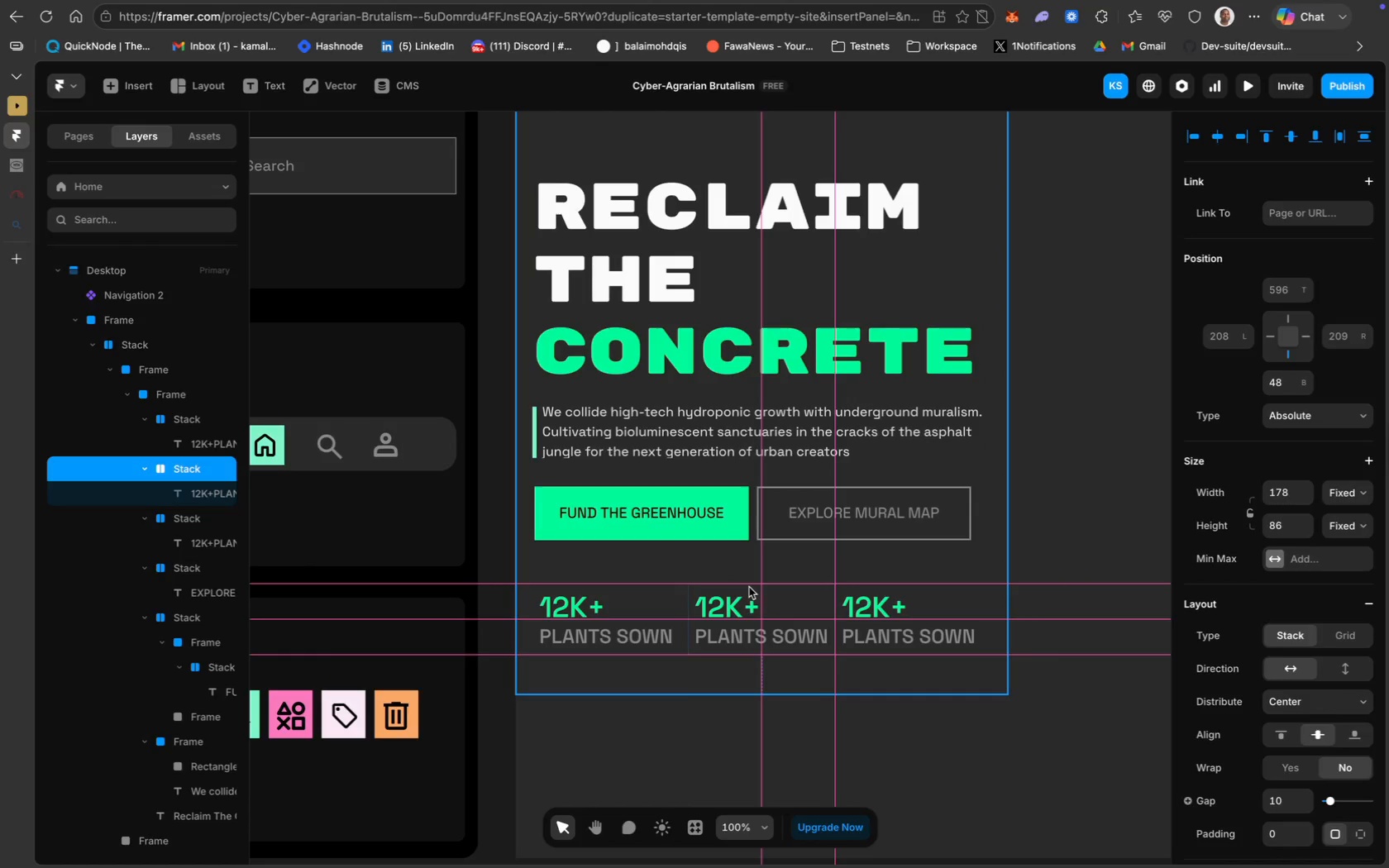 
wait(10.03)
 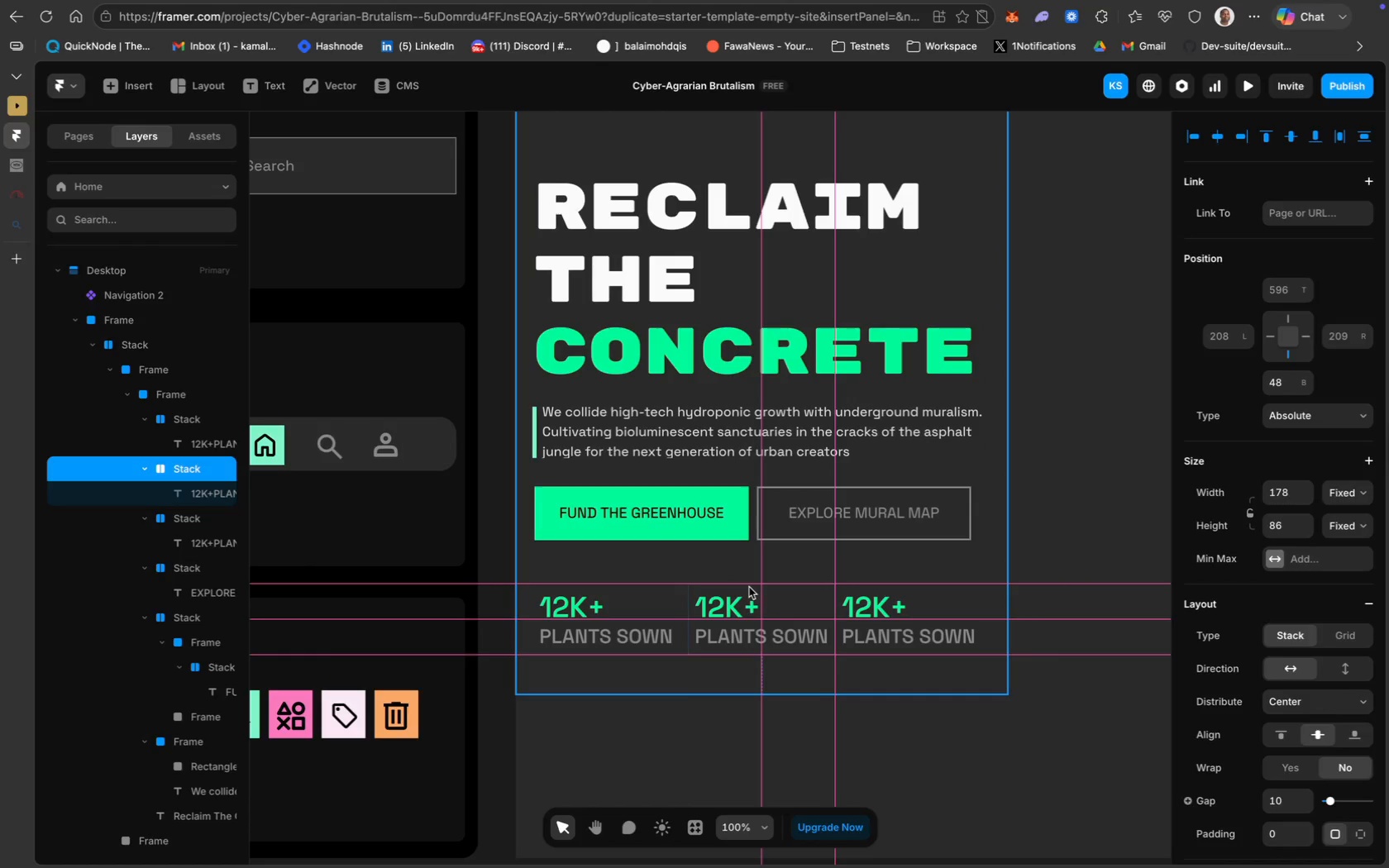 
left_click([790, 591])
 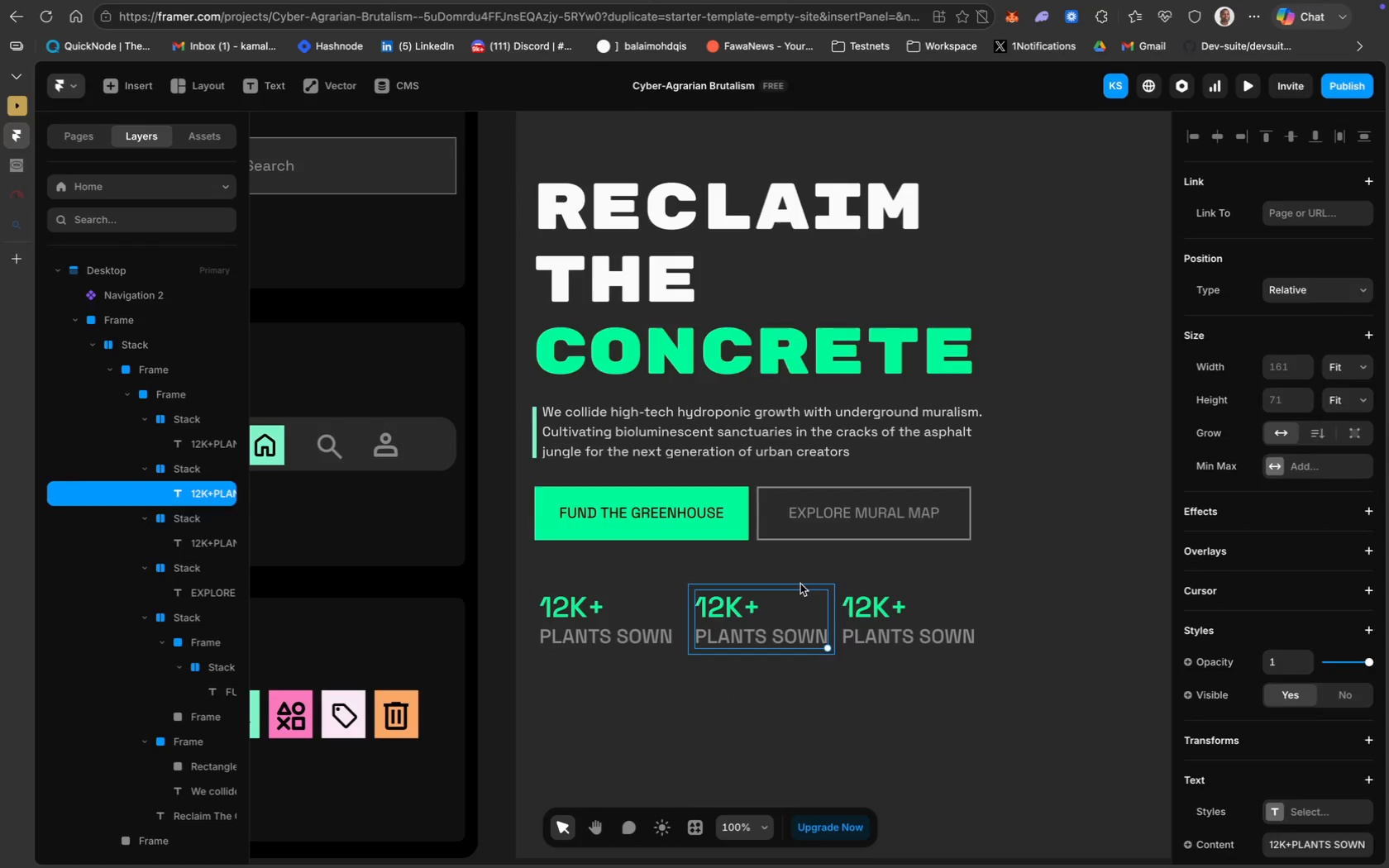 
left_click([800, 584])
 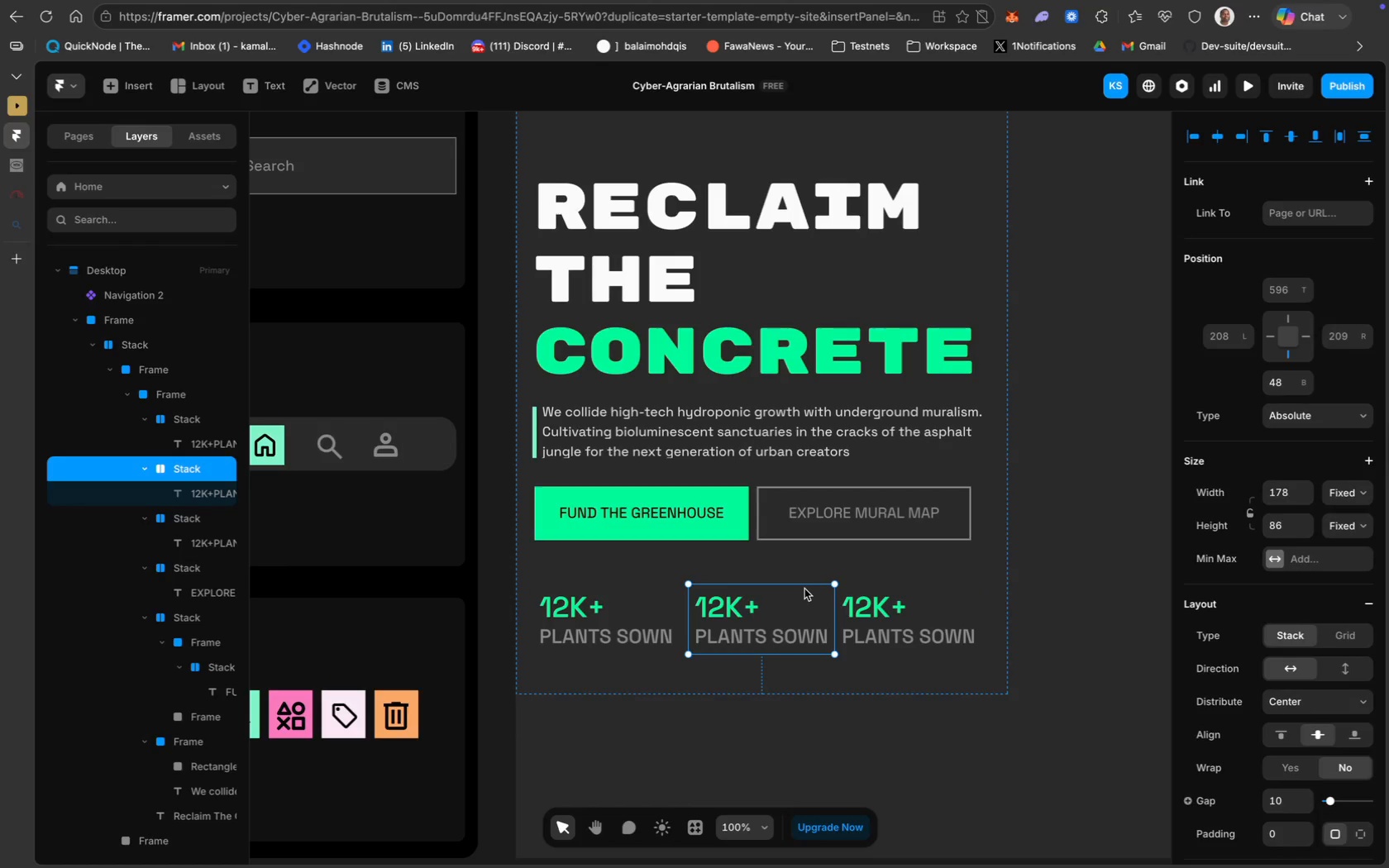 
left_click_drag(start_coordinate=[804, 588], to_coordinate=[800, 588])
 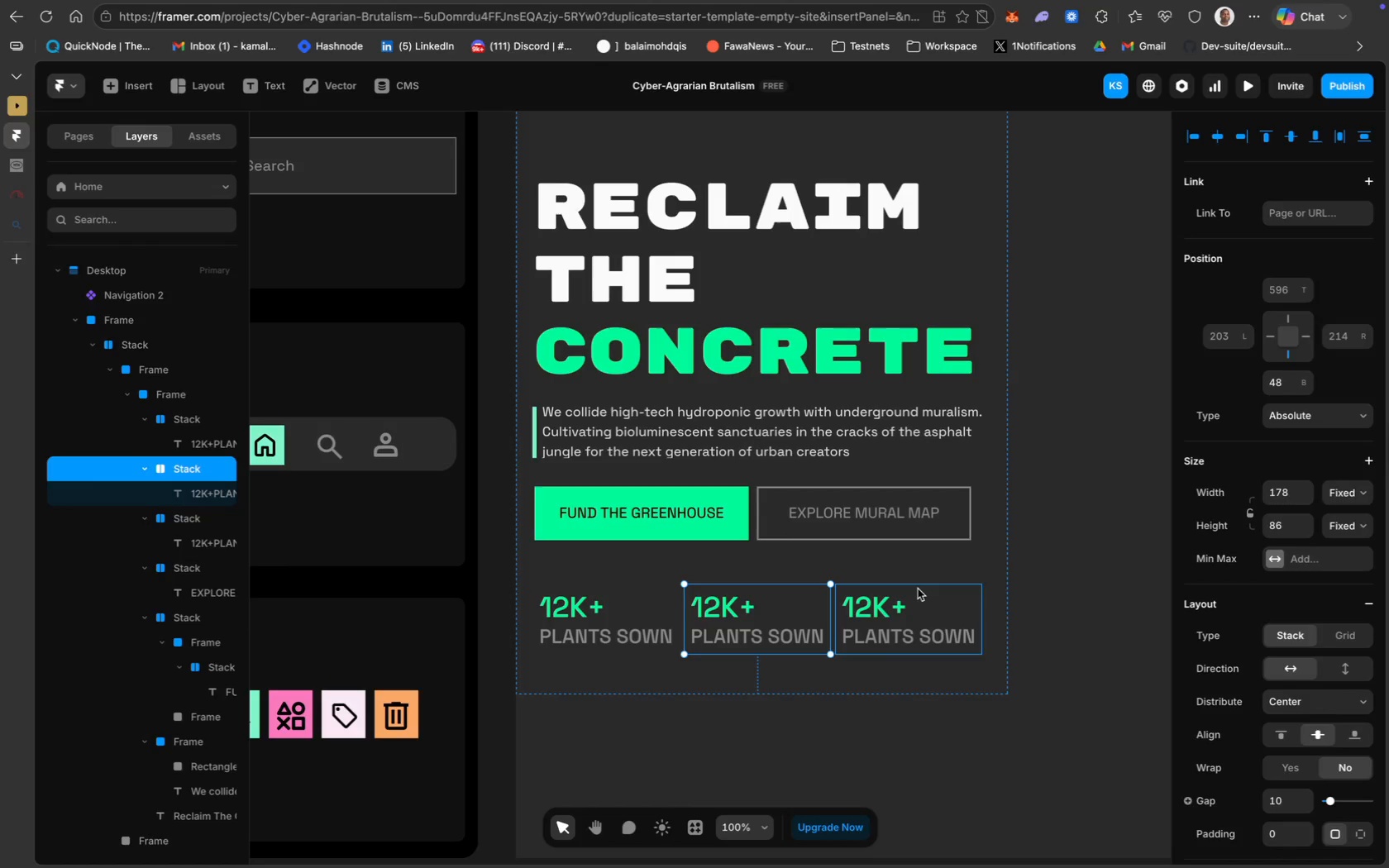 
double_click([734, 606])
 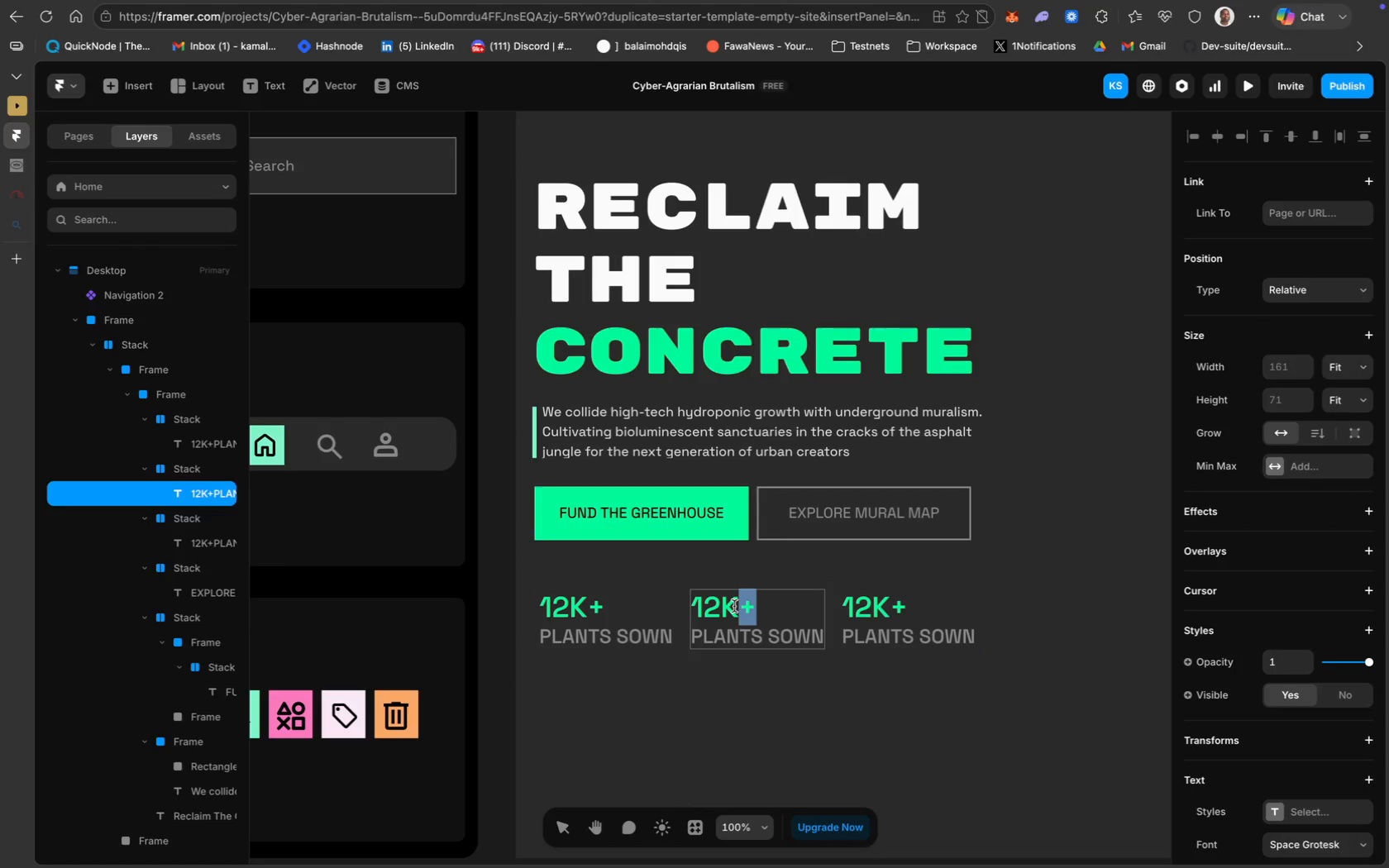 
left_click([734, 606])
 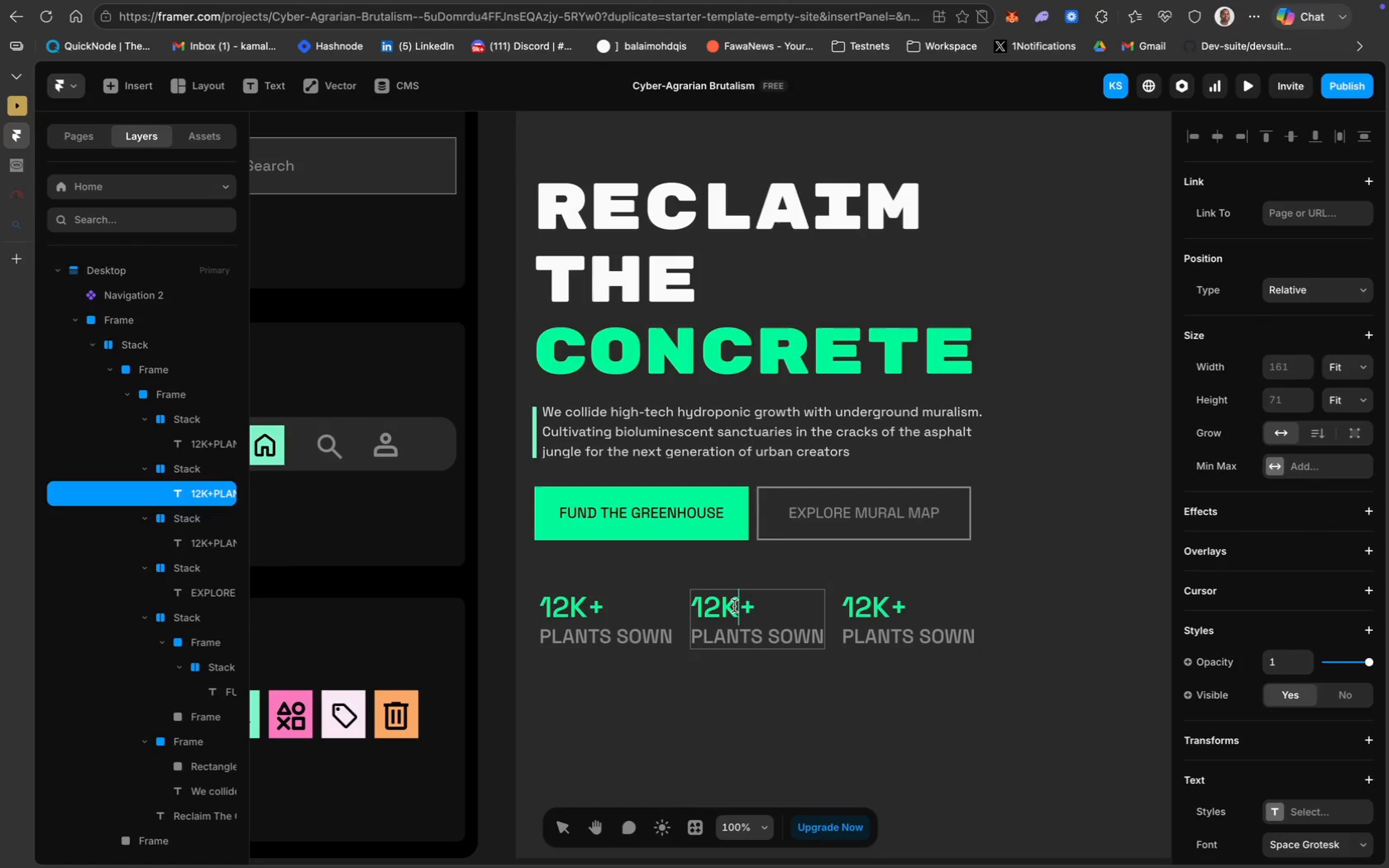 
key(Meta+CommandLeft)
 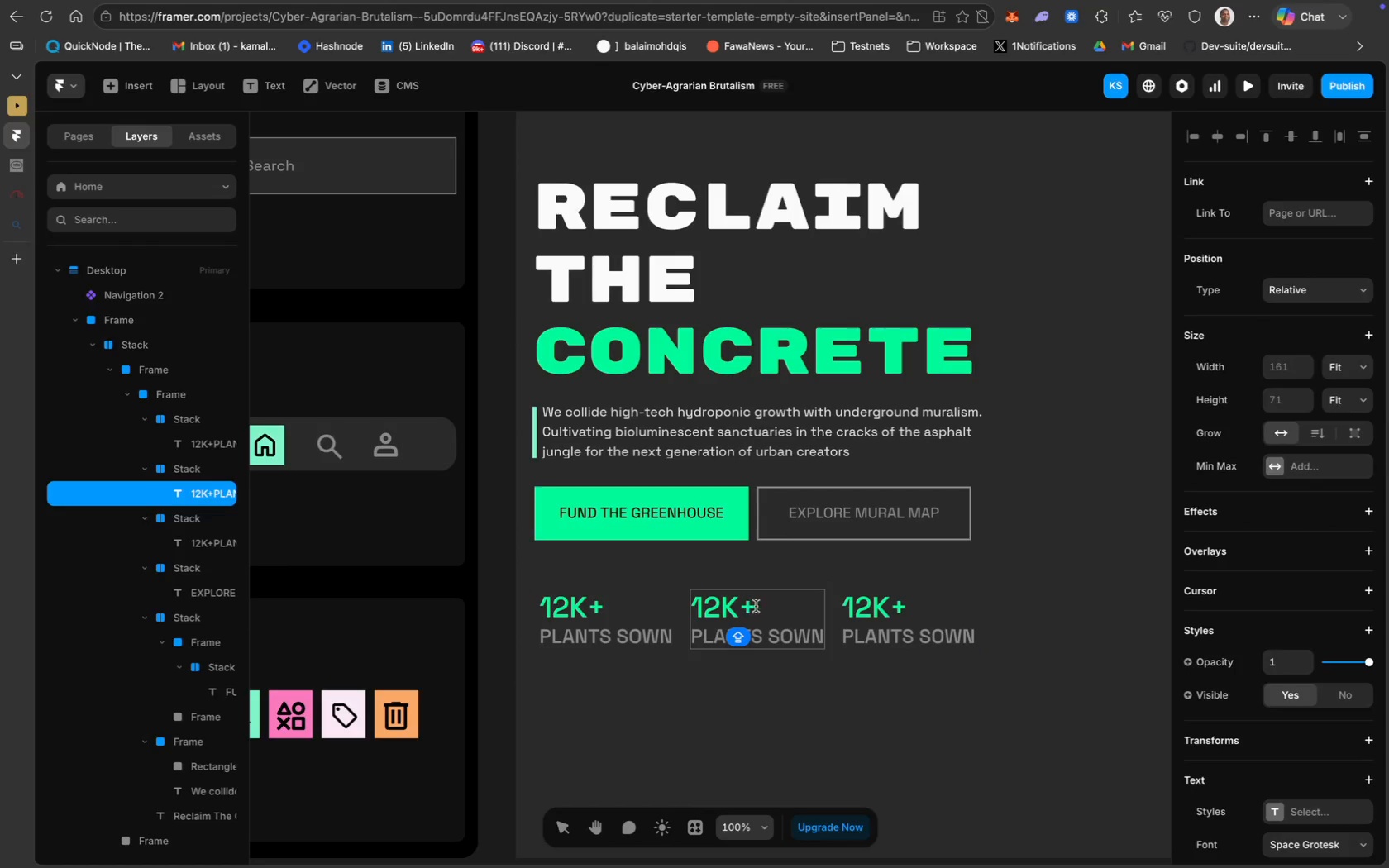 
left_click_drag(start_coordinate=[756, 607], to_coordinate=[687, 605])
 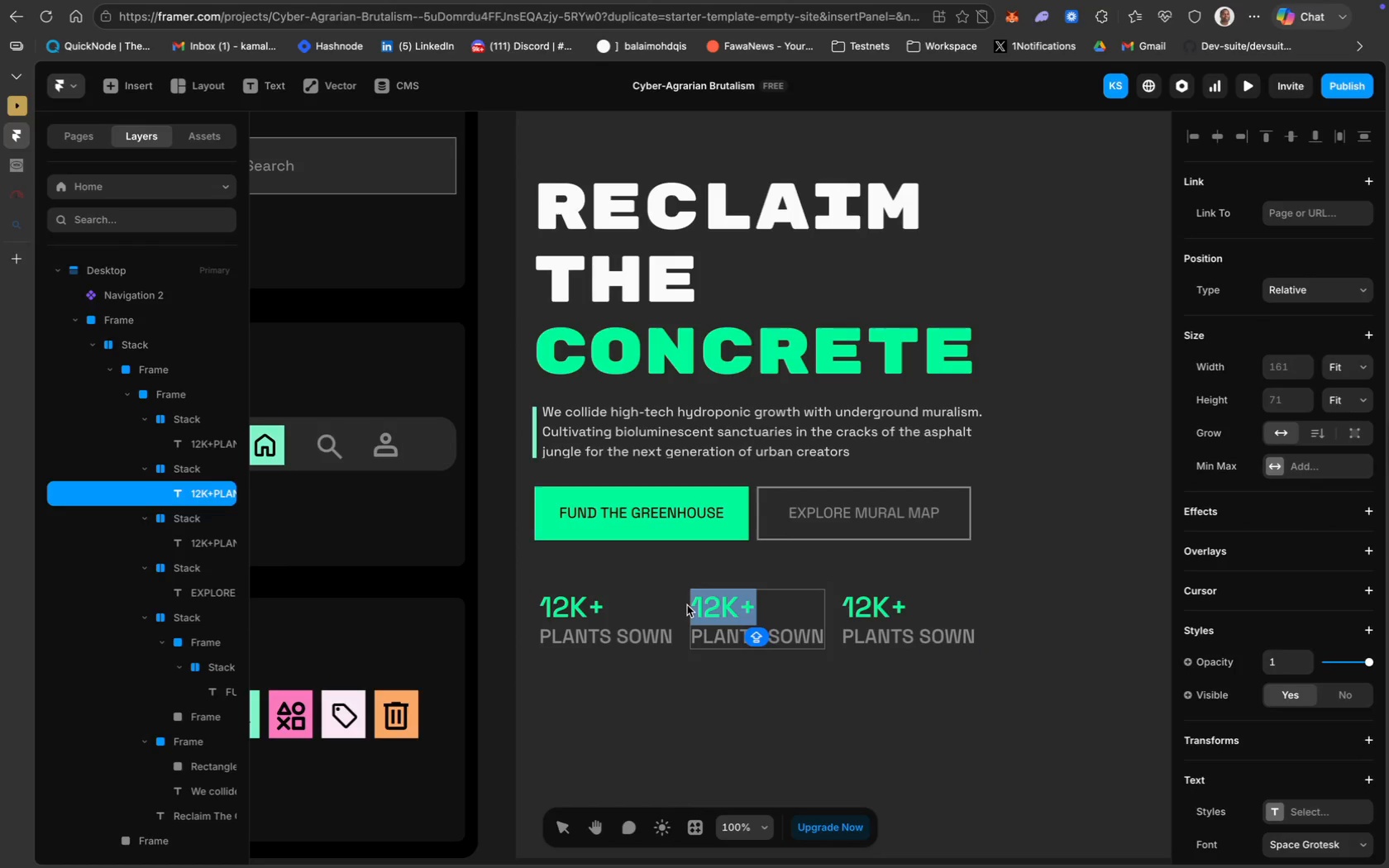 
type(48)
 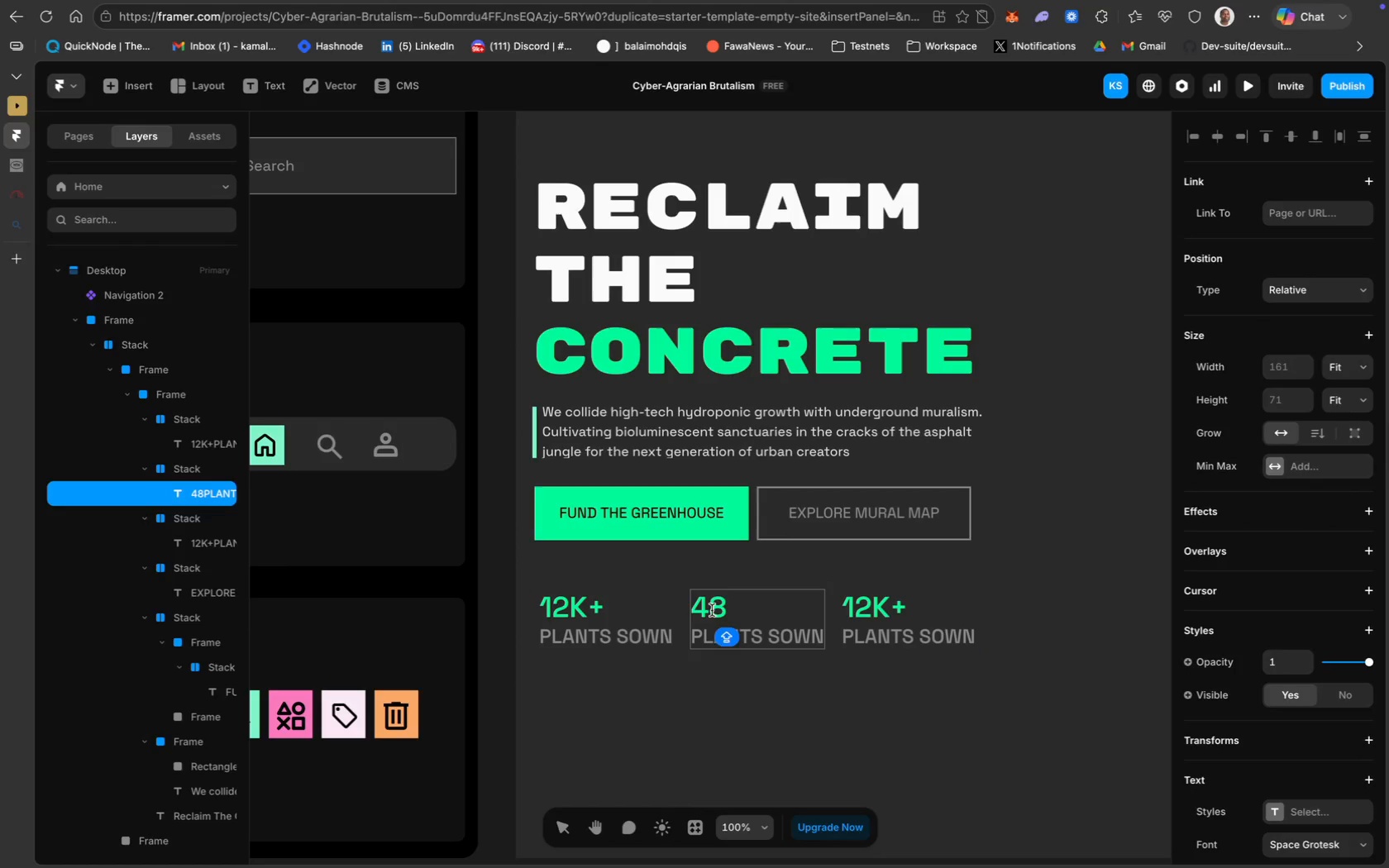 
double_click([712, 610])
 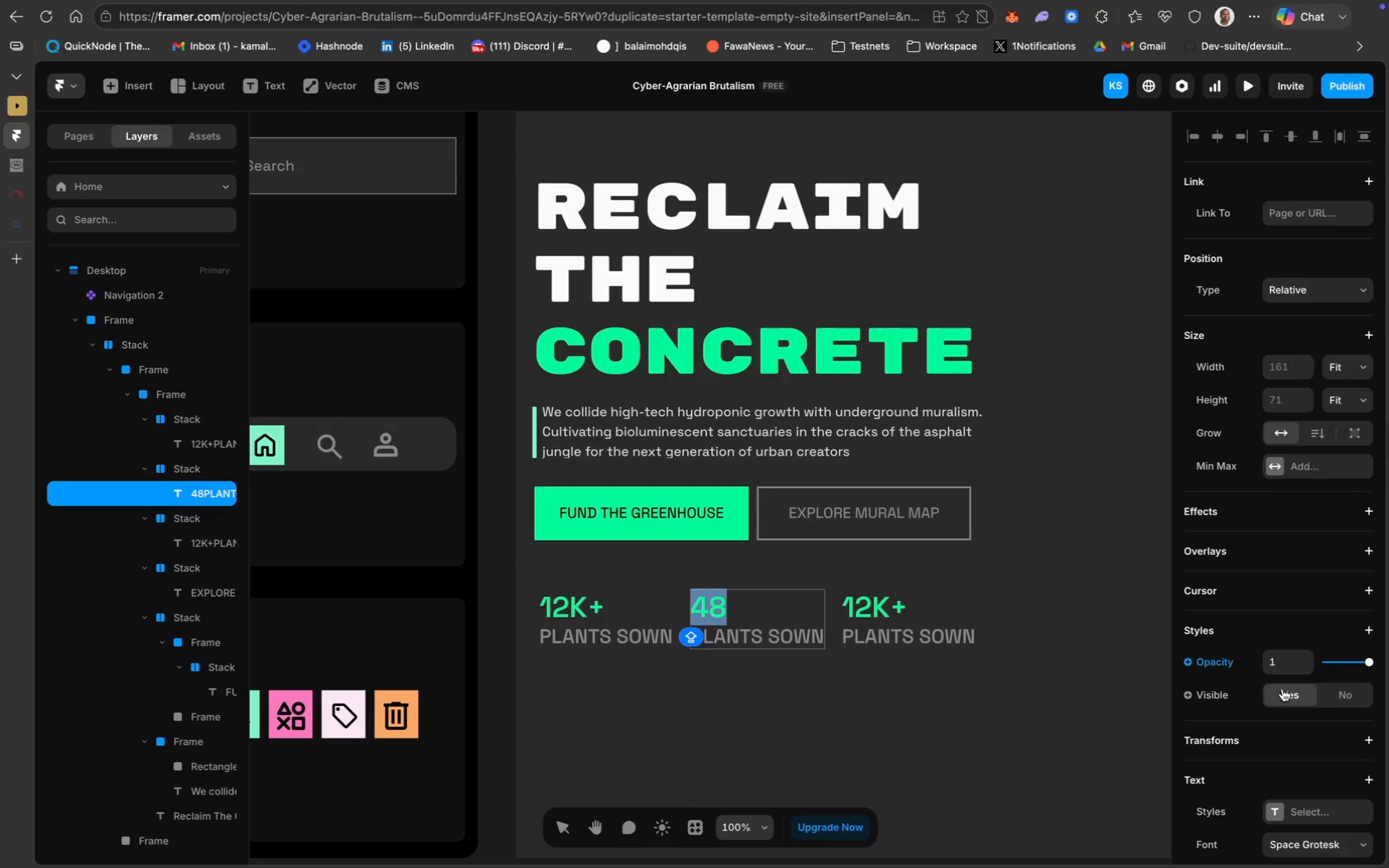 
scroll: coordinate [1282, 689], scroll_direction: down, amount: 38.0
 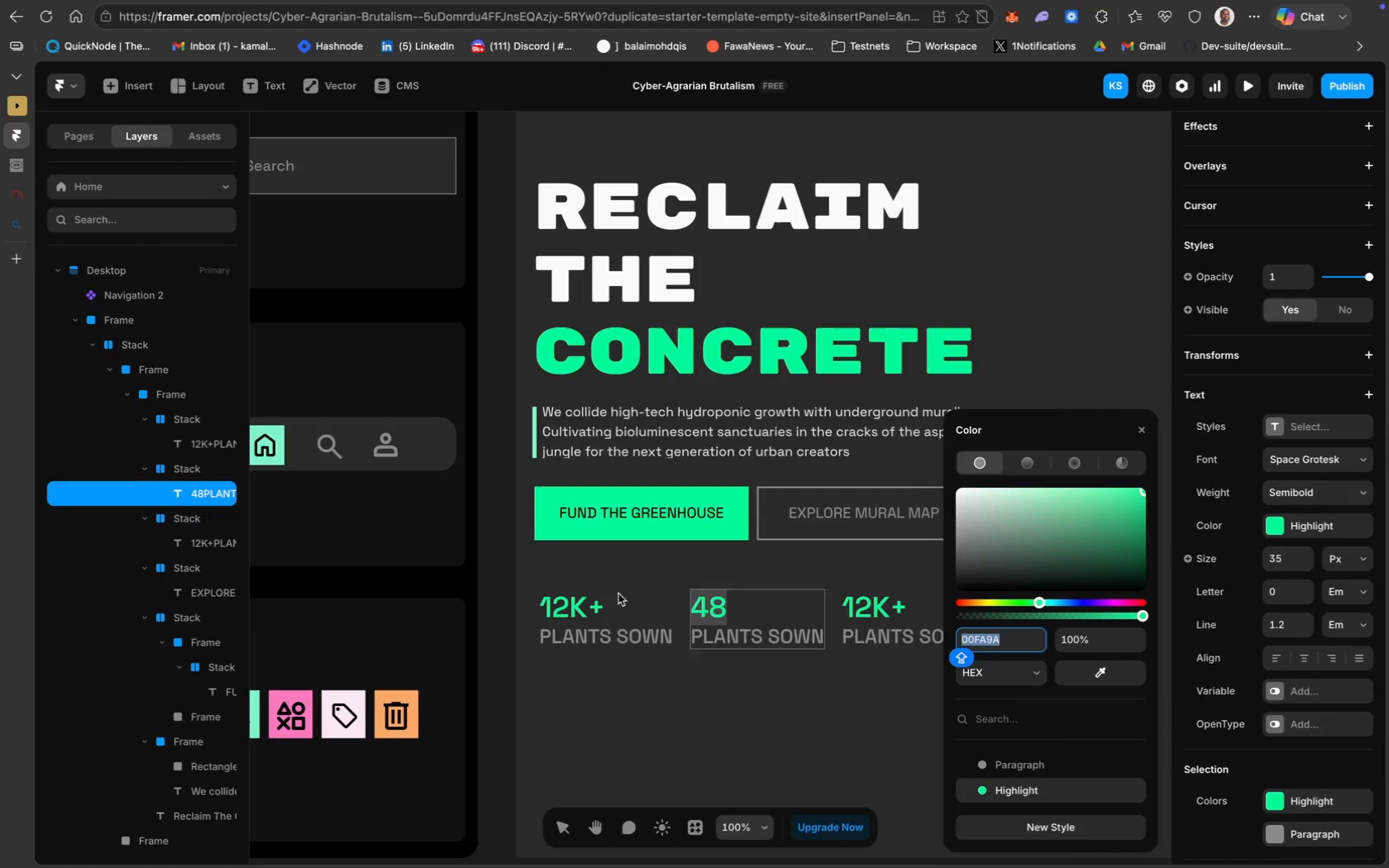 
scroll: coordinate [618, 594], scroll_direction: up, amount: 65.0
 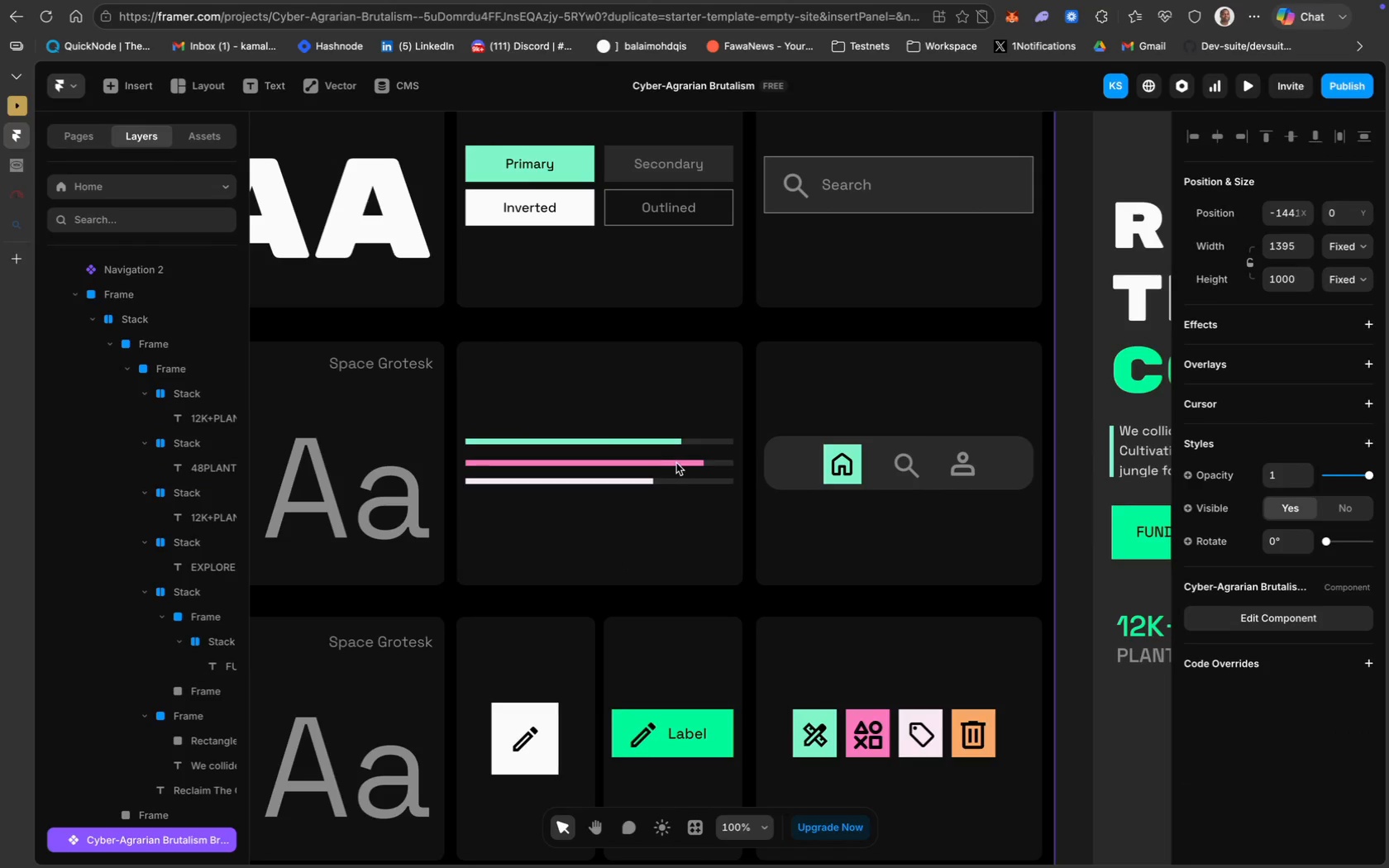 
wait(6.79)
 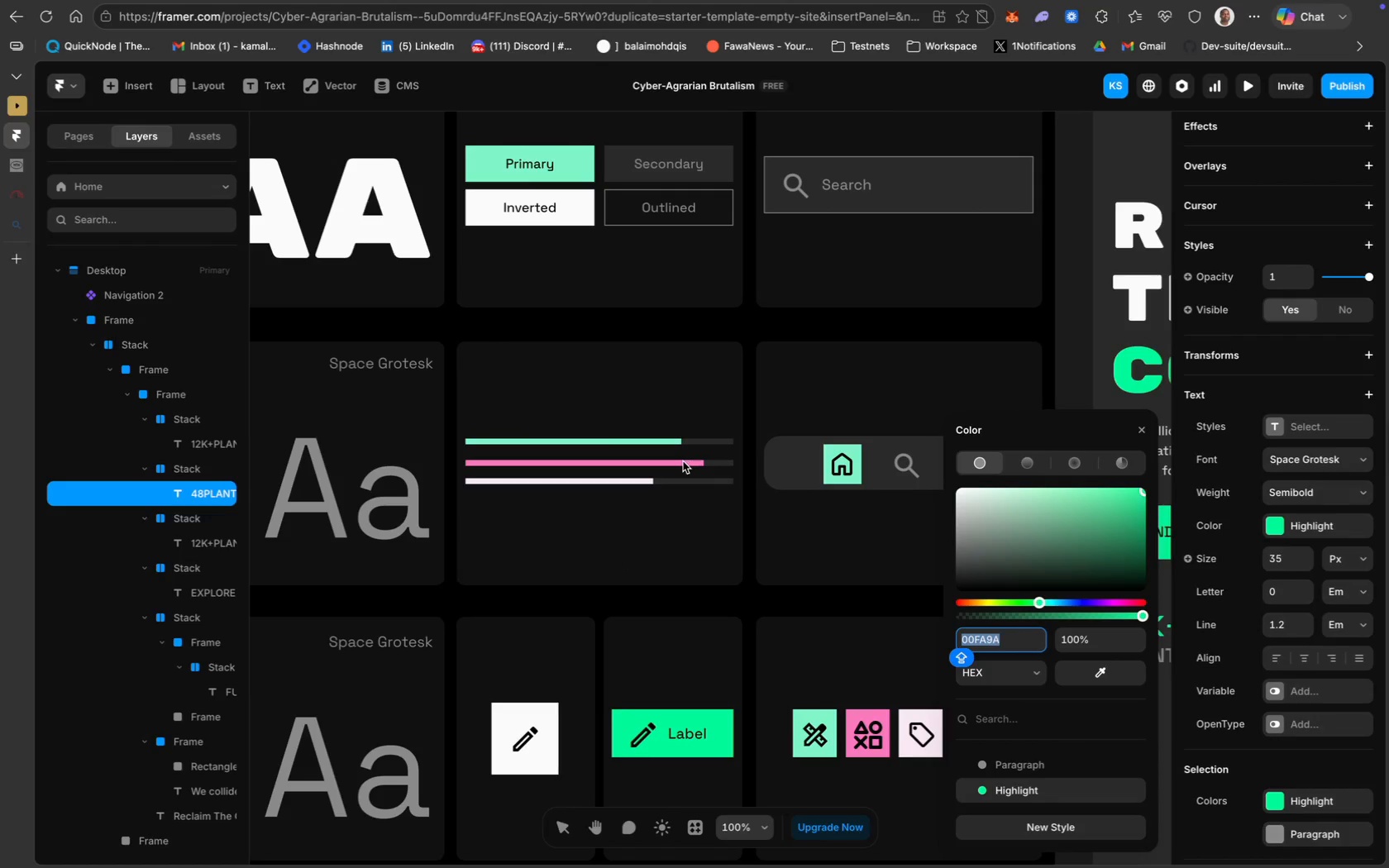 
double_click([790, 489])
 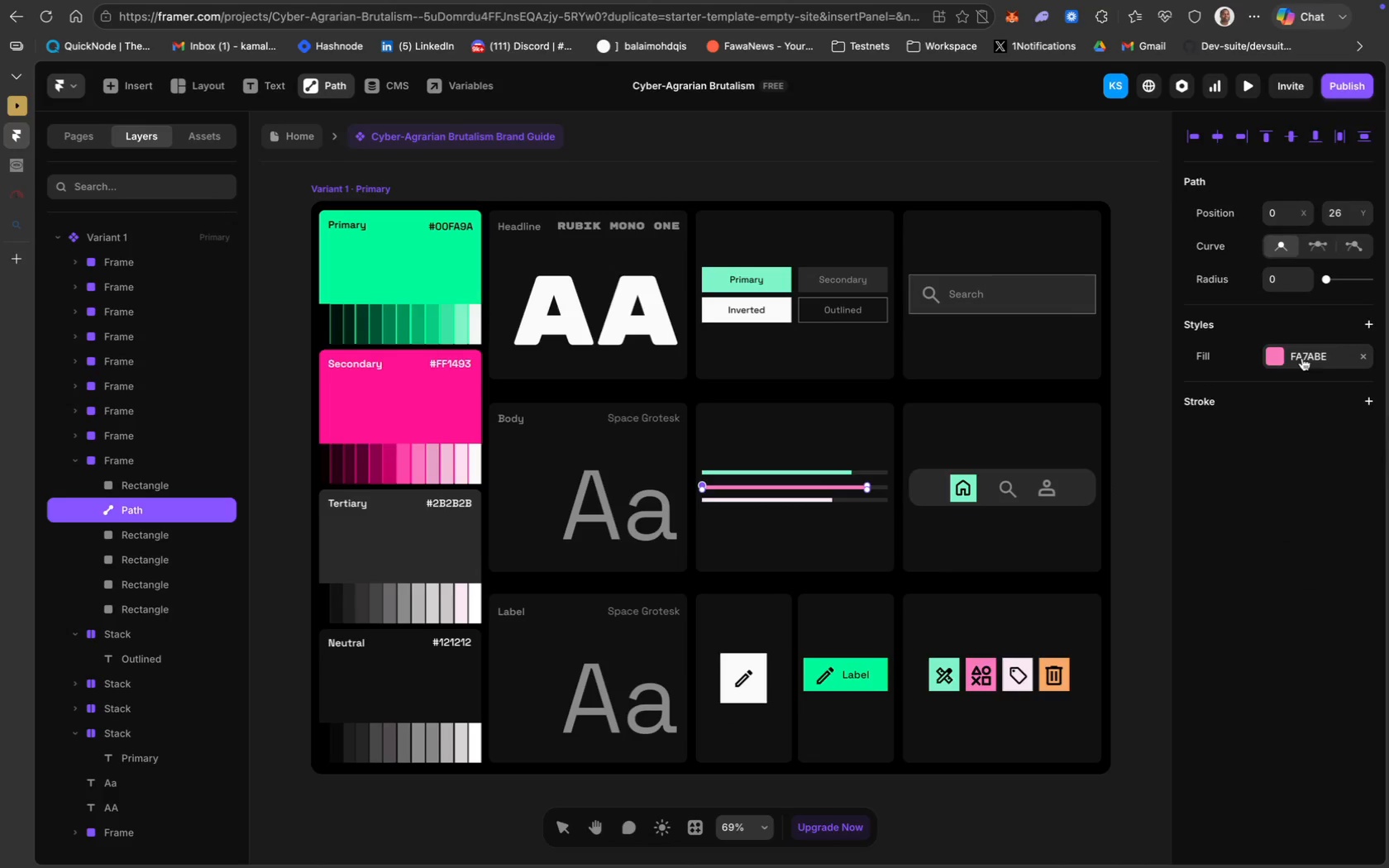 
left_click([1315, 355])
 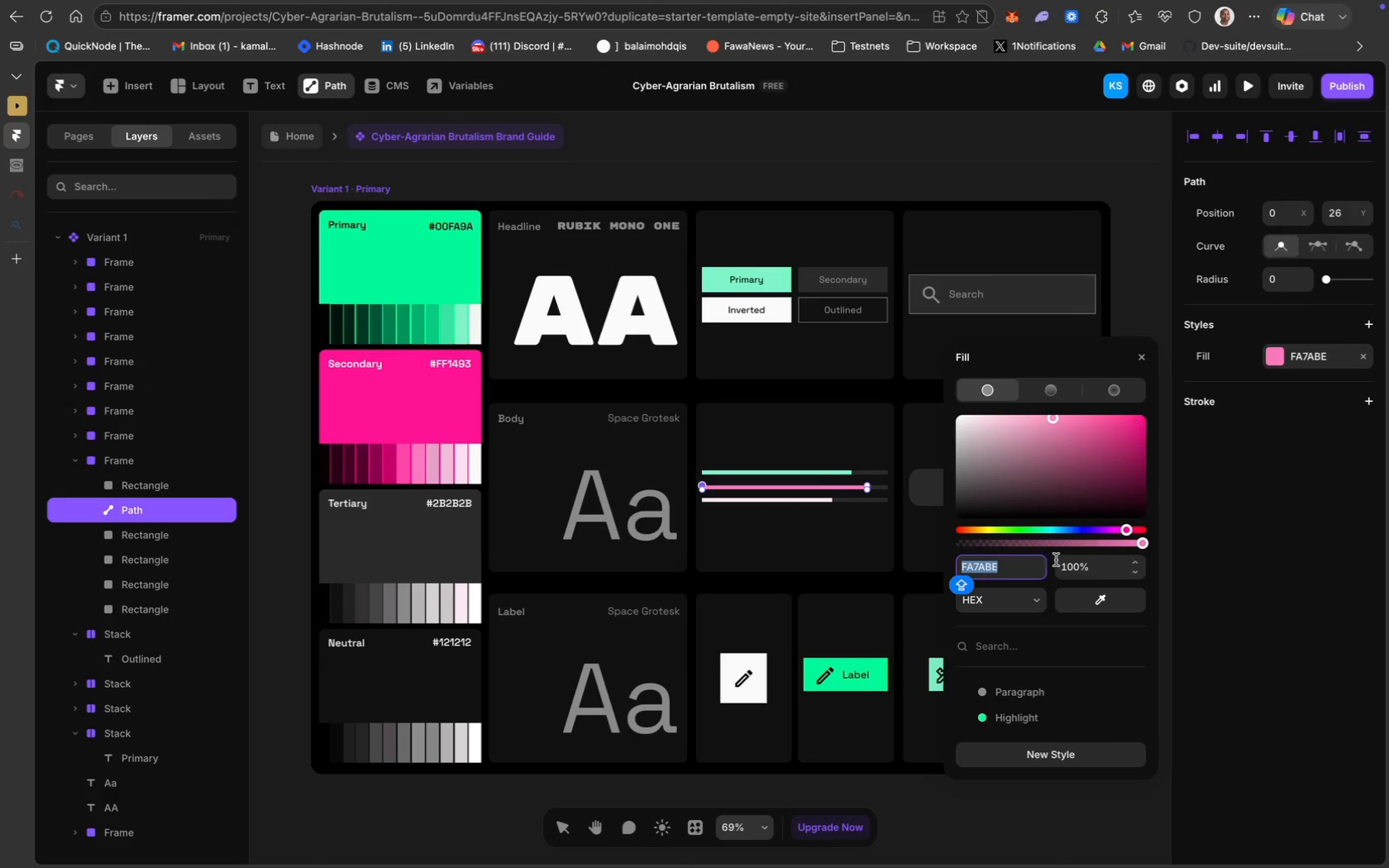 
hold_key(key=CommandLeft, duration=0.89)
 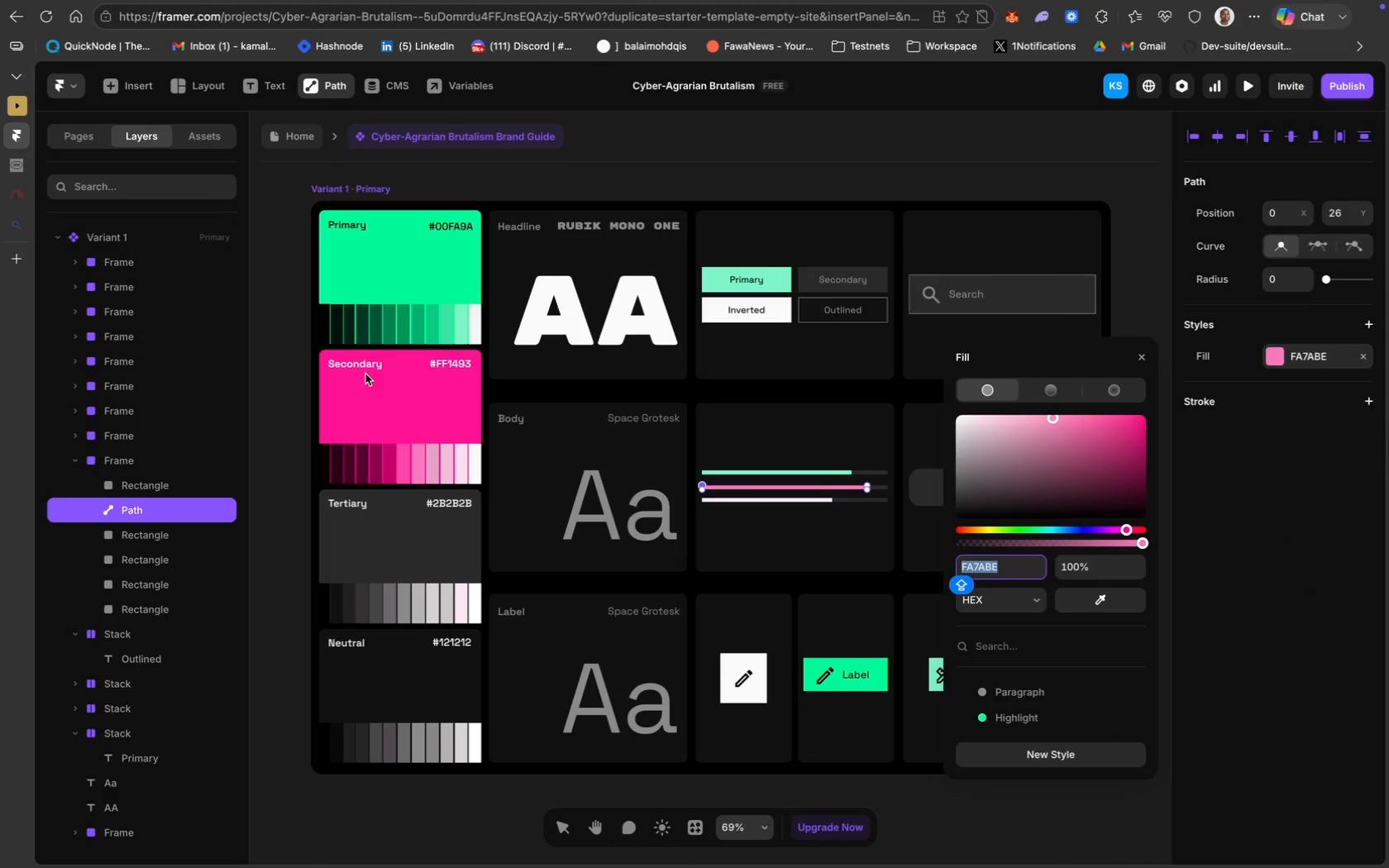 
hold_key(key=C, duration=0.31)
 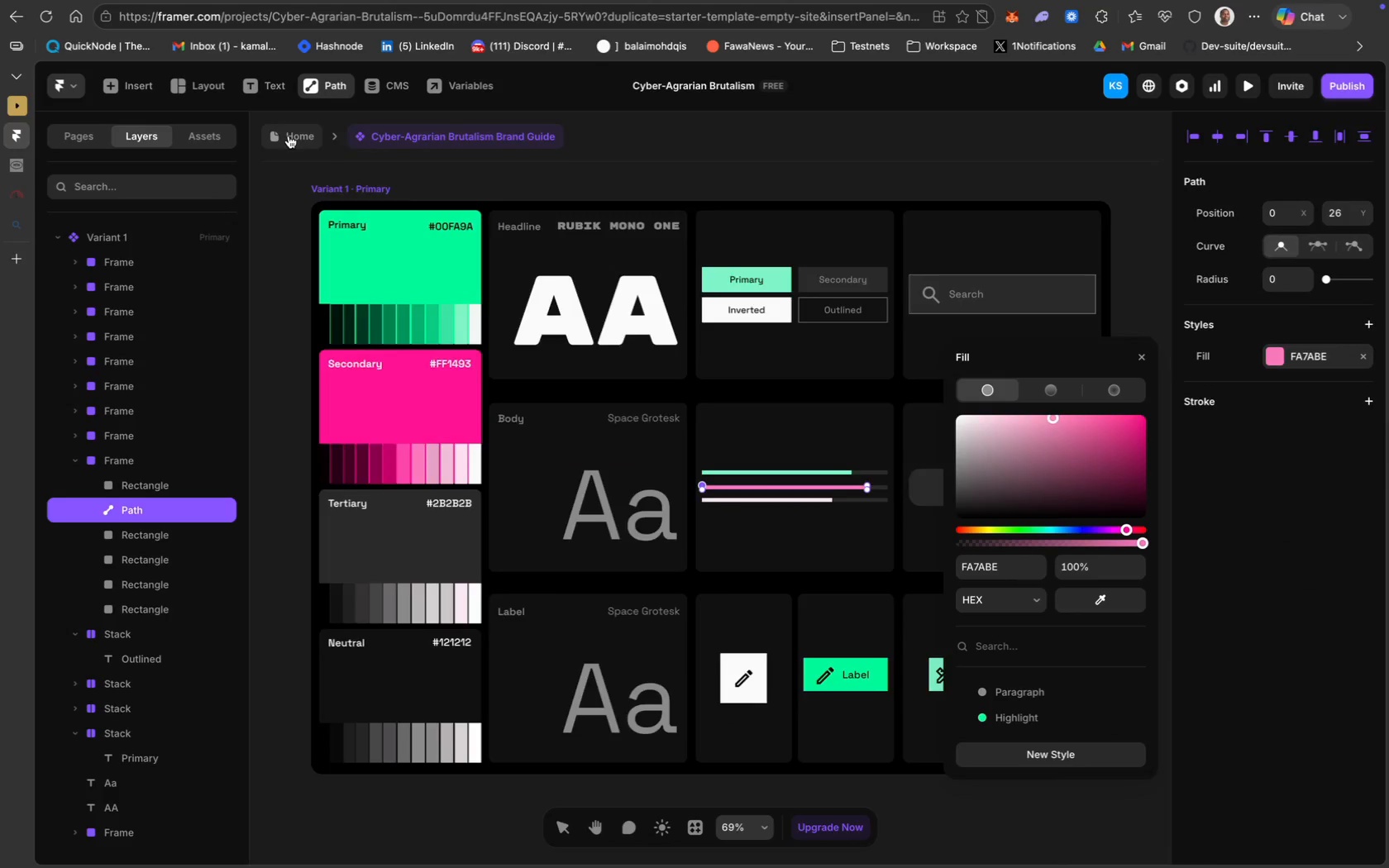 
scroll: coordinate [644, 389], scroll_direction: down, amount: 92.0
 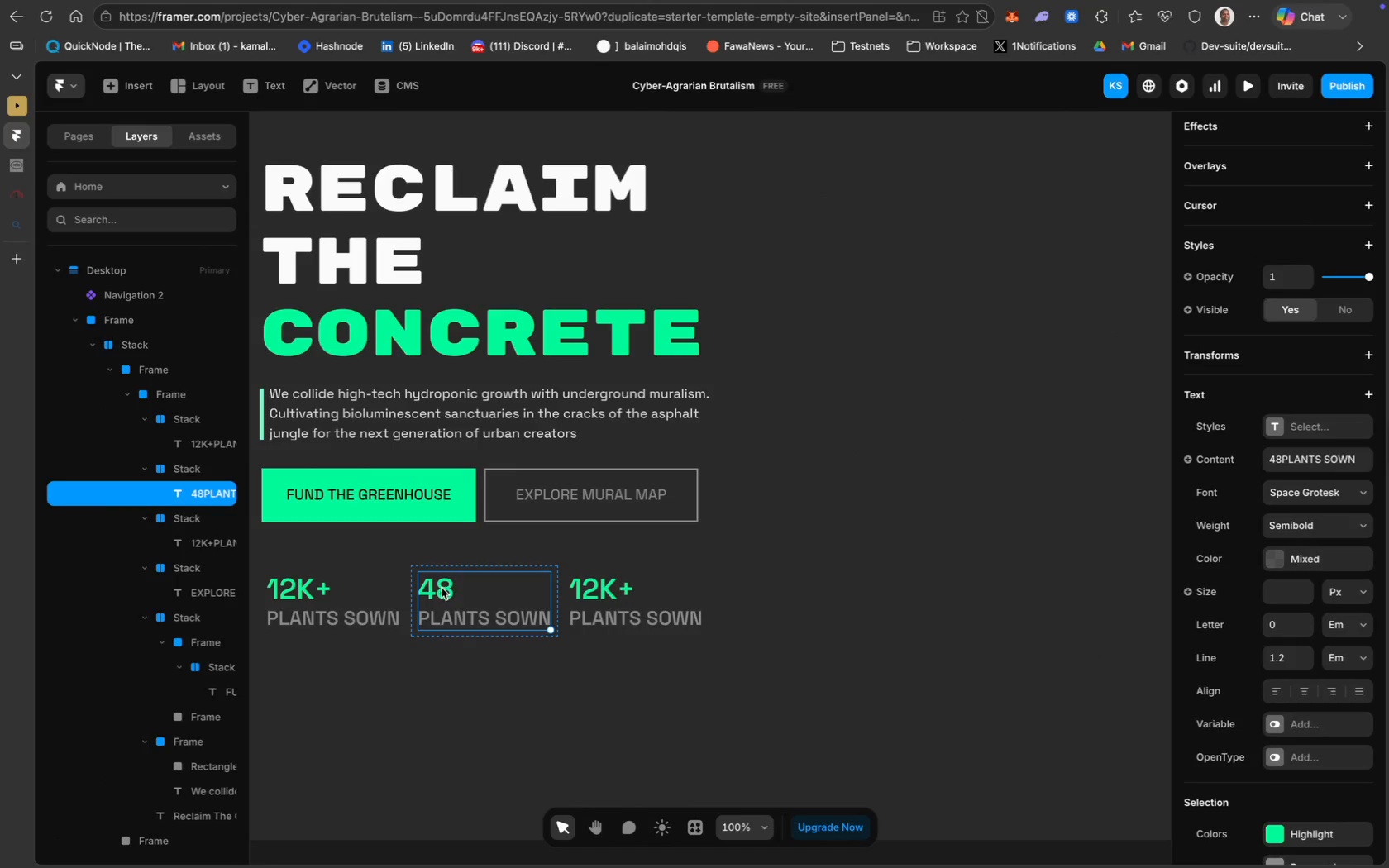 
double_click([441, 588])
 